 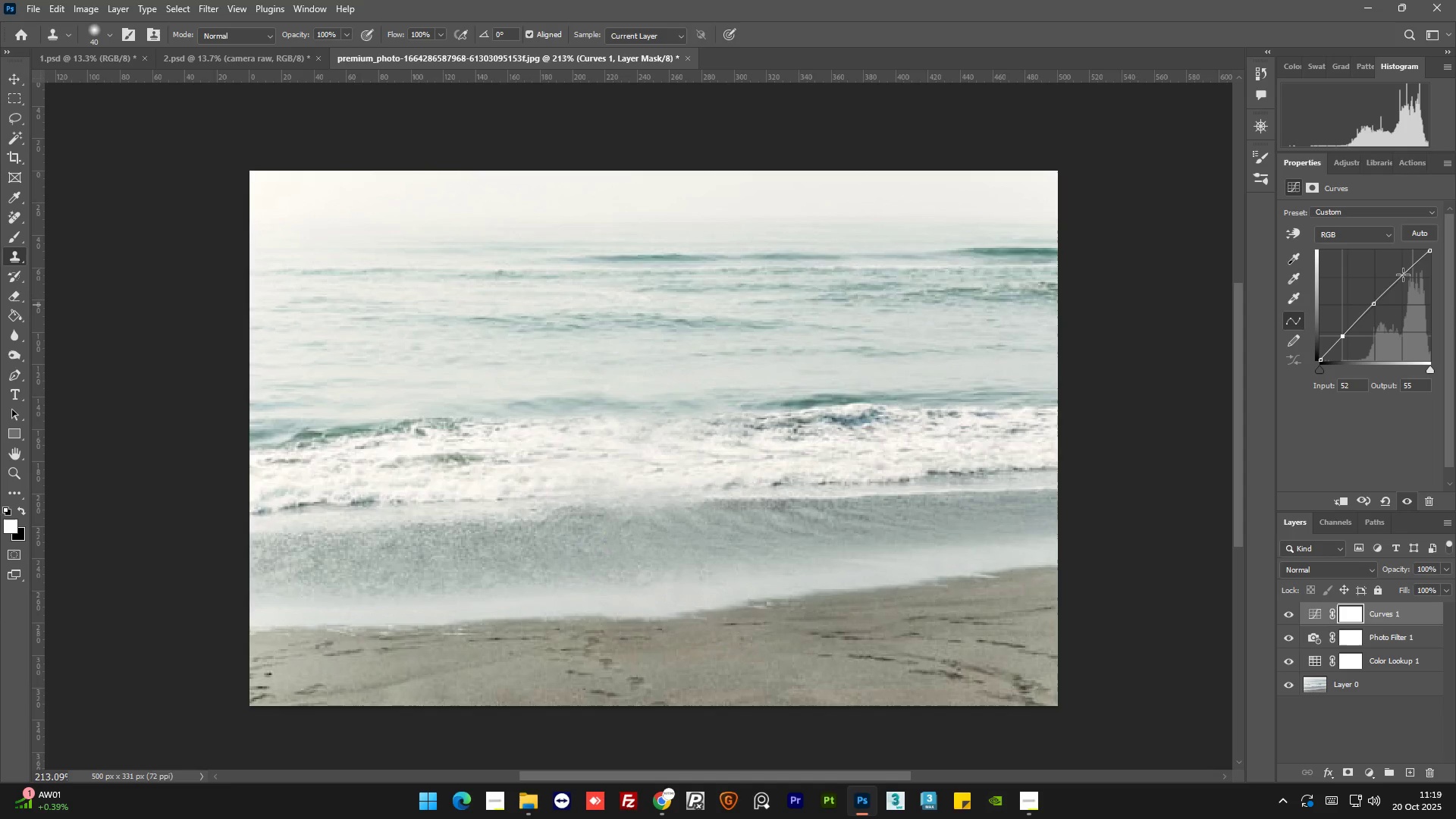 
left_click_drag(start_coordinate=[1341, 336], to_coordinate=[1346, 340])
 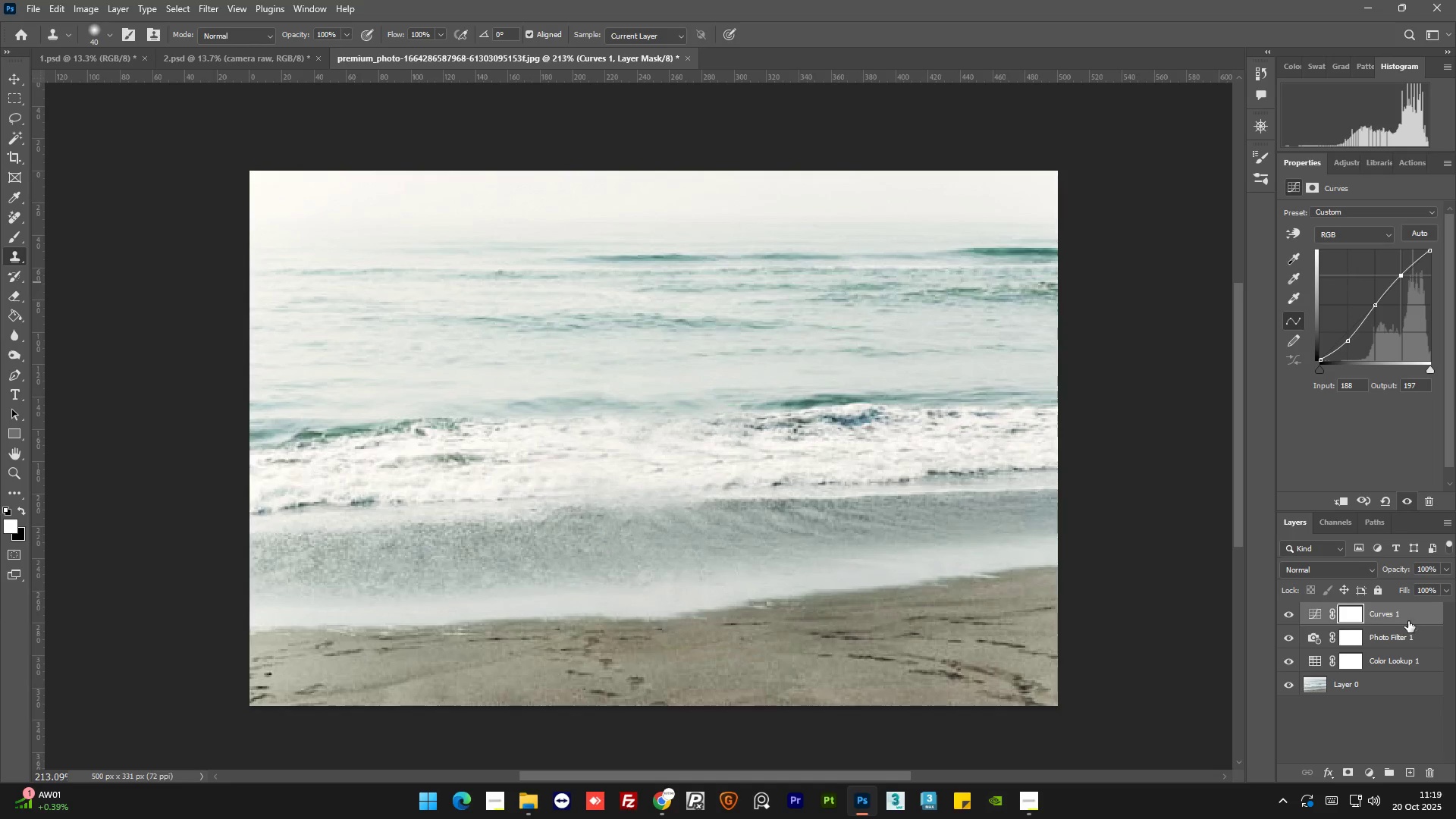 
wait(5.22)
 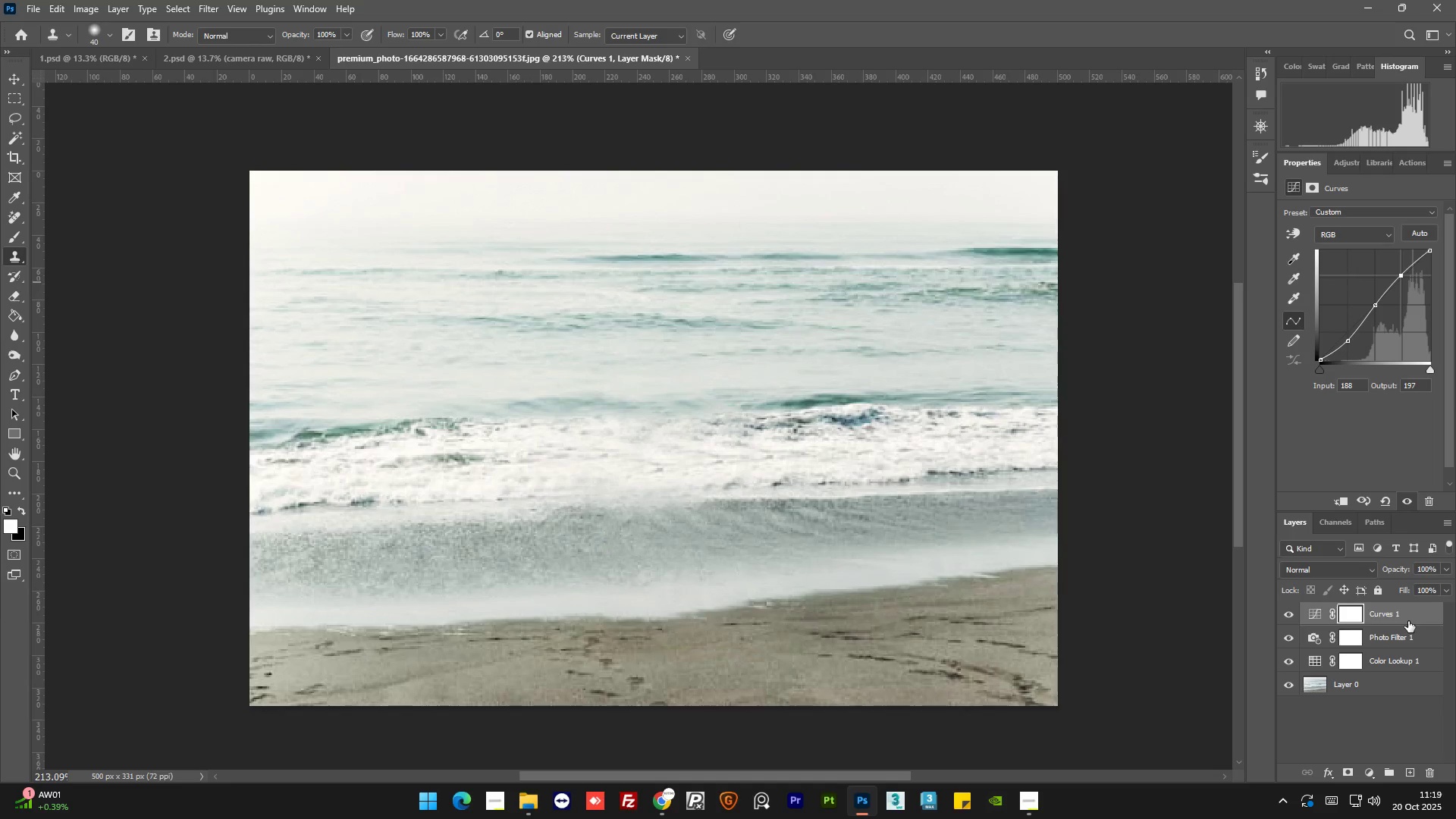 
key(Alt+Control+Shift+AltLeft)
 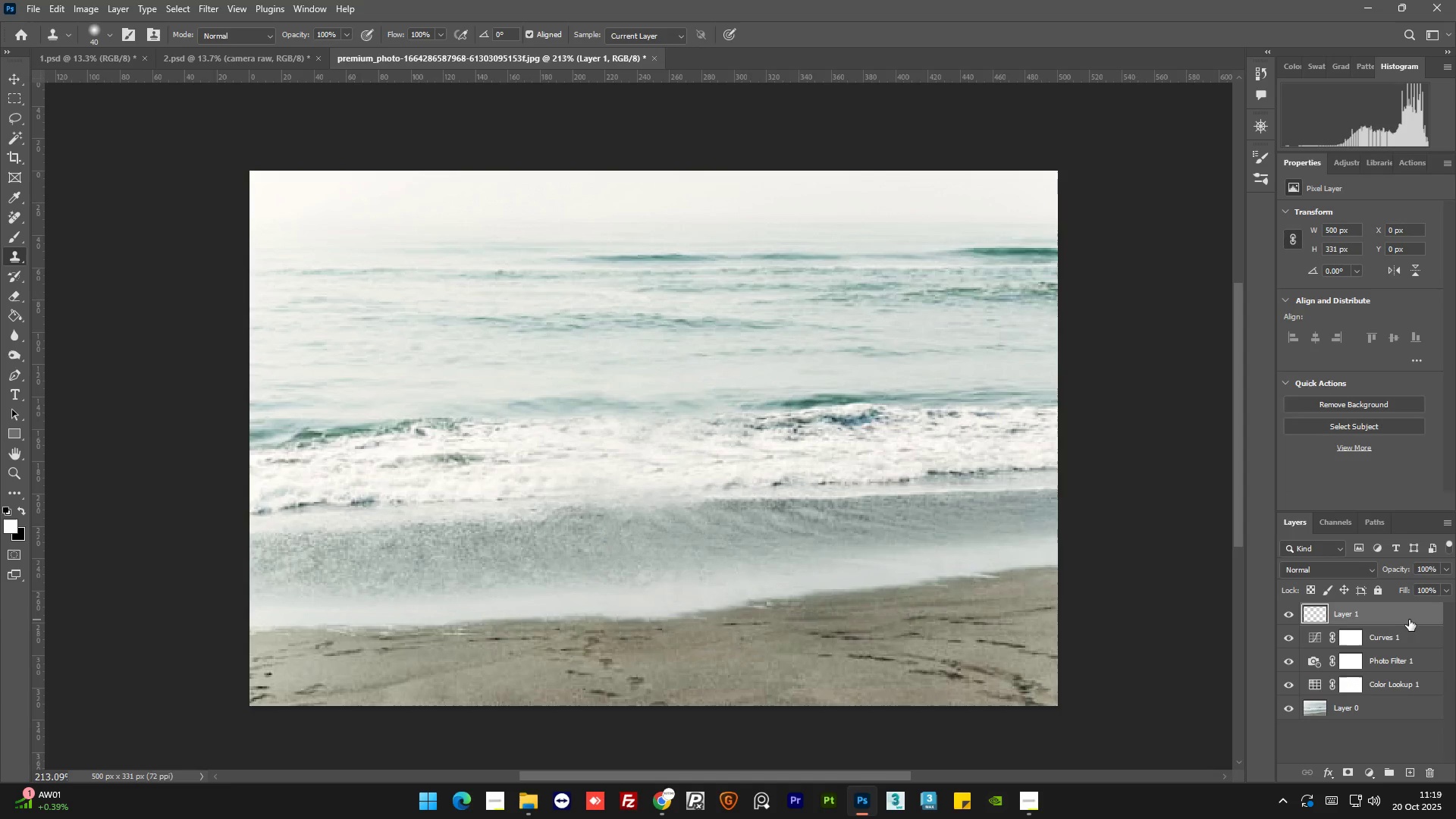 
key(Alt+Control+Shift+E)
 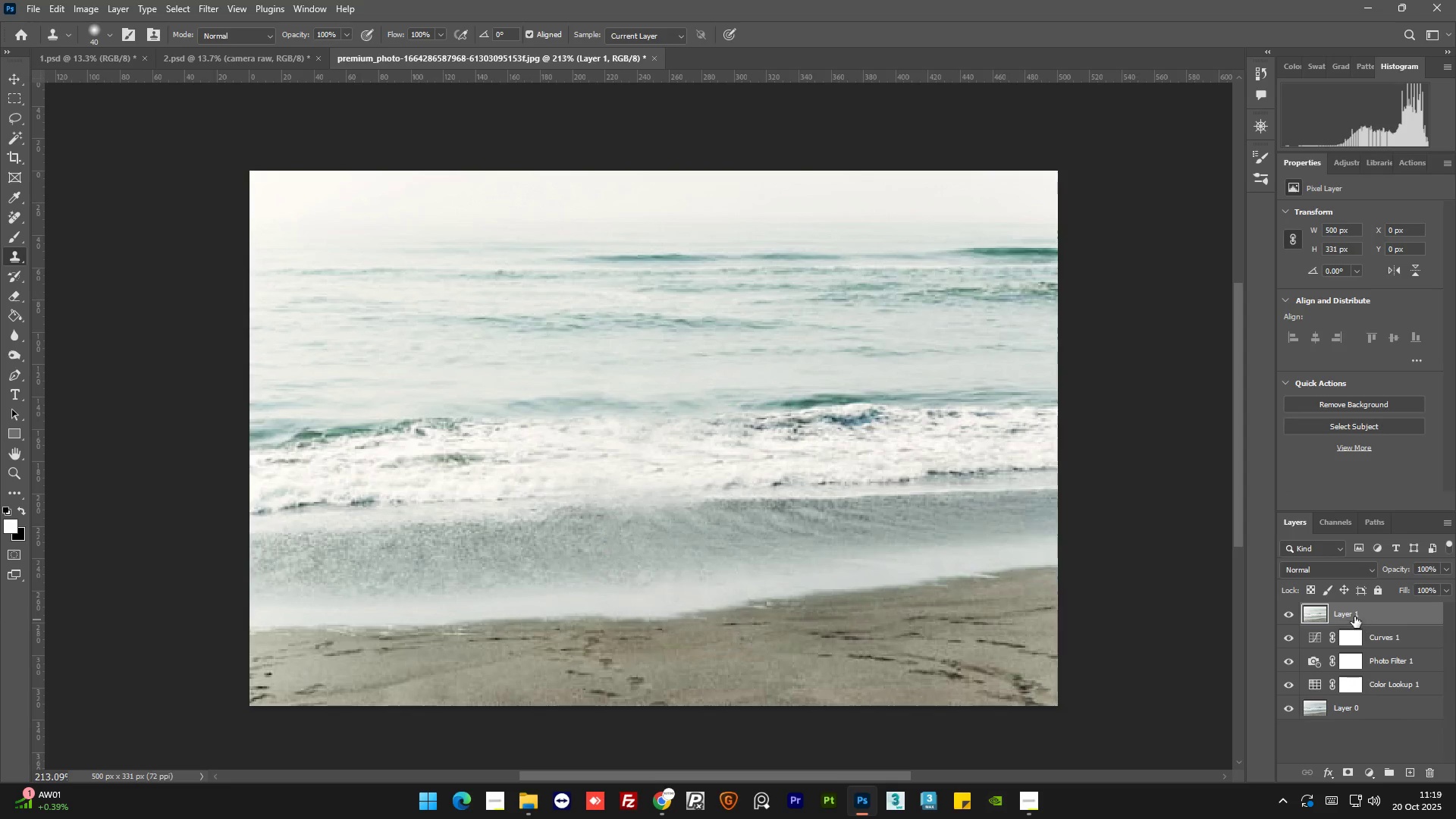 
double_click([1346, 613])
 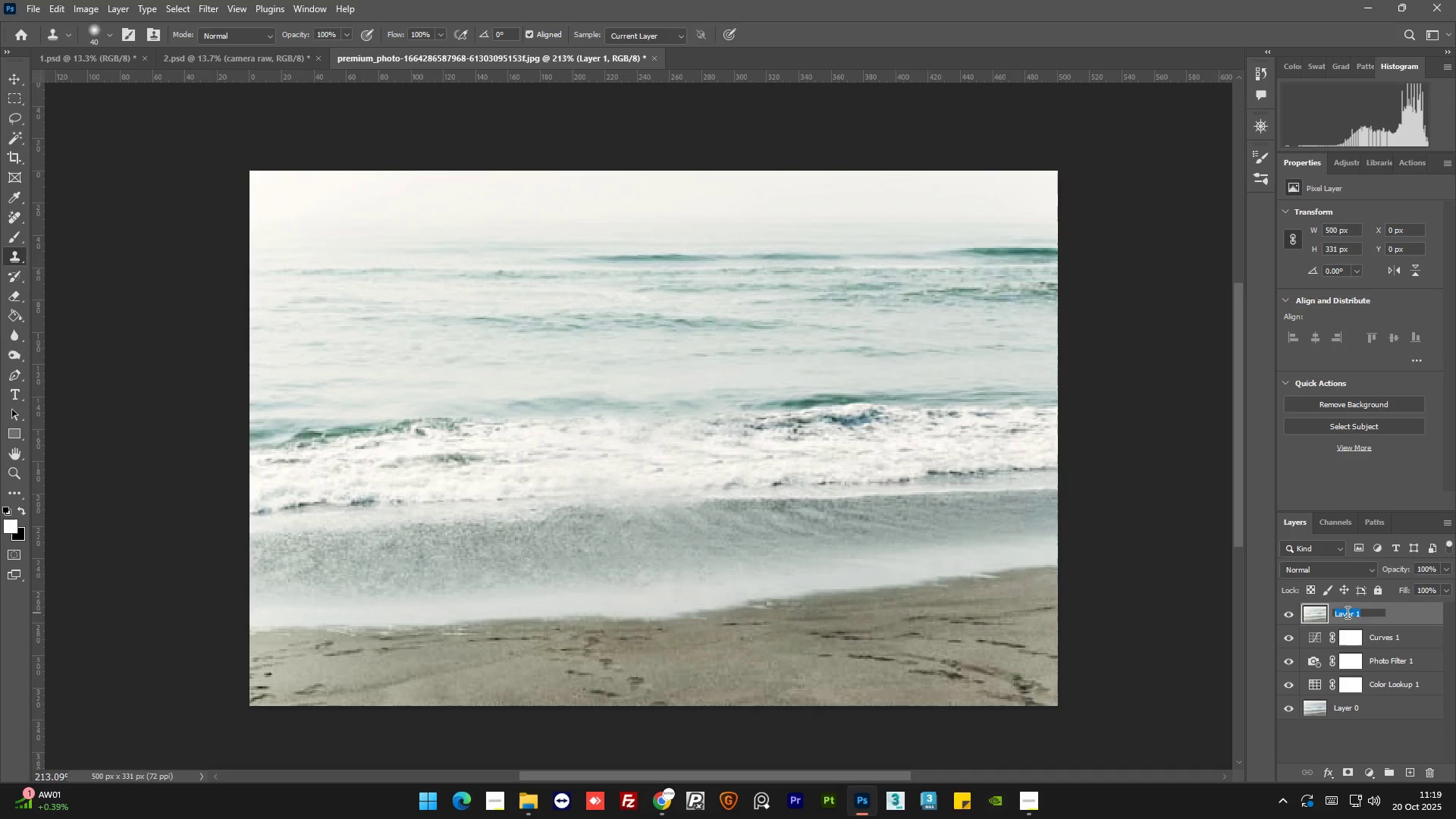 
type(camera raw filter)
 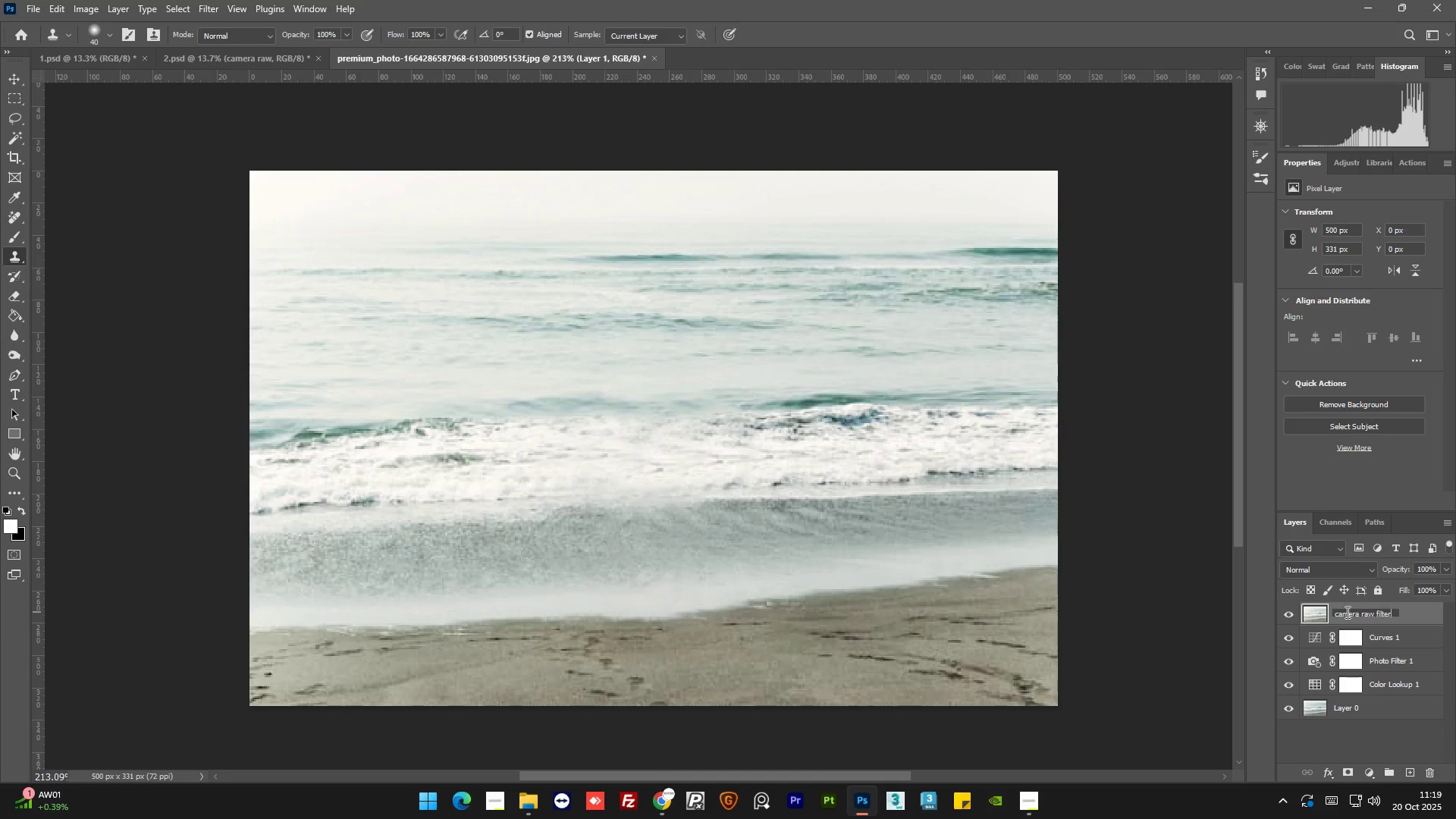 
key(Enter)
 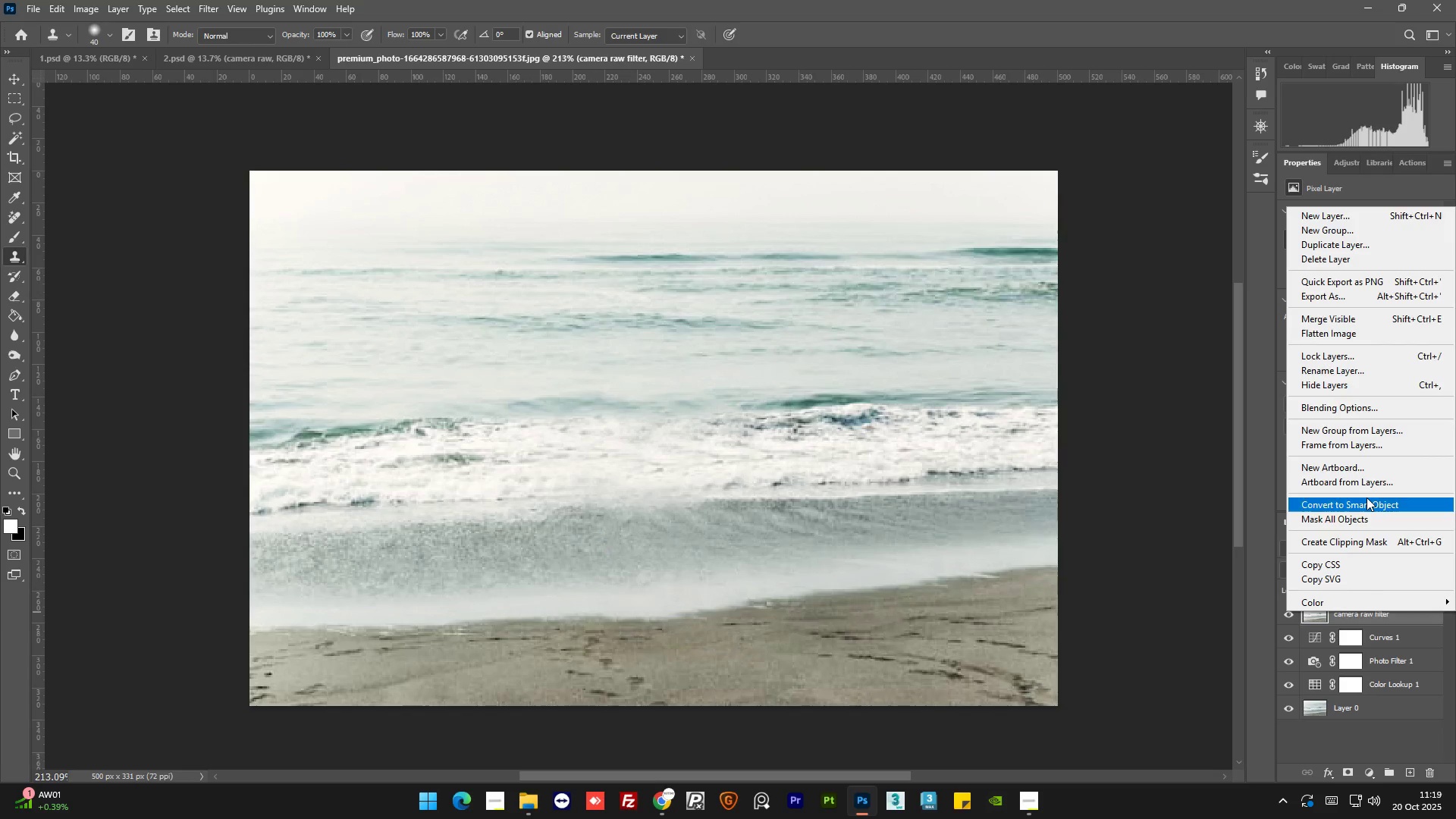 
left_click([1367, 502])
 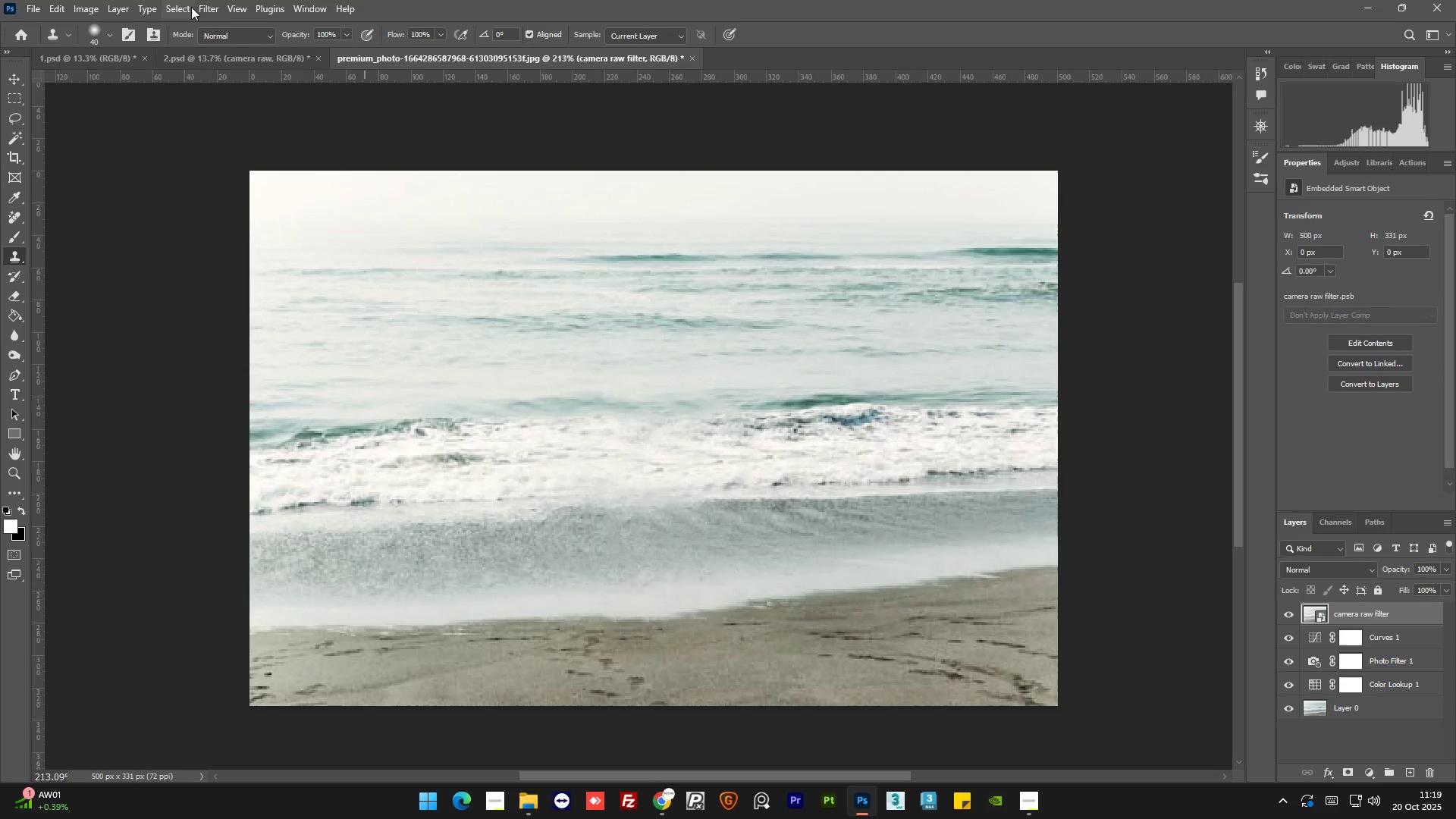 
left_click([200, 4])
 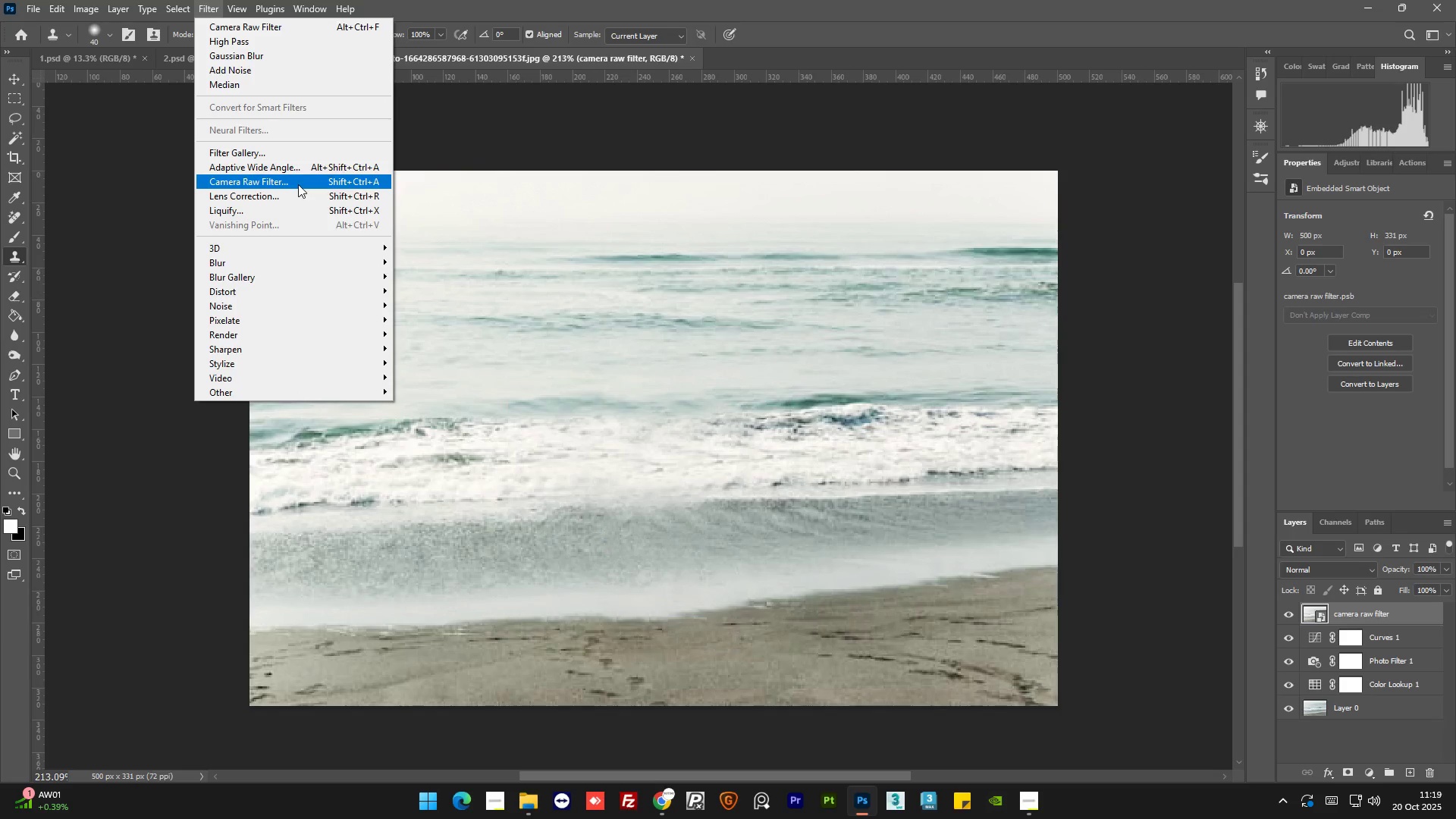 
left_click([298, 184])
 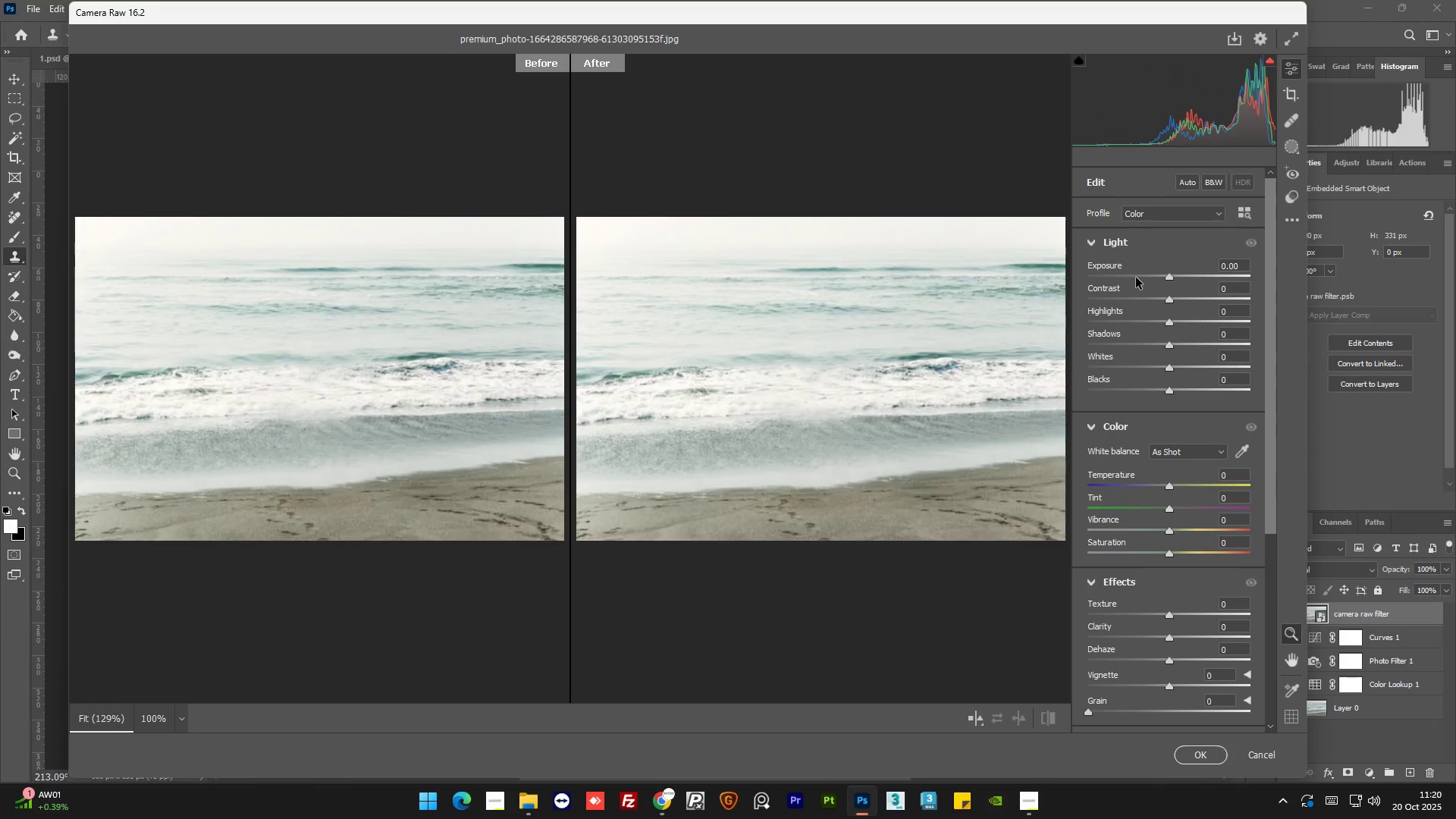 
wait(10.75)
 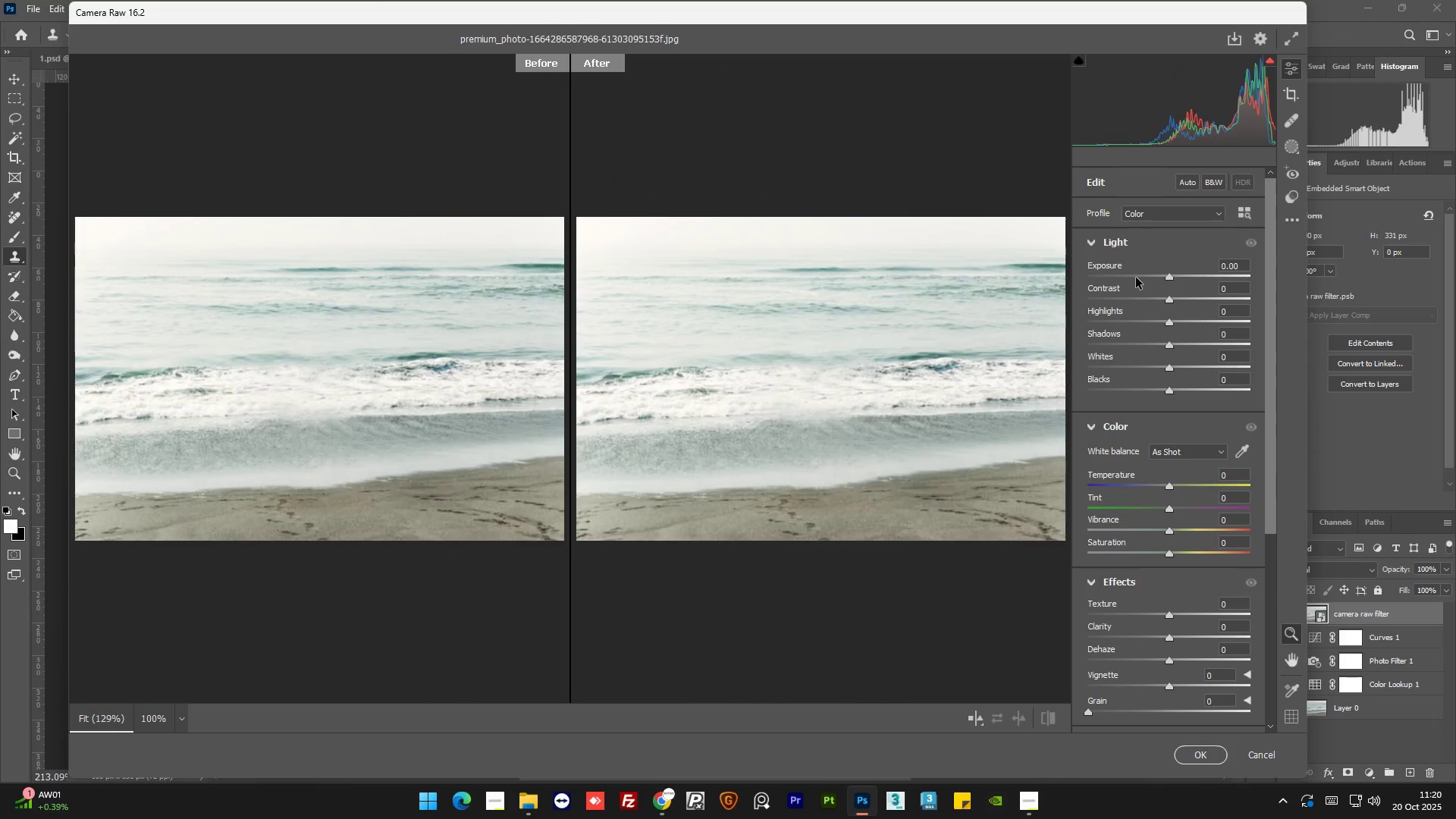 
left_click_drag(start_coordinate=[1170, 299], to_coordinate=[1180, 300])
 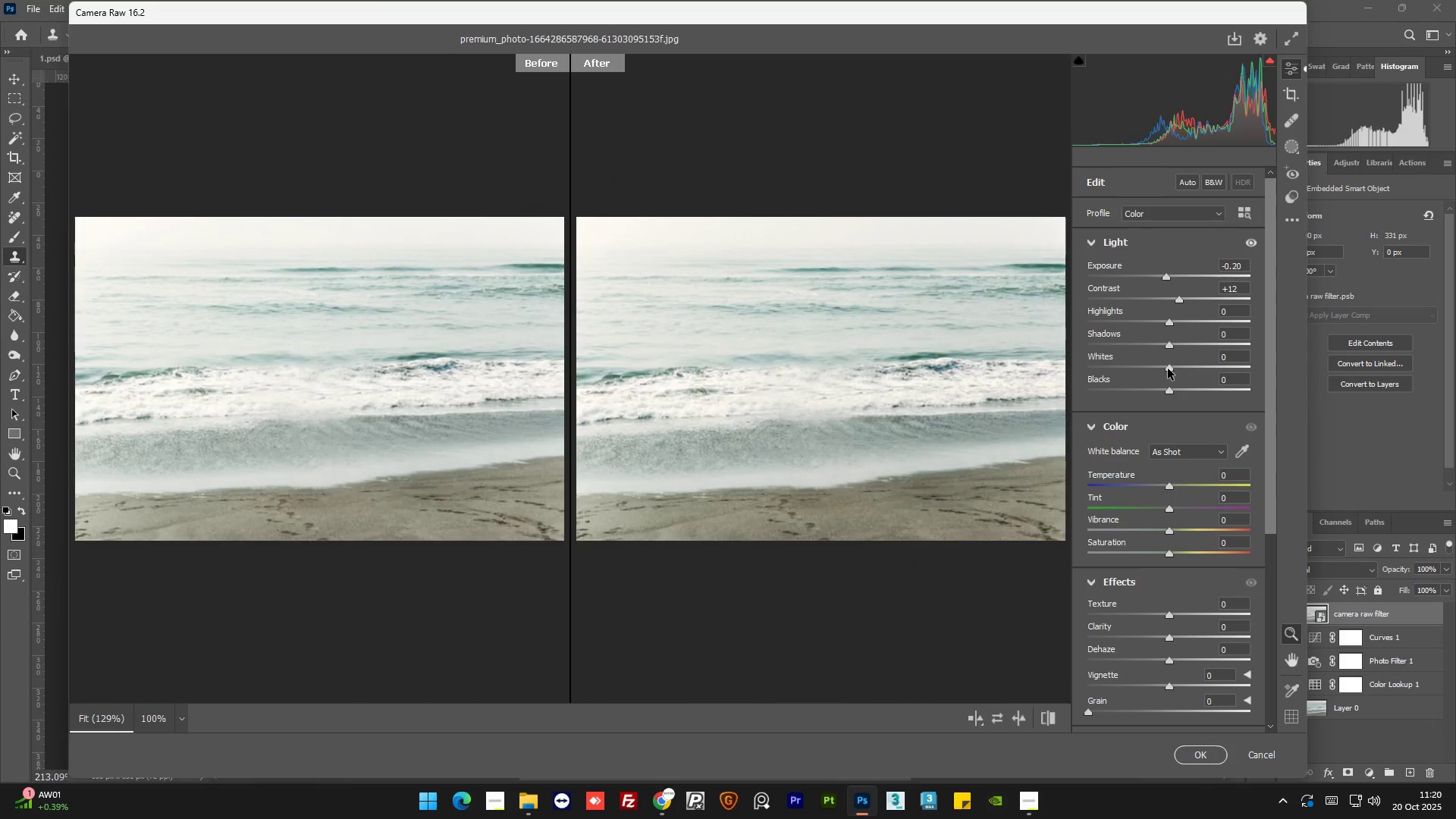 
left_click_drag(start_coordinate=[1168, 369], to_coordinate=[1163, 372])
 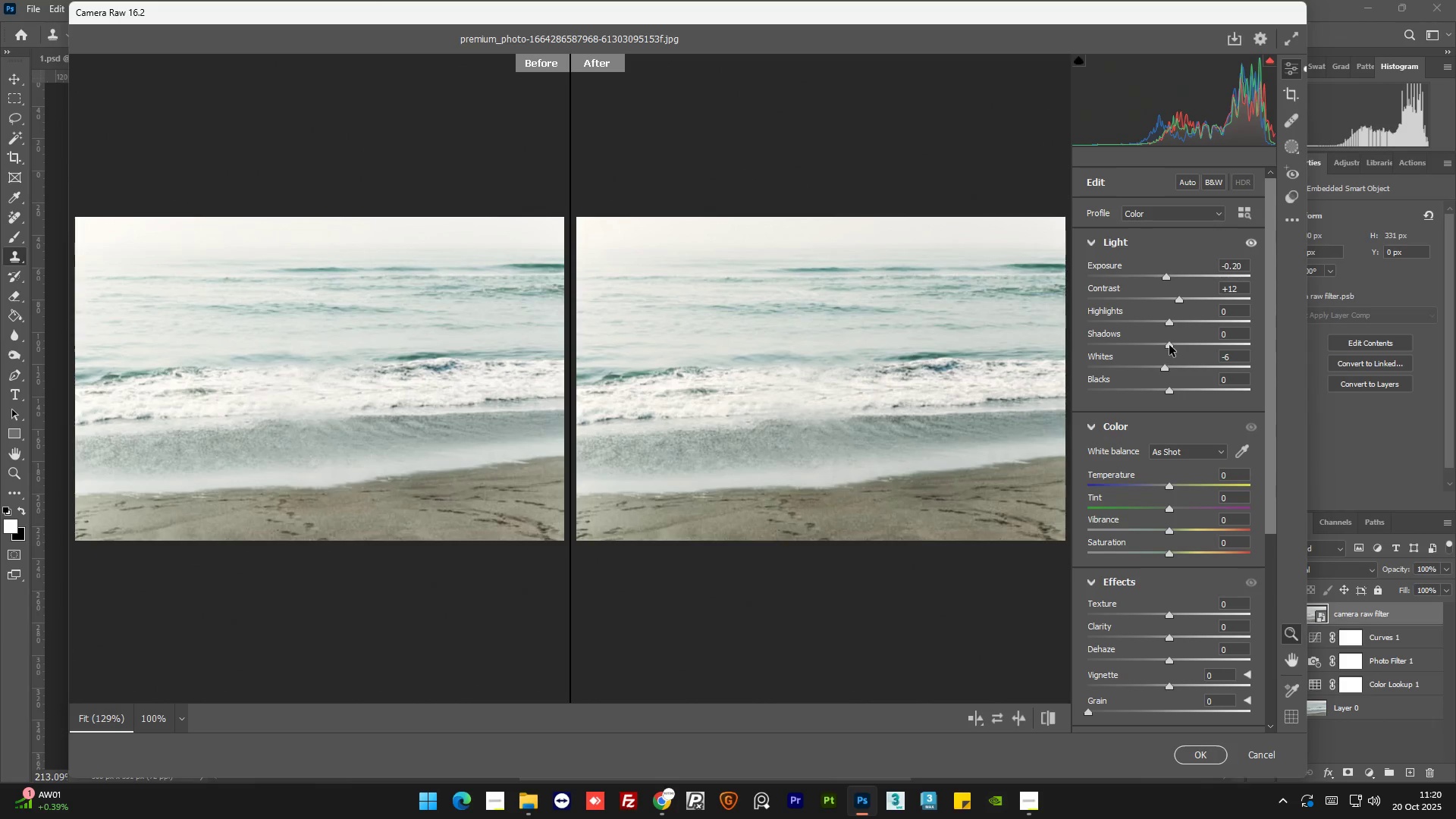 
left_click_drag(start_coordinate=[1169, 345], to_coordinate=[1162, 345])
 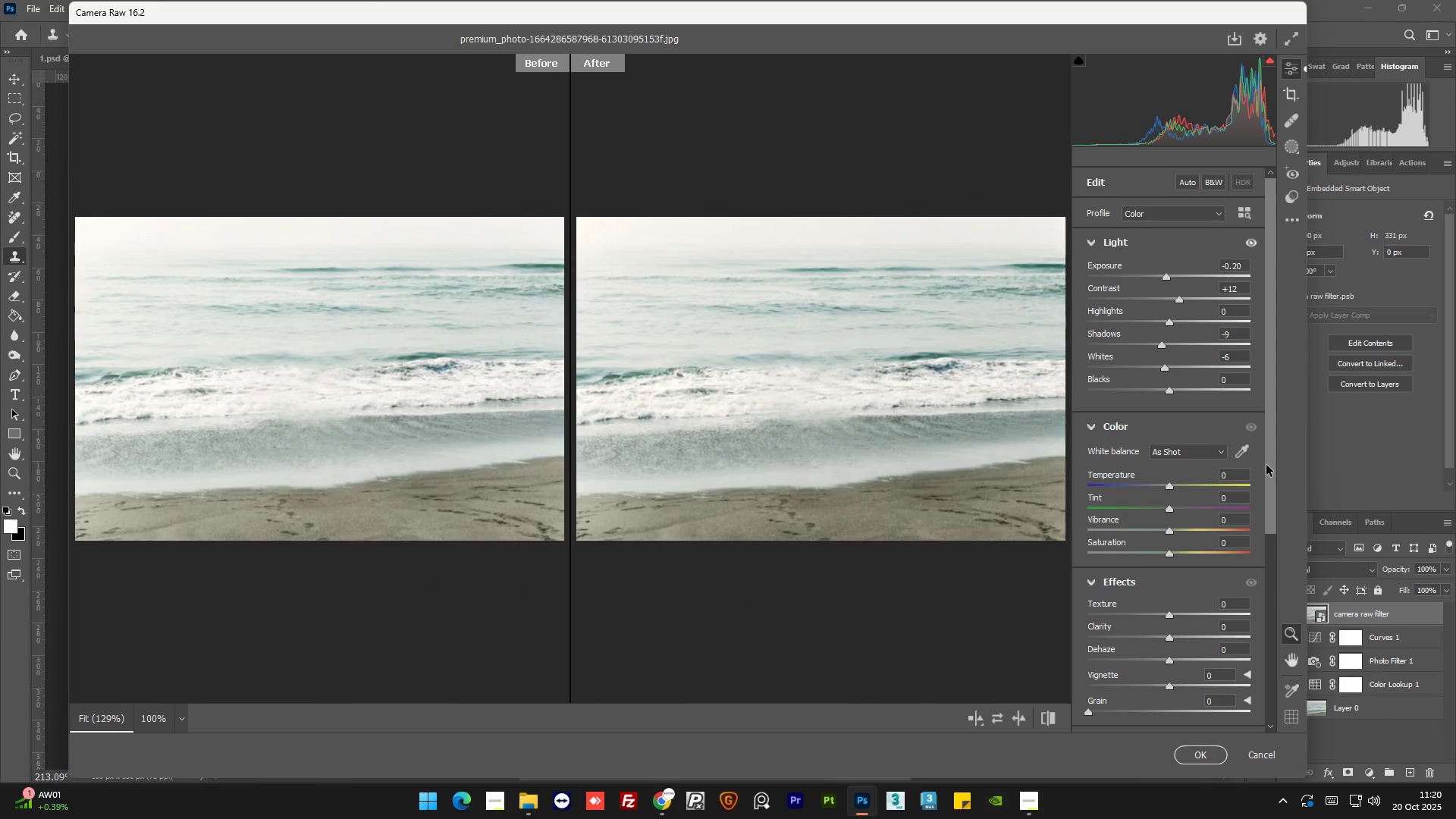 
left_click_drag(start_coordinate=[1272, 466], to_coordinate=[1272, 472])
 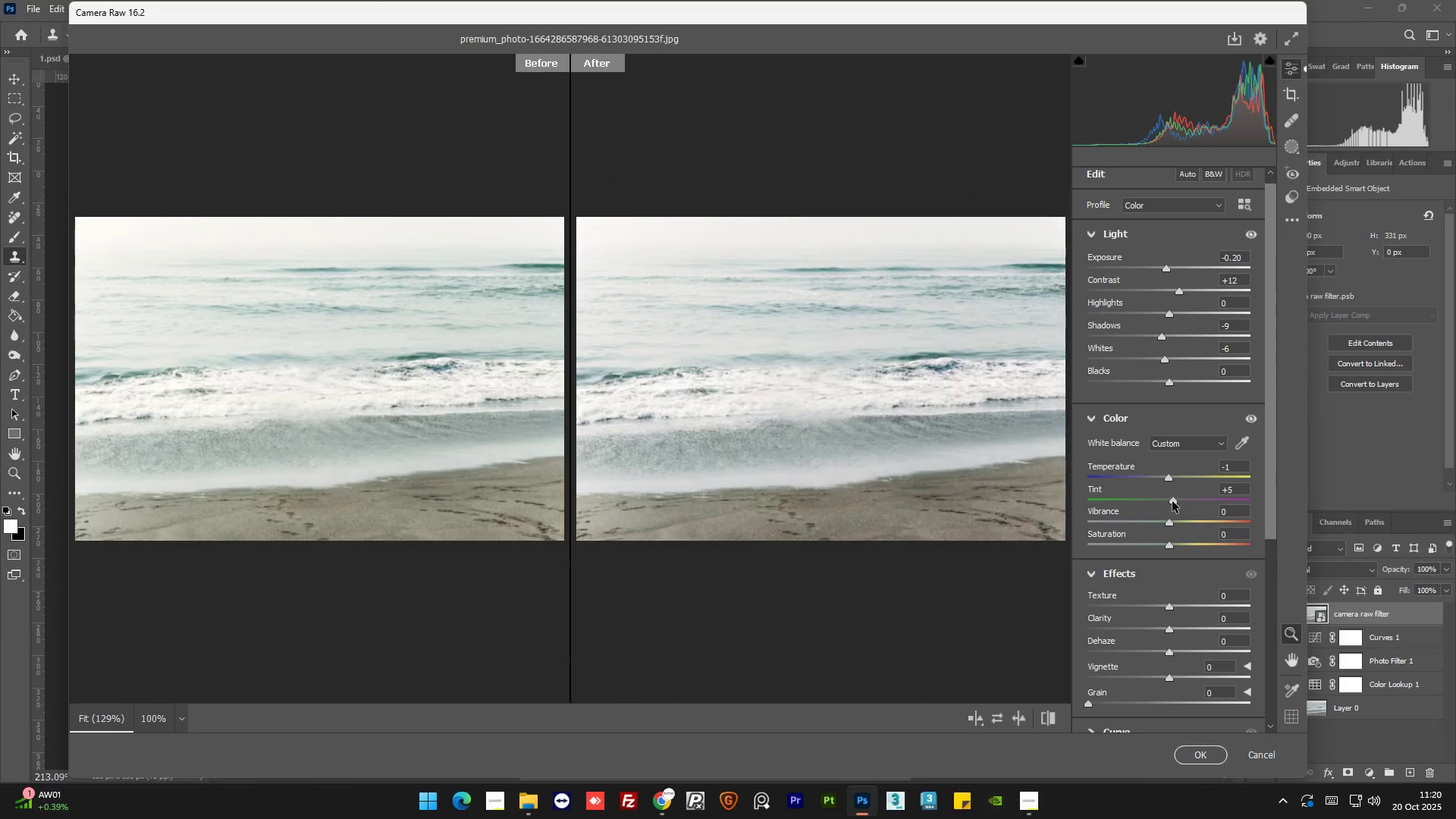 
wait(15.22)
 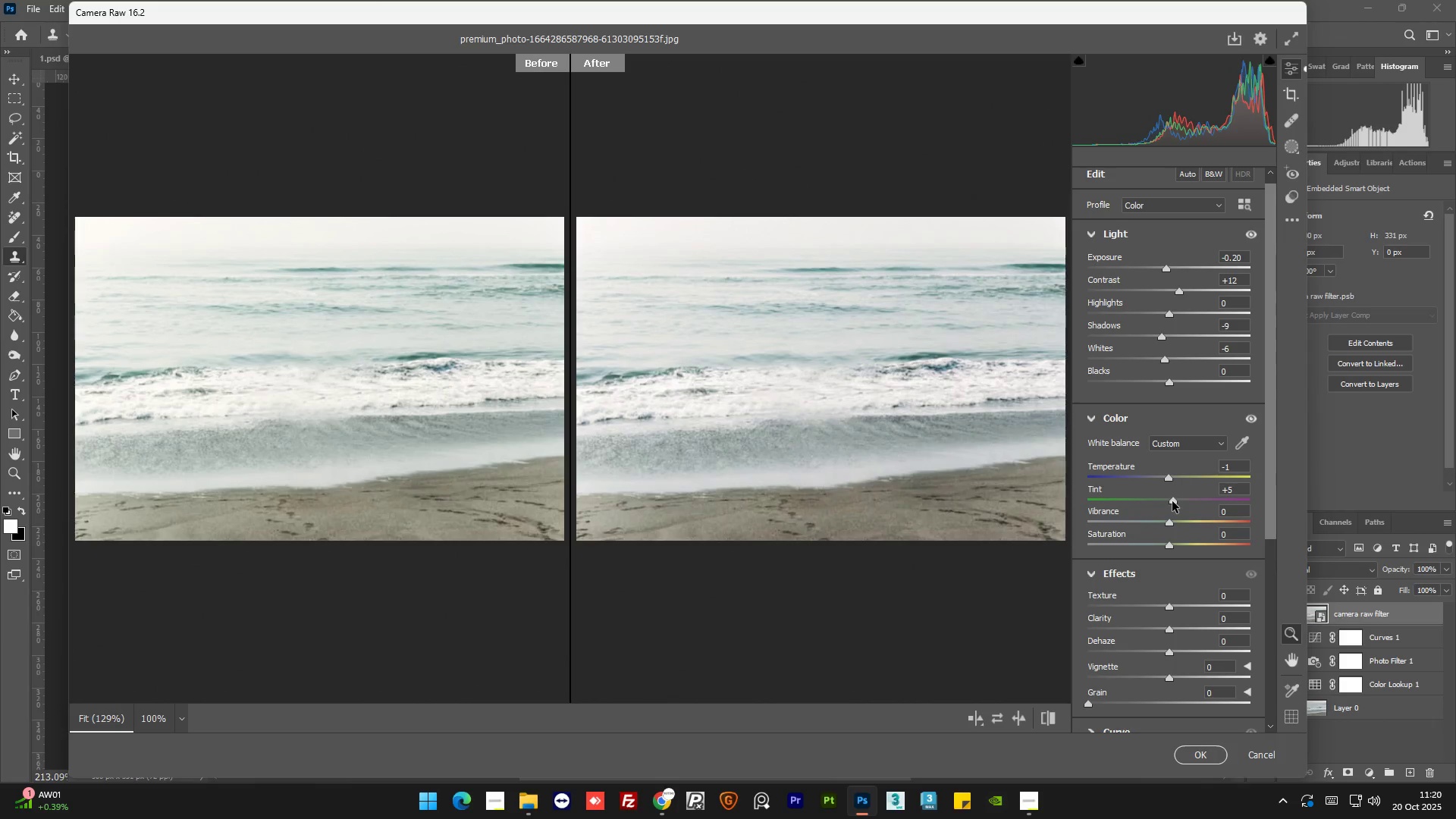 
left_click_drag(start_coordinate=[1168, 522], to_coordinate=[1187, 522])
 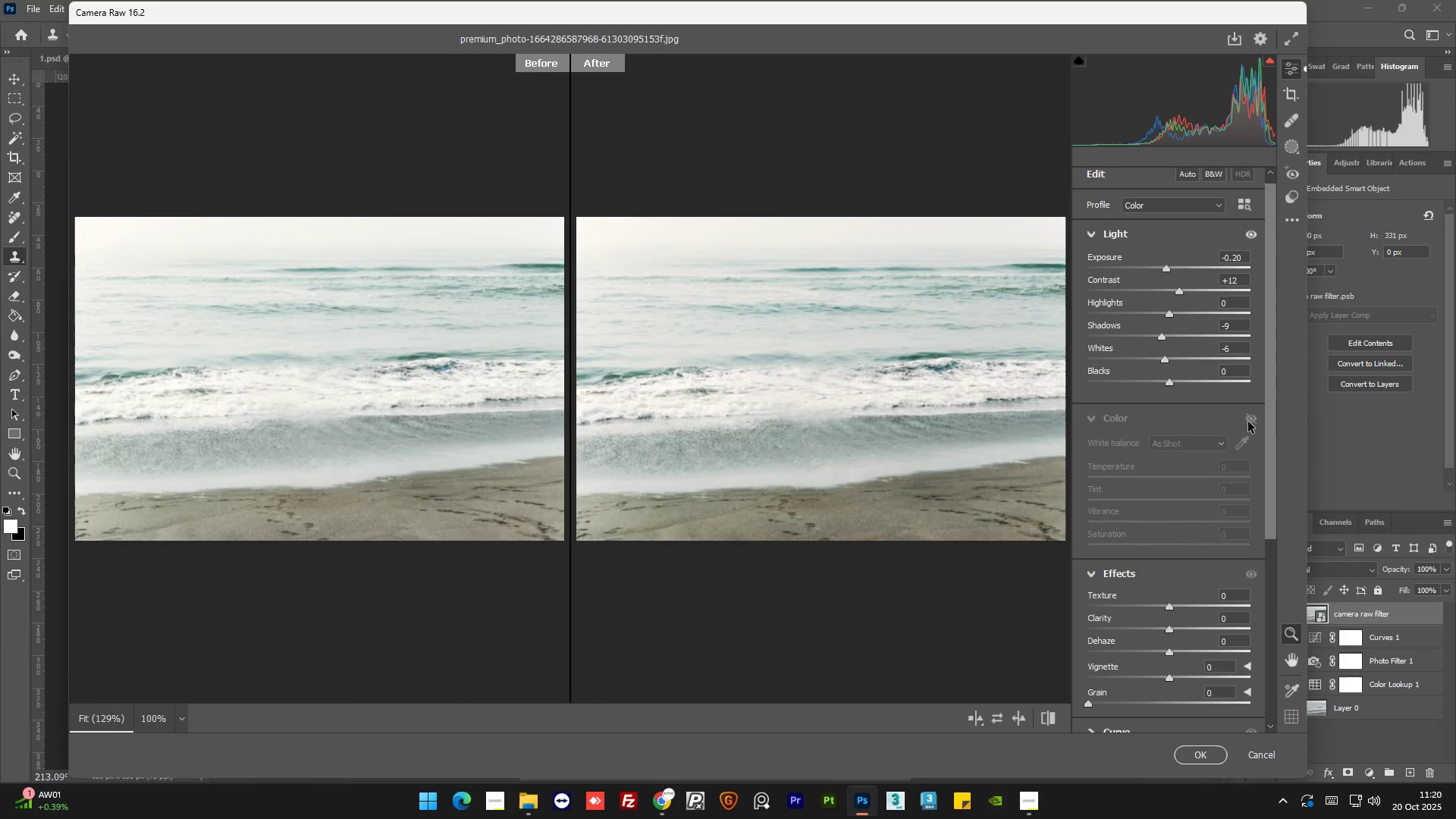 
left_click([1248, 422])
 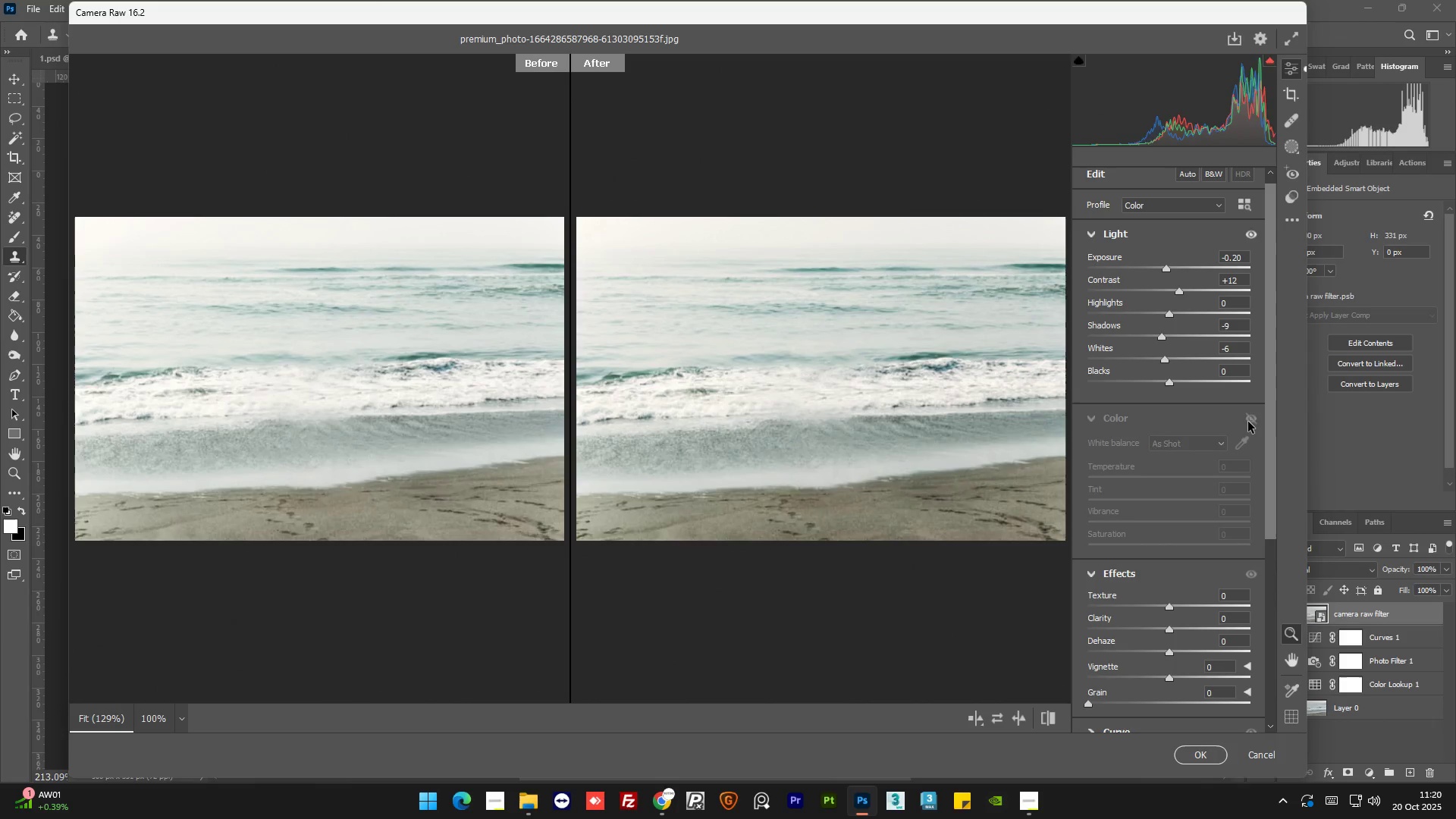 
left_click([1248, 422])
 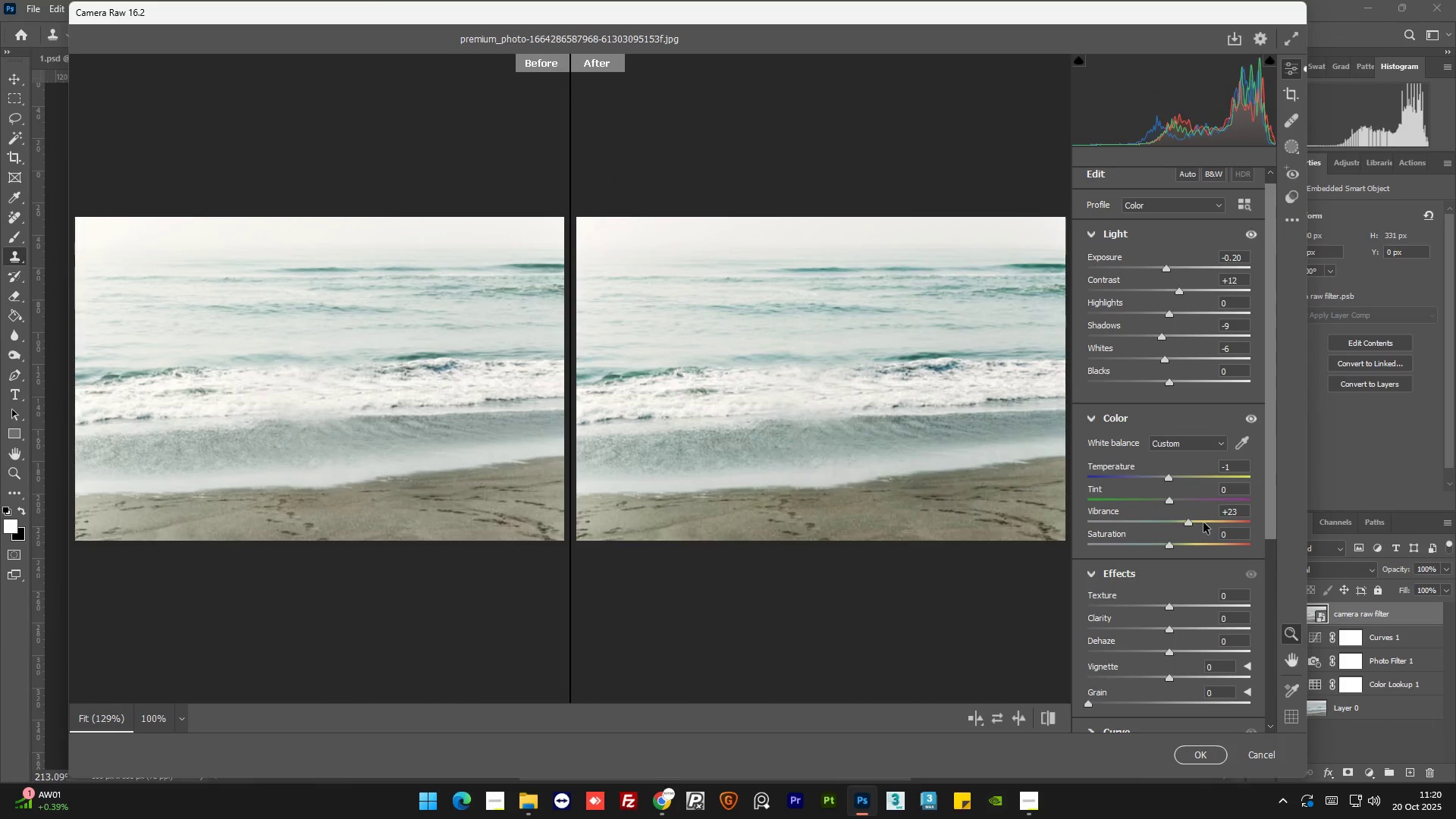 
left_click([1205, 522])
 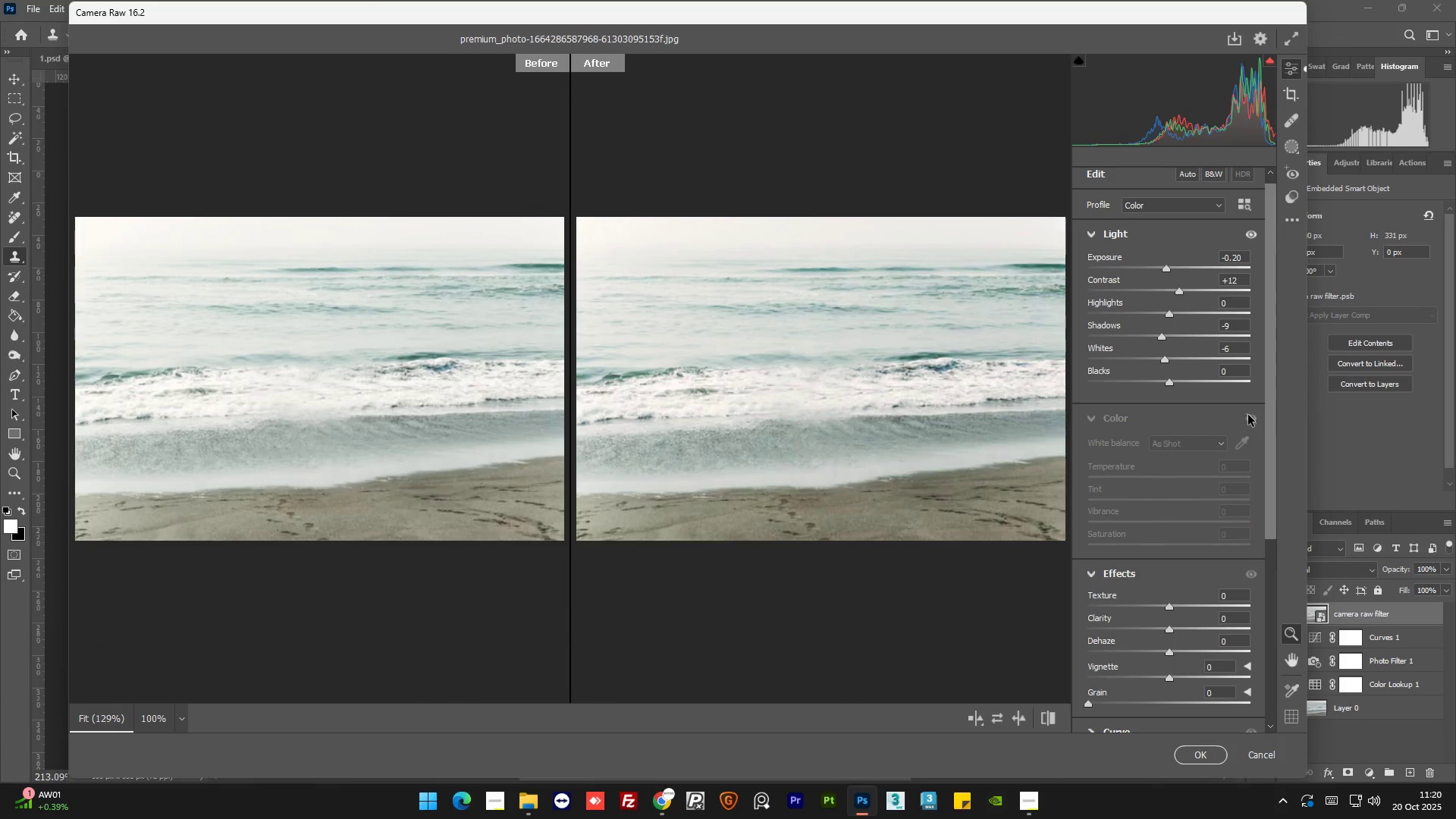 
left_click([1248, 415])
 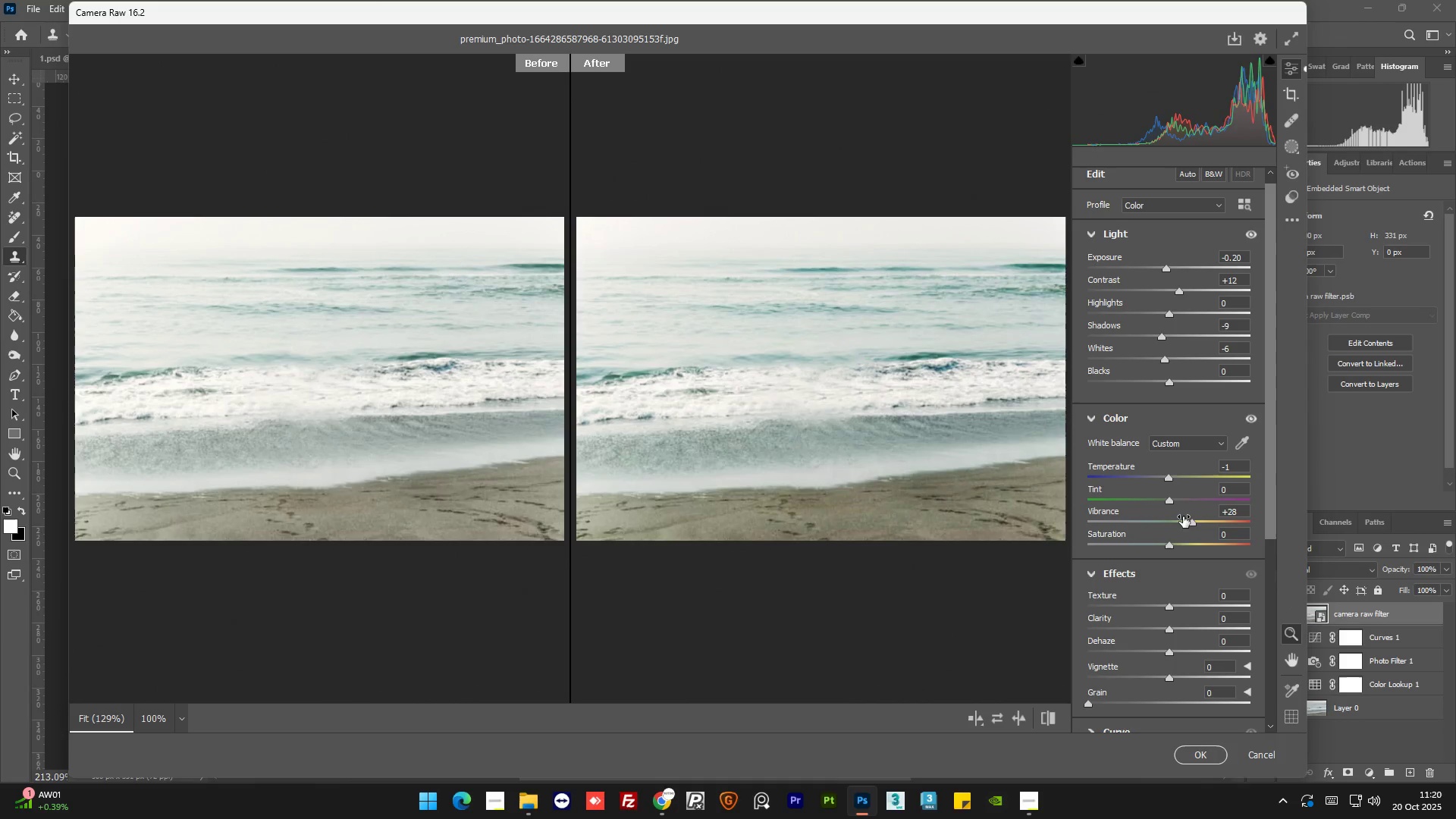 
wait(6.2)
 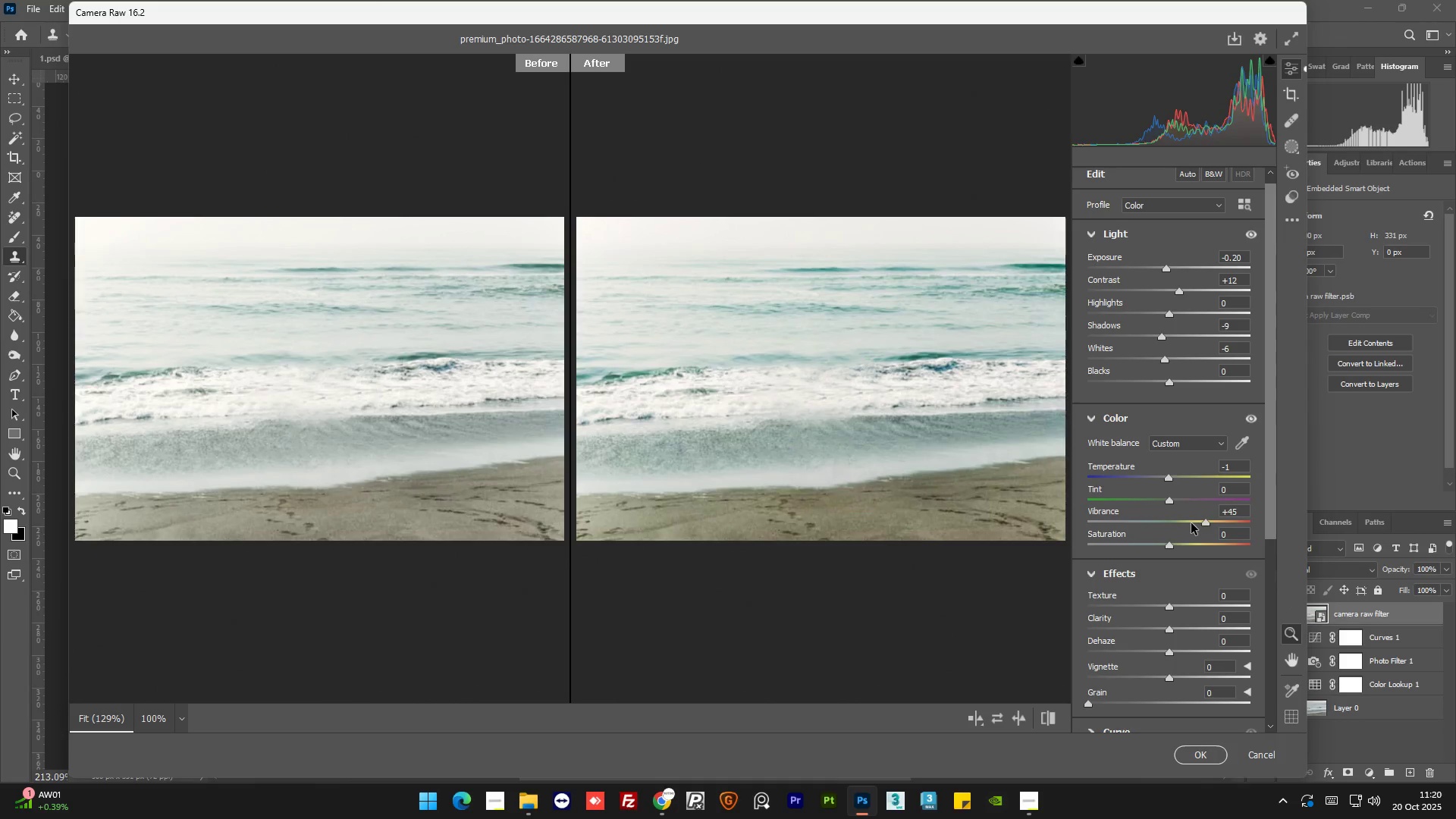 
left_click_drag(start_coordinate=[1272, 481], to_coordinate=[1274, 525])
 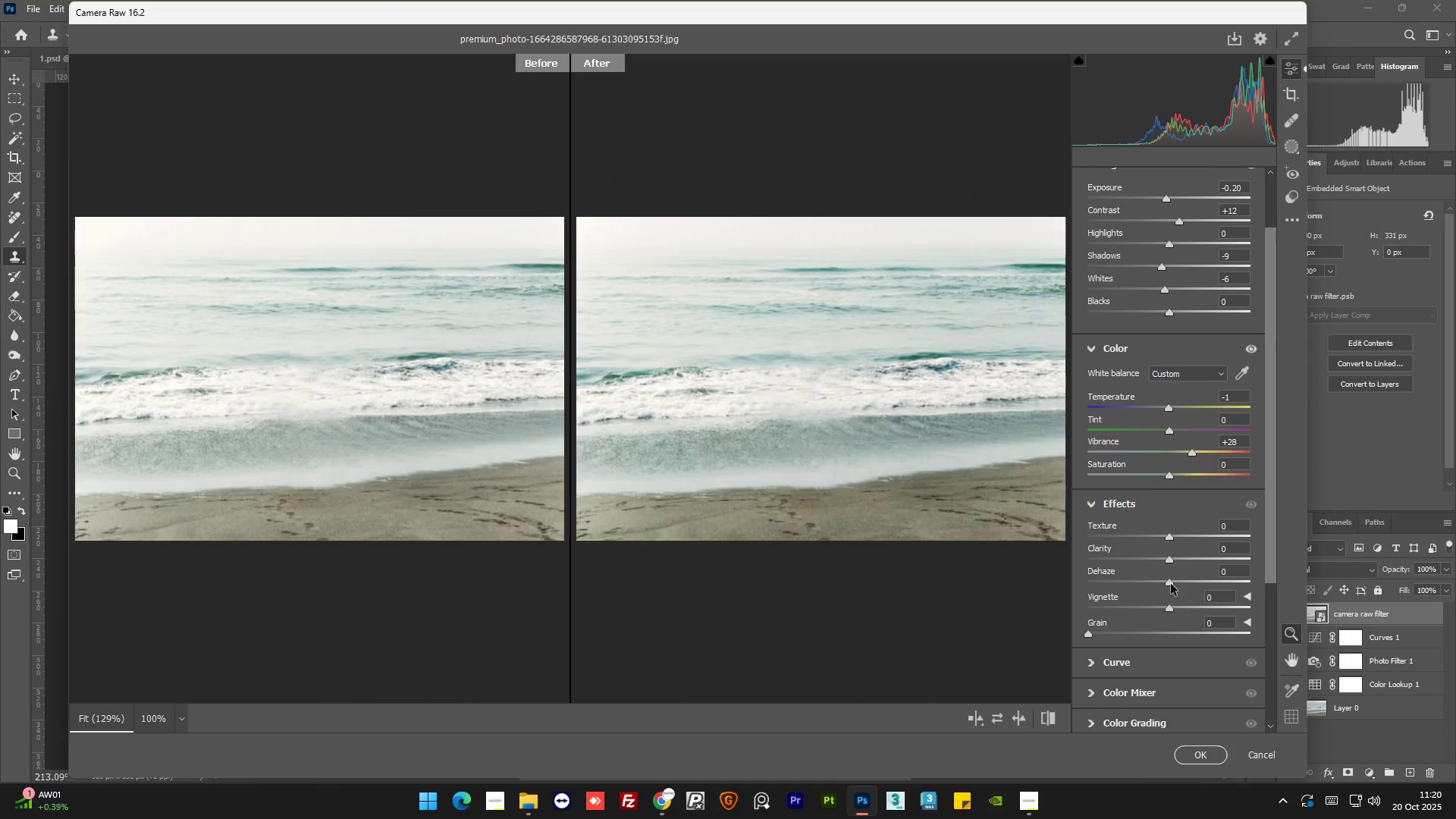 
left_click_drag(start_coordinate=[1169, 582], to_coordinate=[1184, 582])
 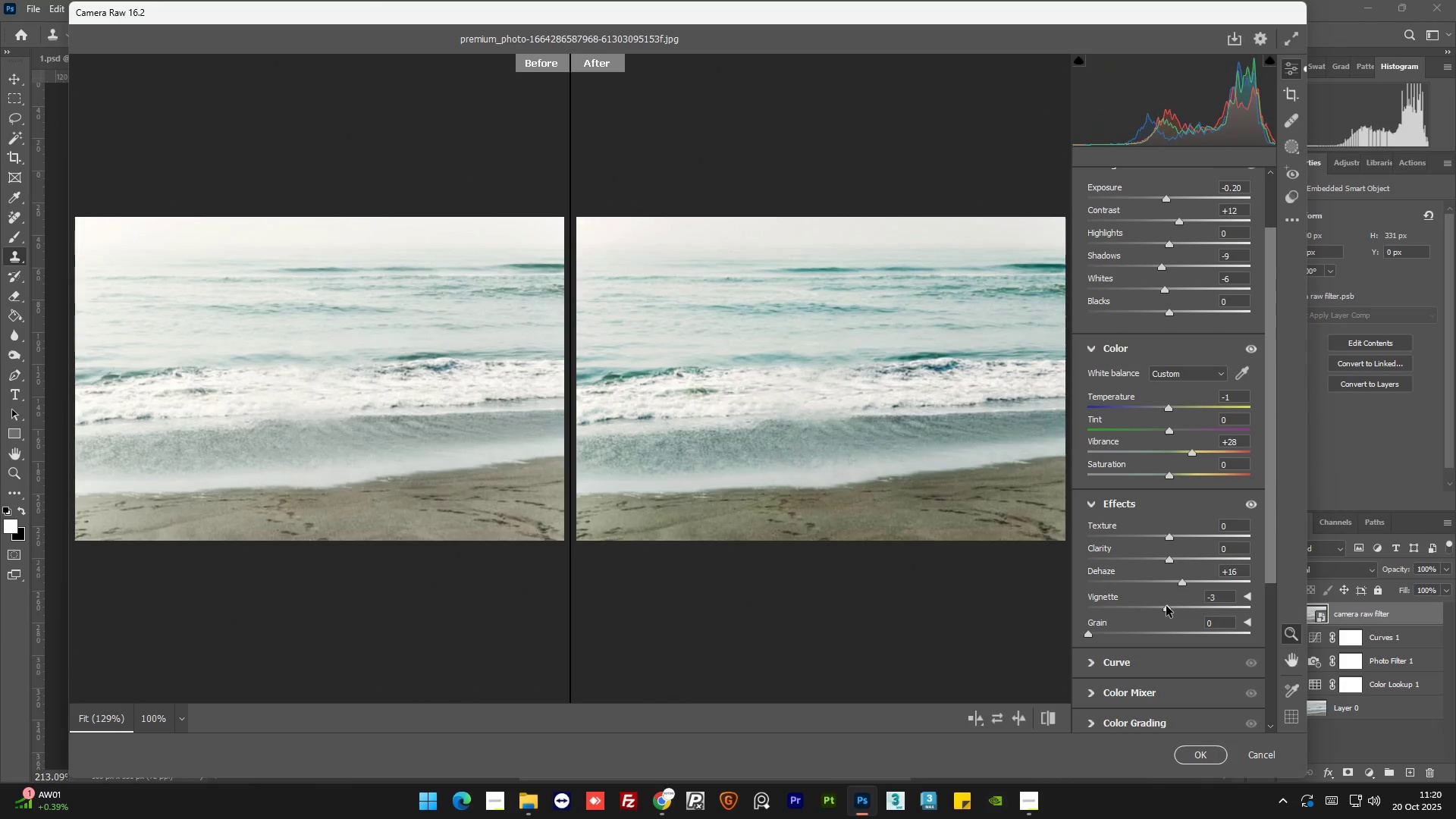 
wait(6.45)
 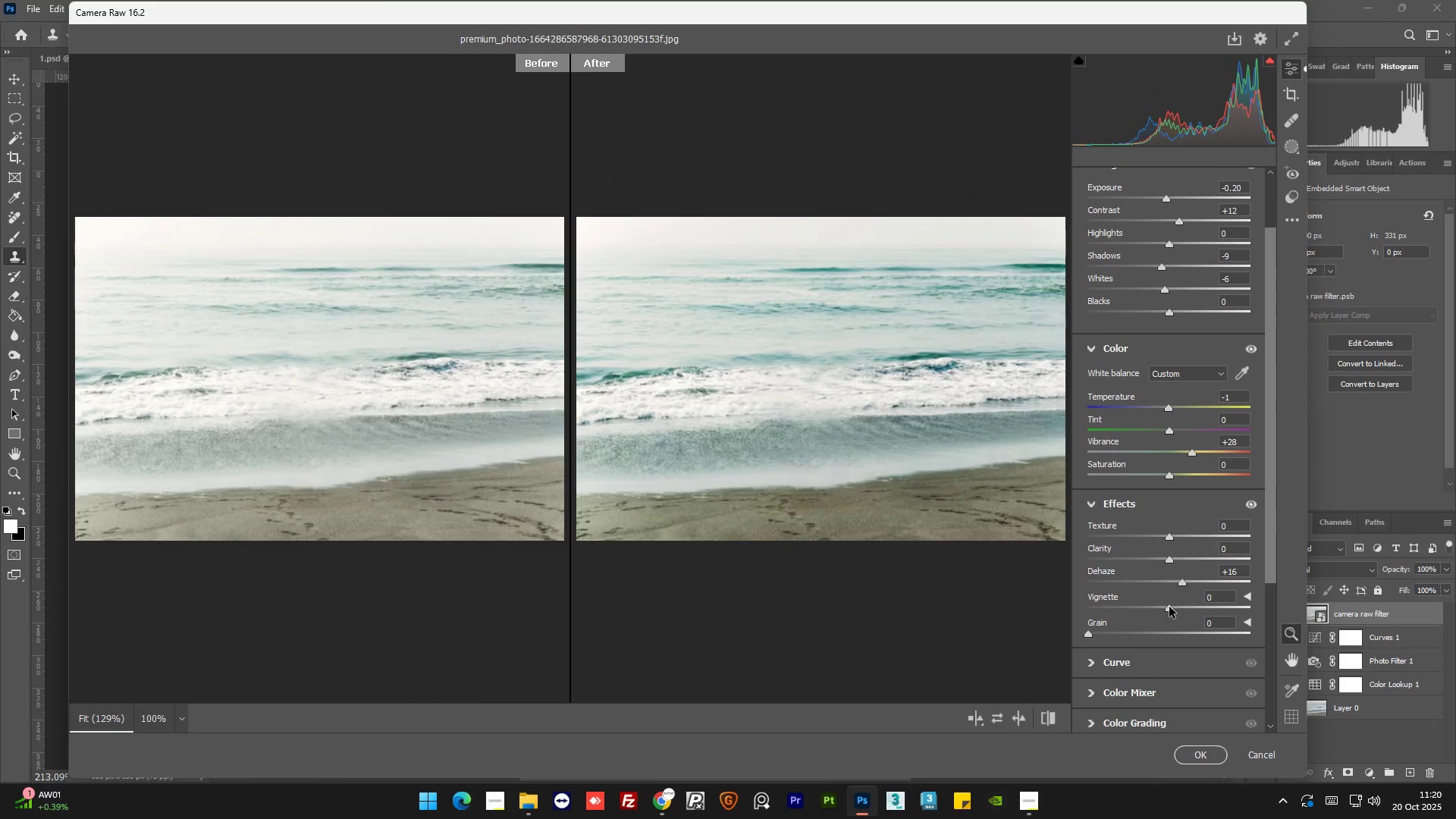 
left_click_drag(start_coordinate=[1270, 554], to_coordinate=[1281, 423])
 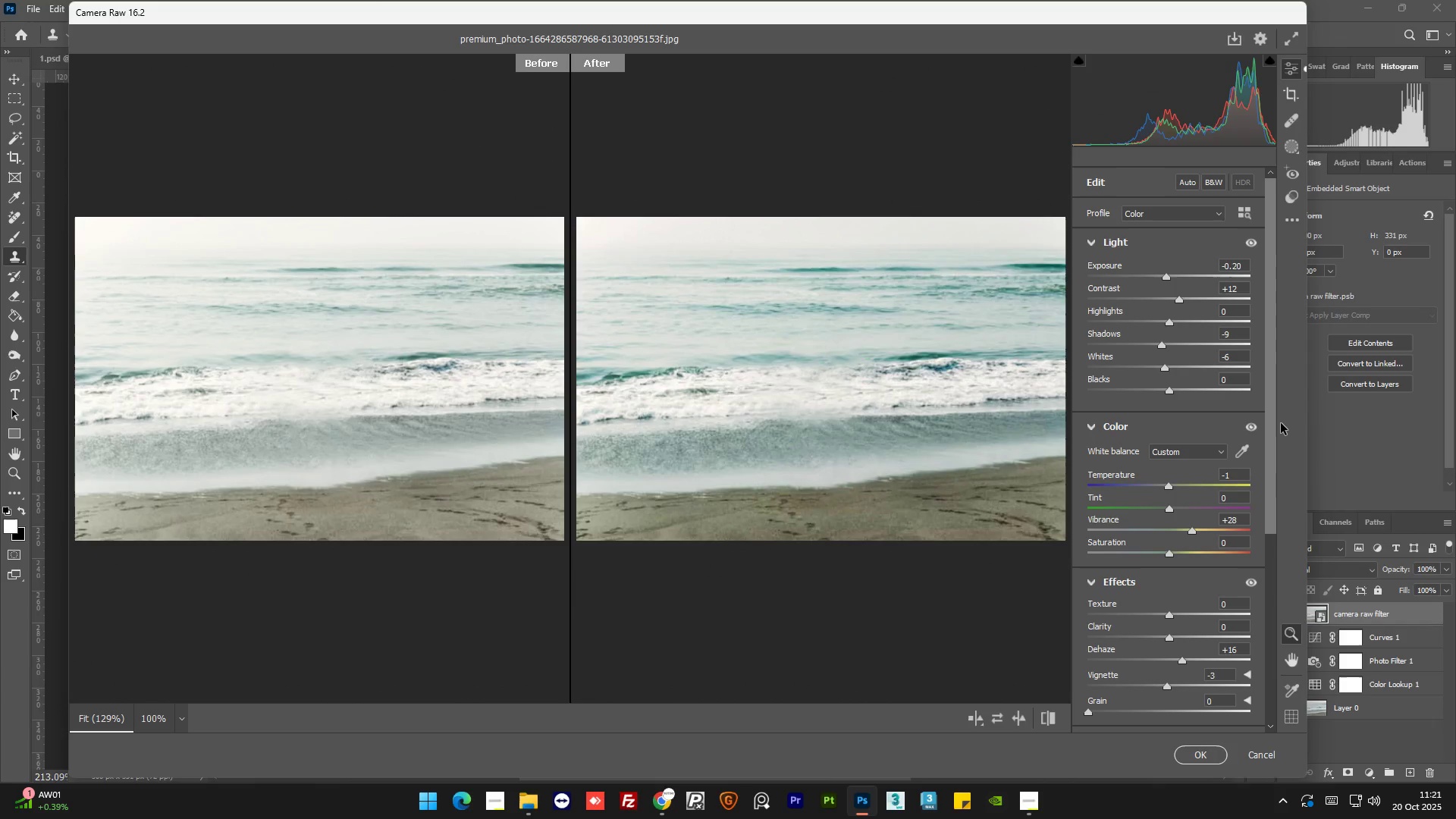 
wait(6.92)
 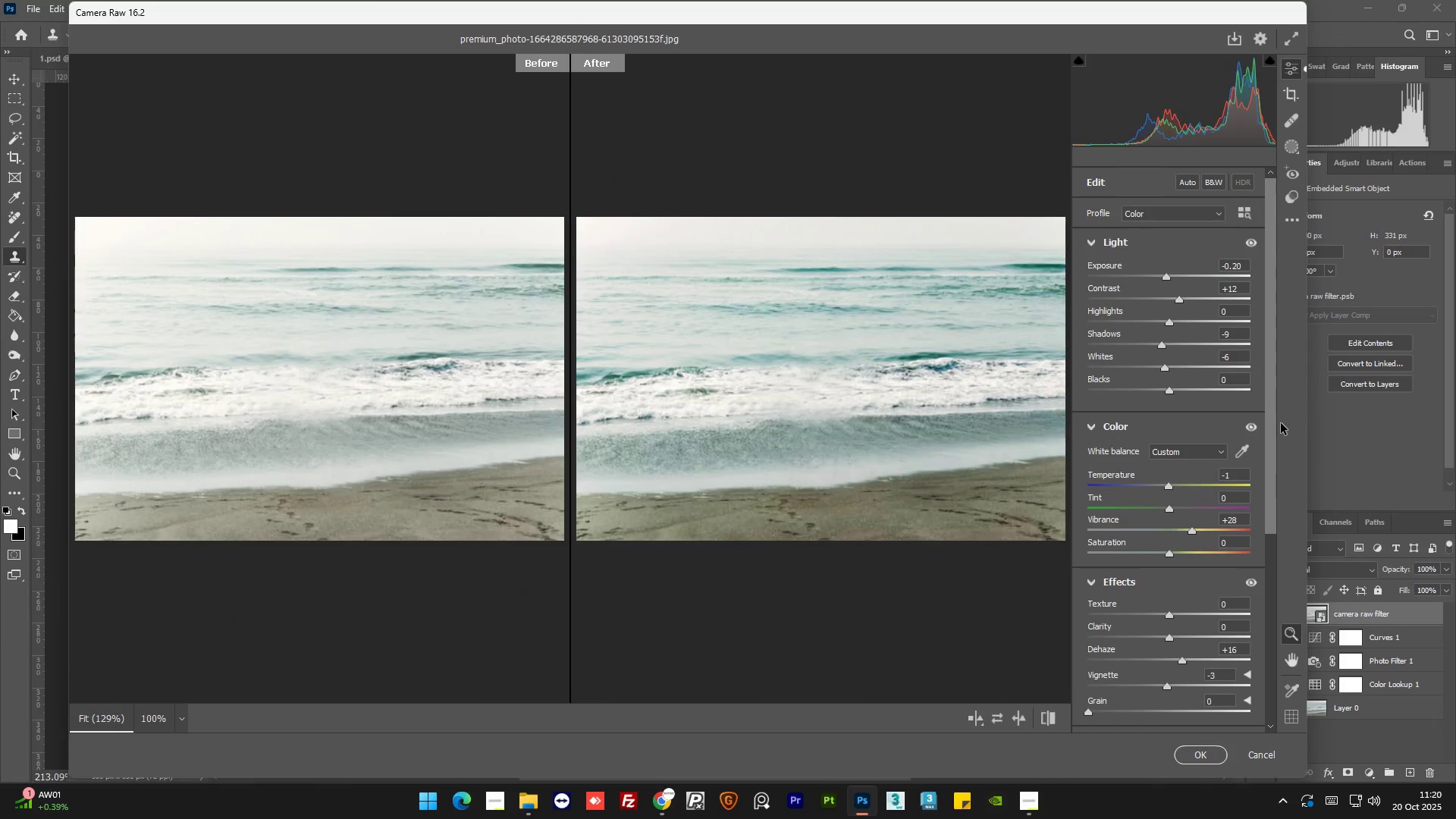 
left_click([1299, 148])
 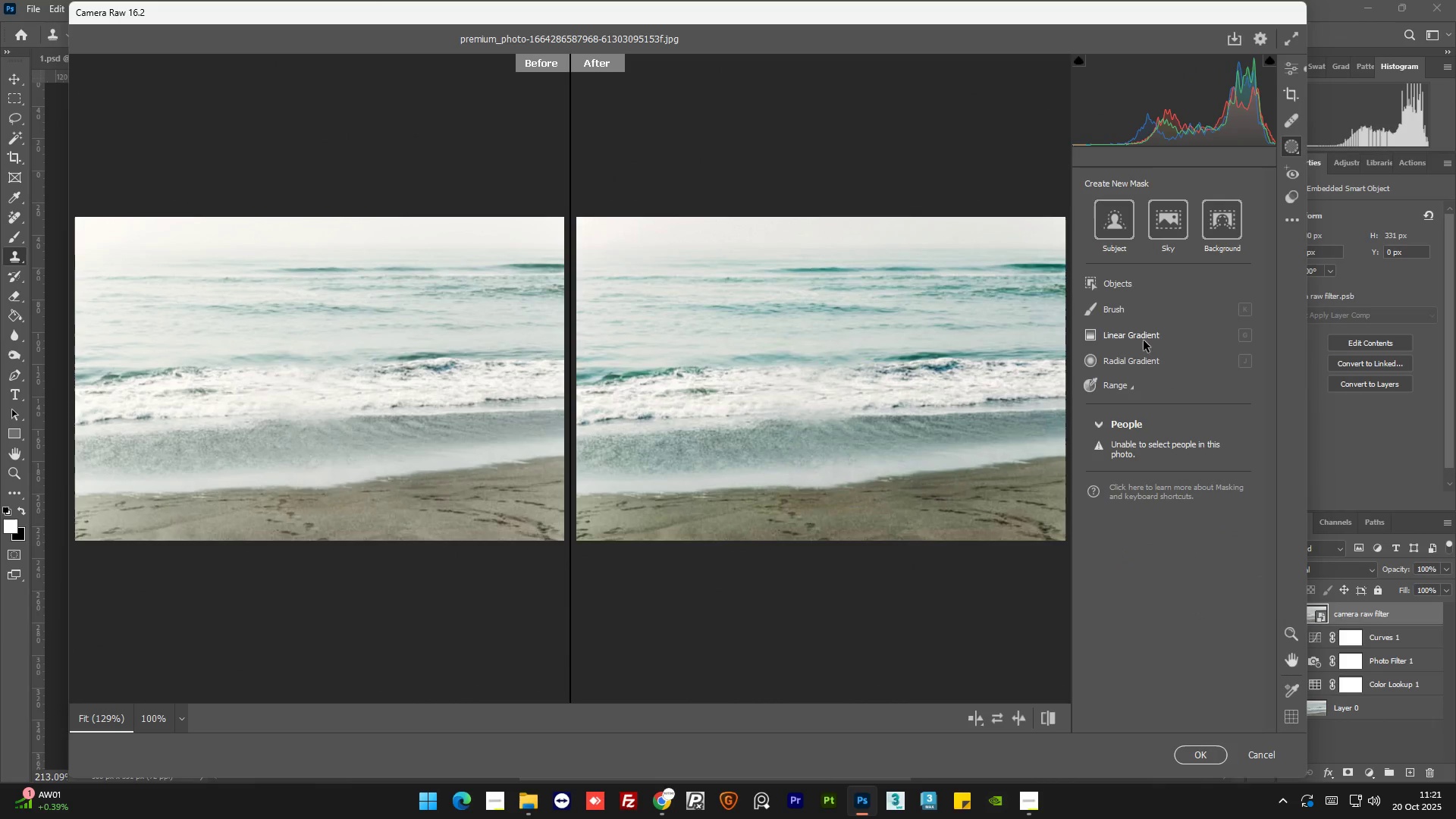 
left_click([1163, 315])
 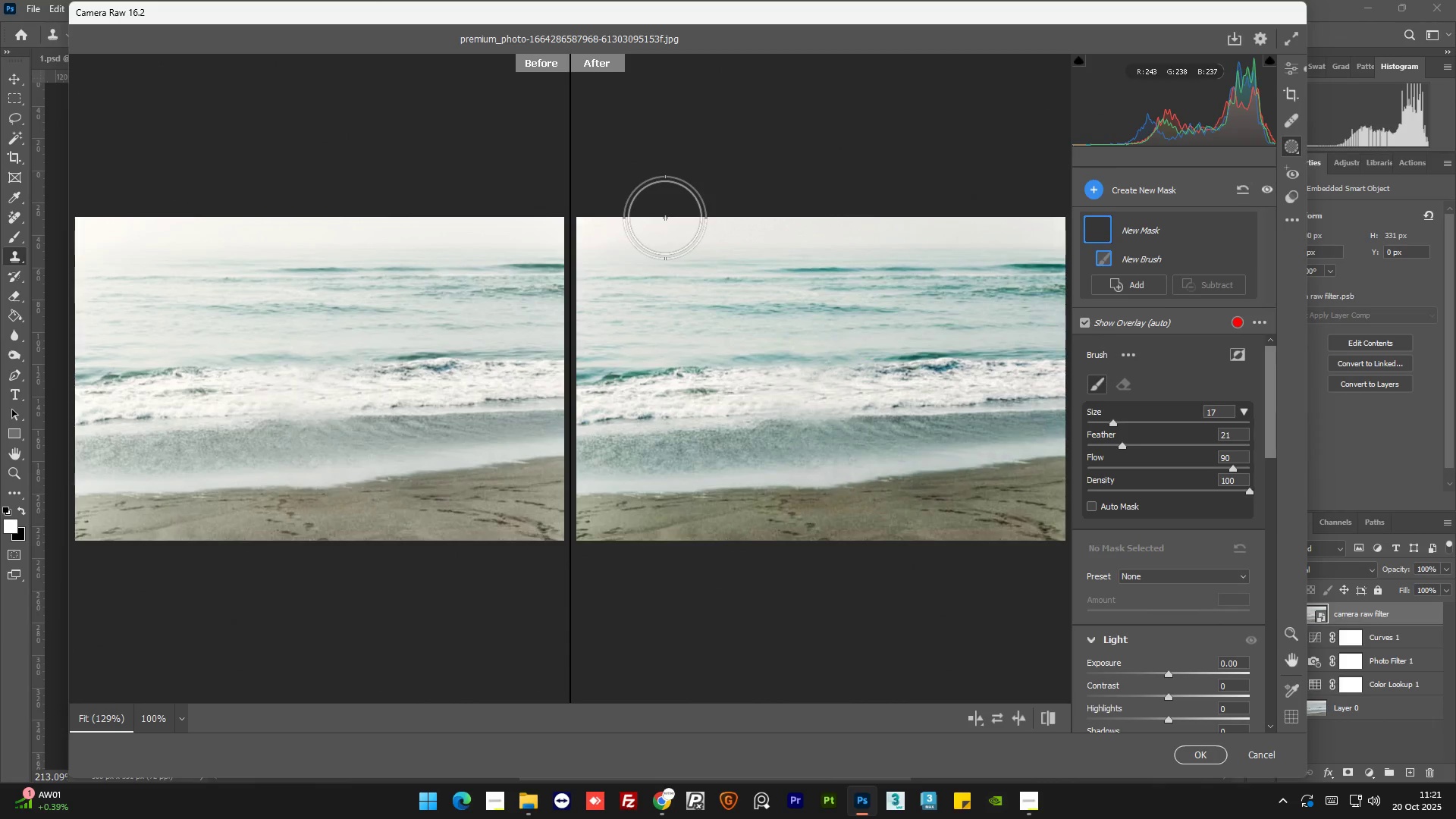 
left_click_drag(start_coordinate=[659, 218], to_coordinate=[1065, 206])
 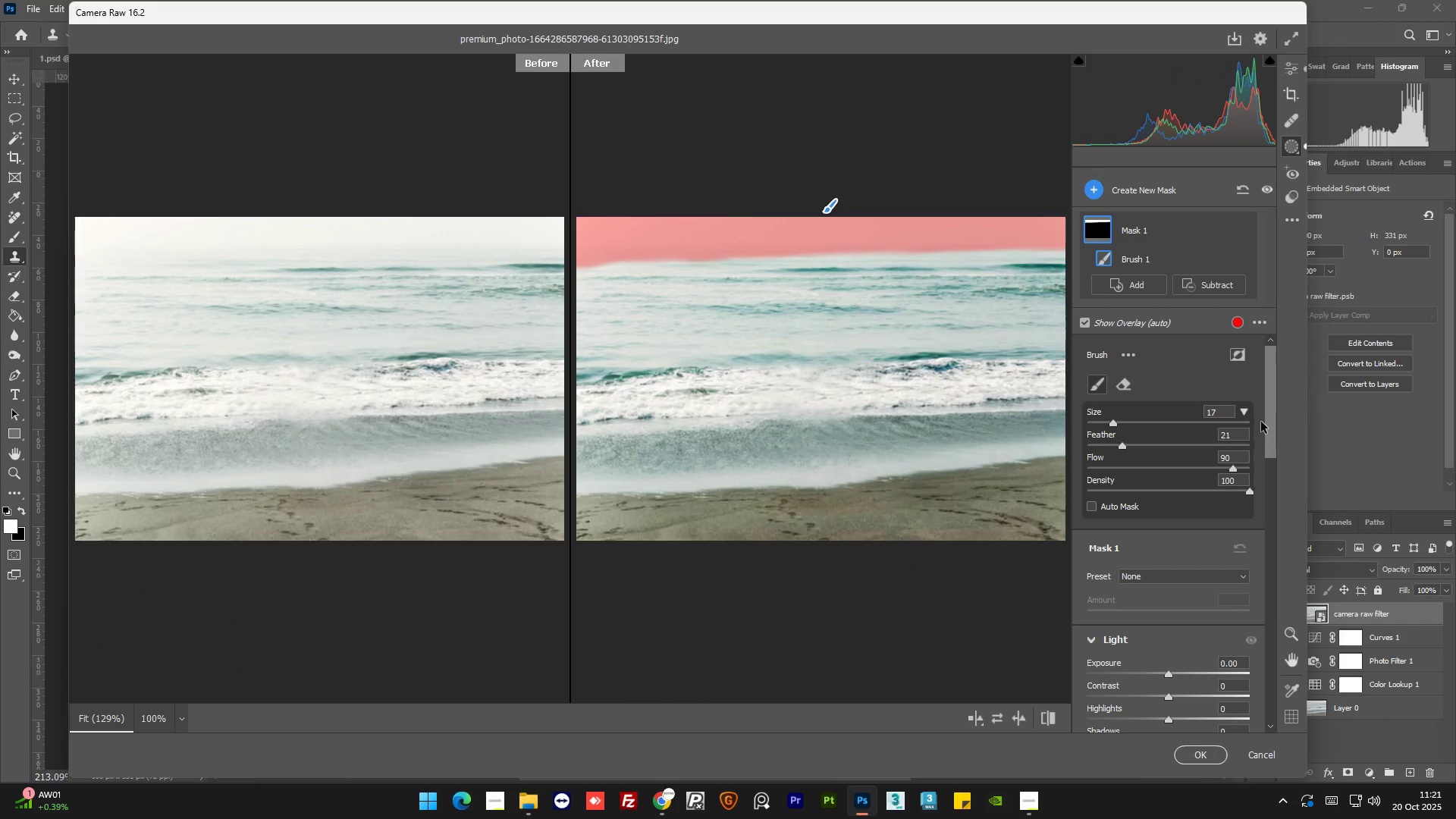 
left_click([1083, 323])
 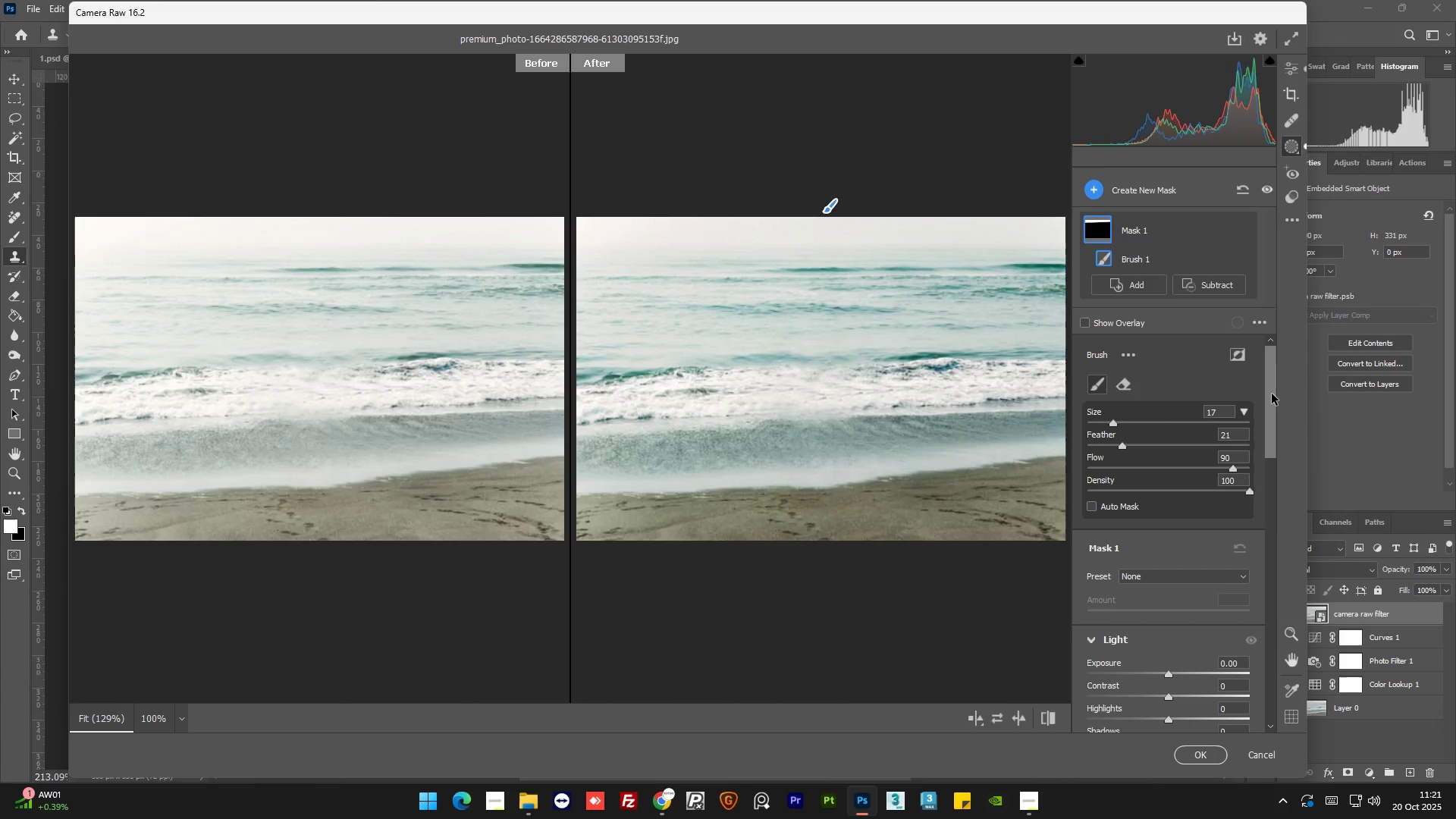 
left_click_drag(start_coordinate=[1272, 394], to_coordinate=[1276, 444])
 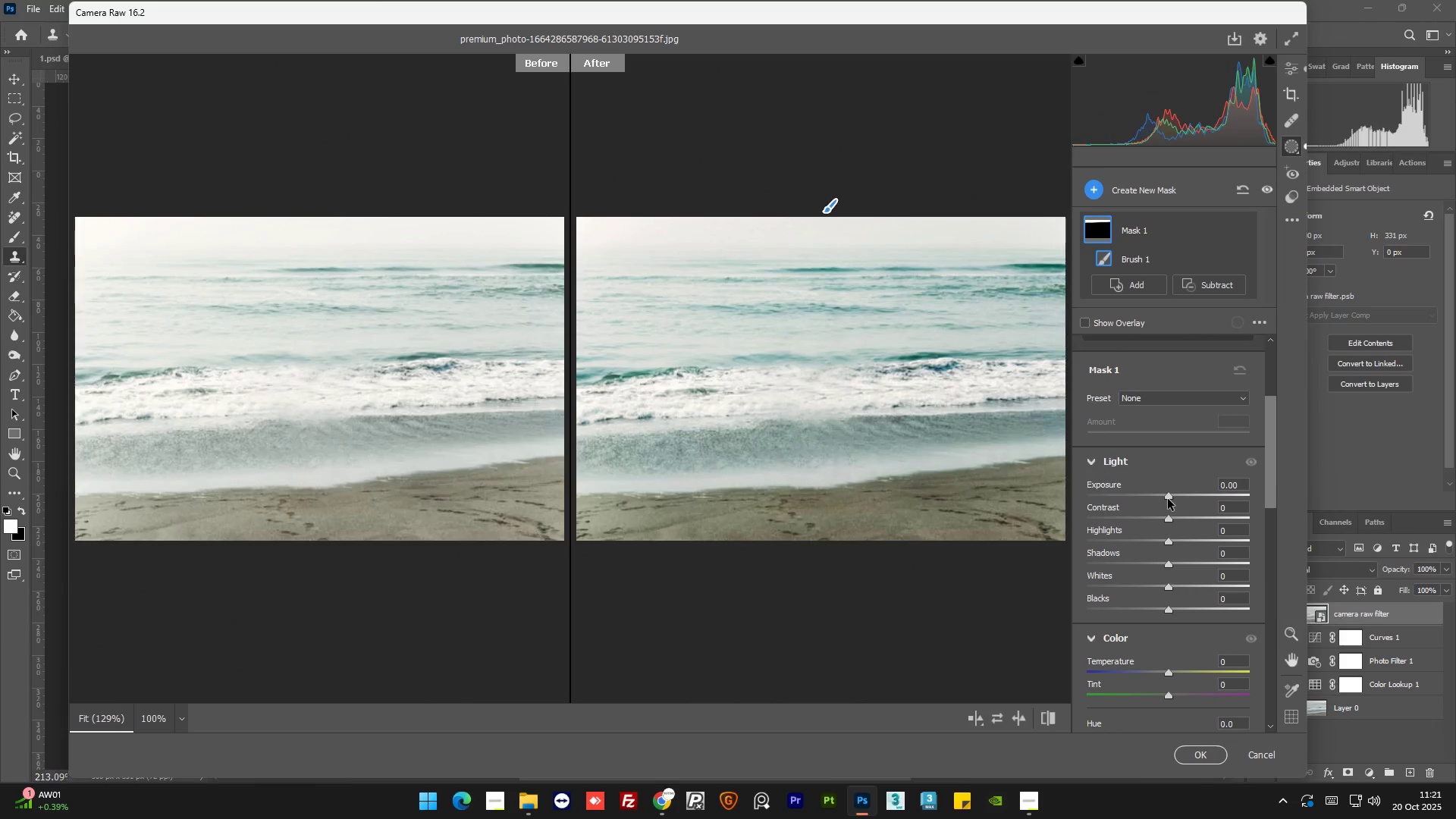 
left_click_drag(start_coordinate=[1168, 499], to_coordinate=[1173, 499])
 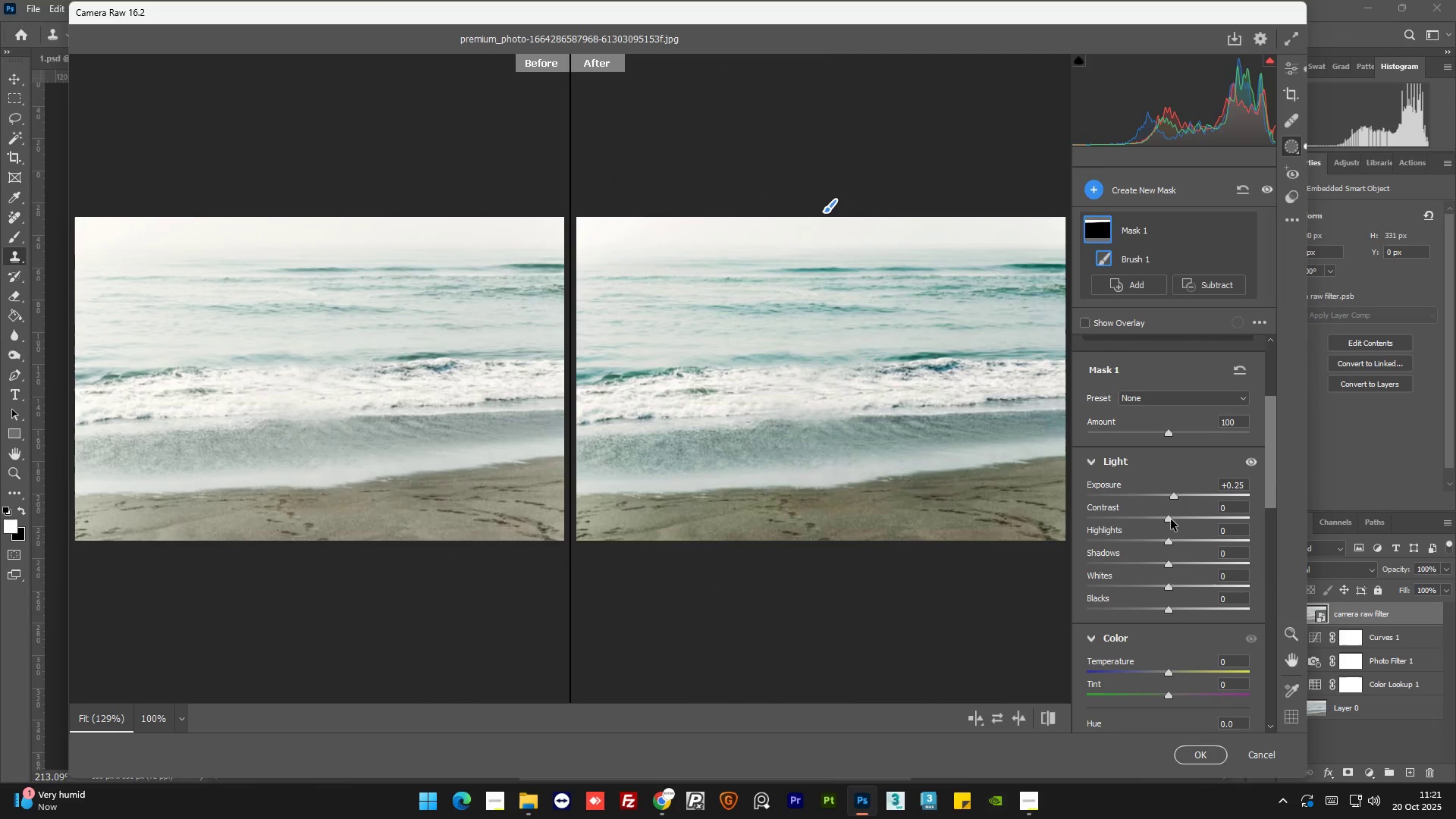 
left_click_drag(start_coordinate=[1169, 519], to_coordinate=[1175, 520])
 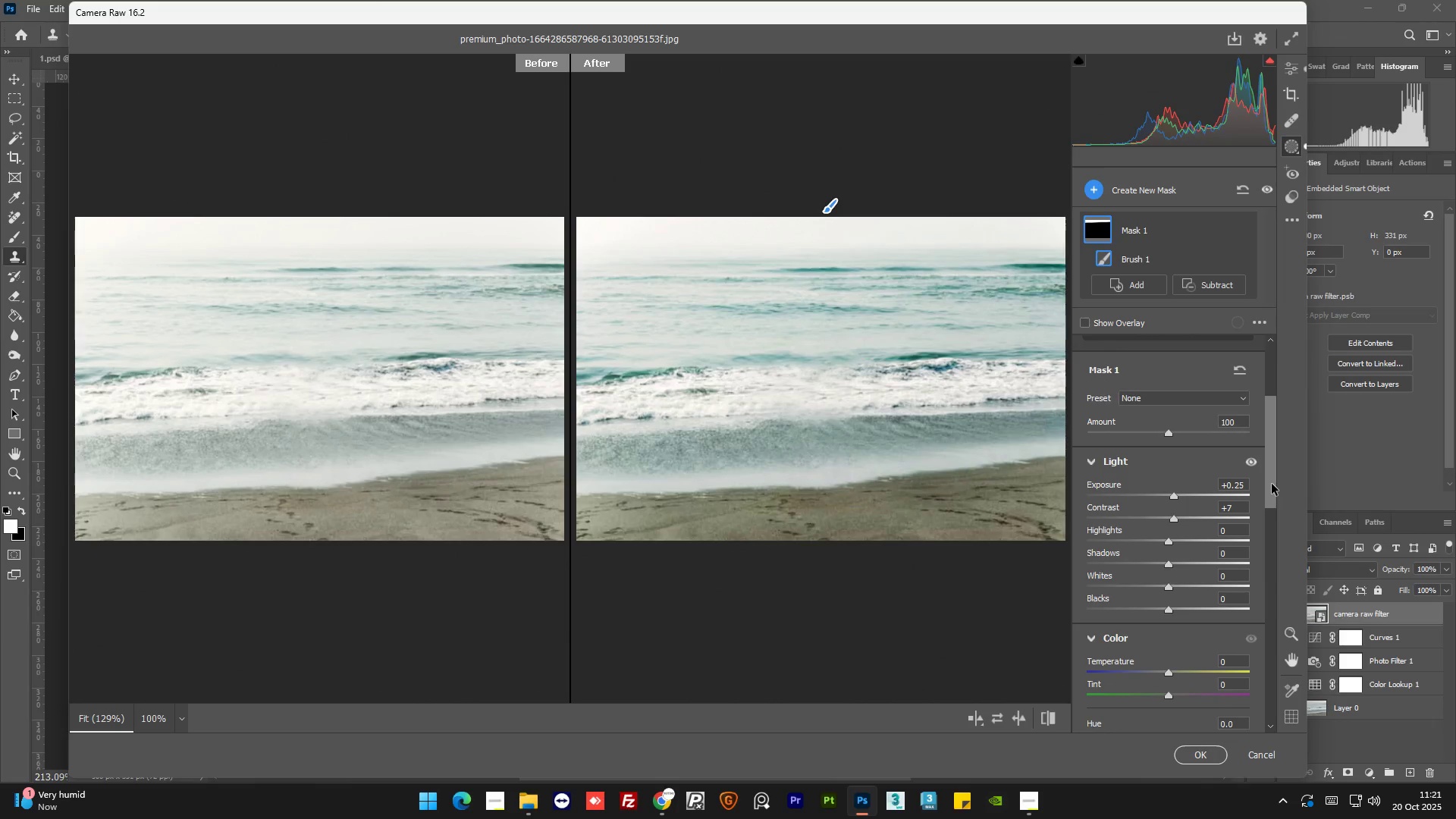 
left_click_drag(start_coordinate=[1270, 480], to_coordinate=[1270, 535])
 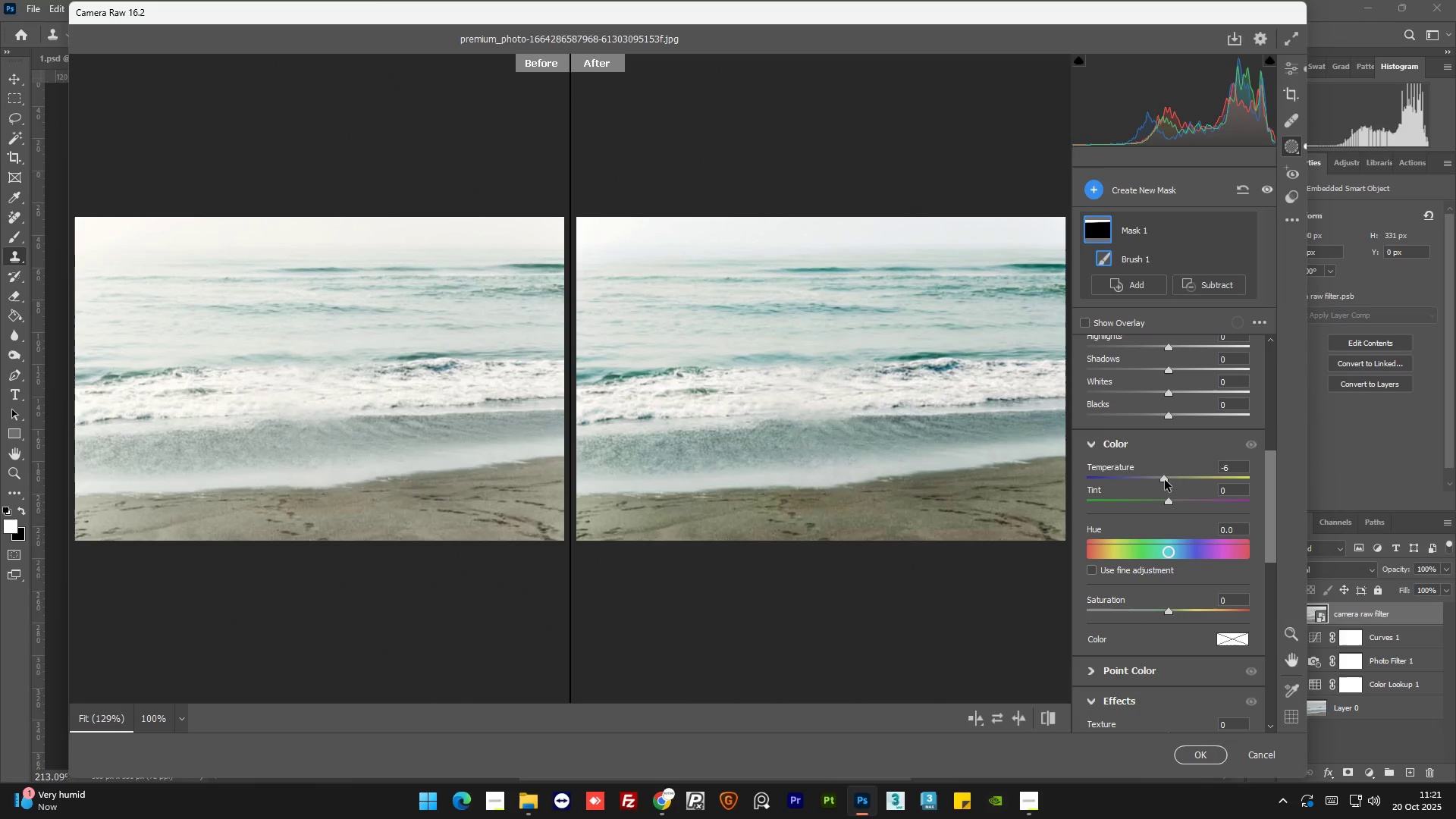 
wait(7.47)
 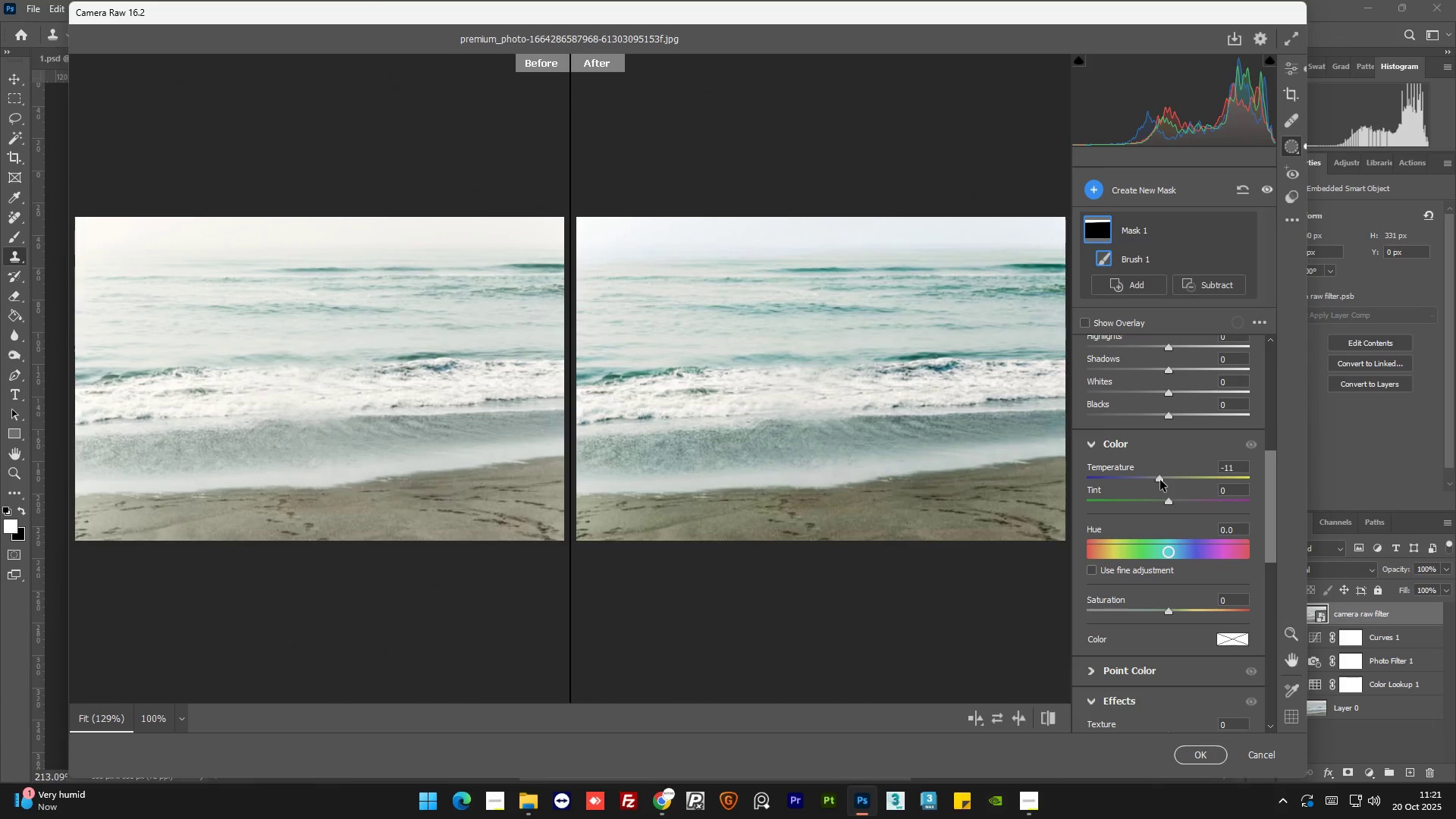 
left_click_drag(start_coordinate=[1272, 520], to_coordinate=[1271, 547])
 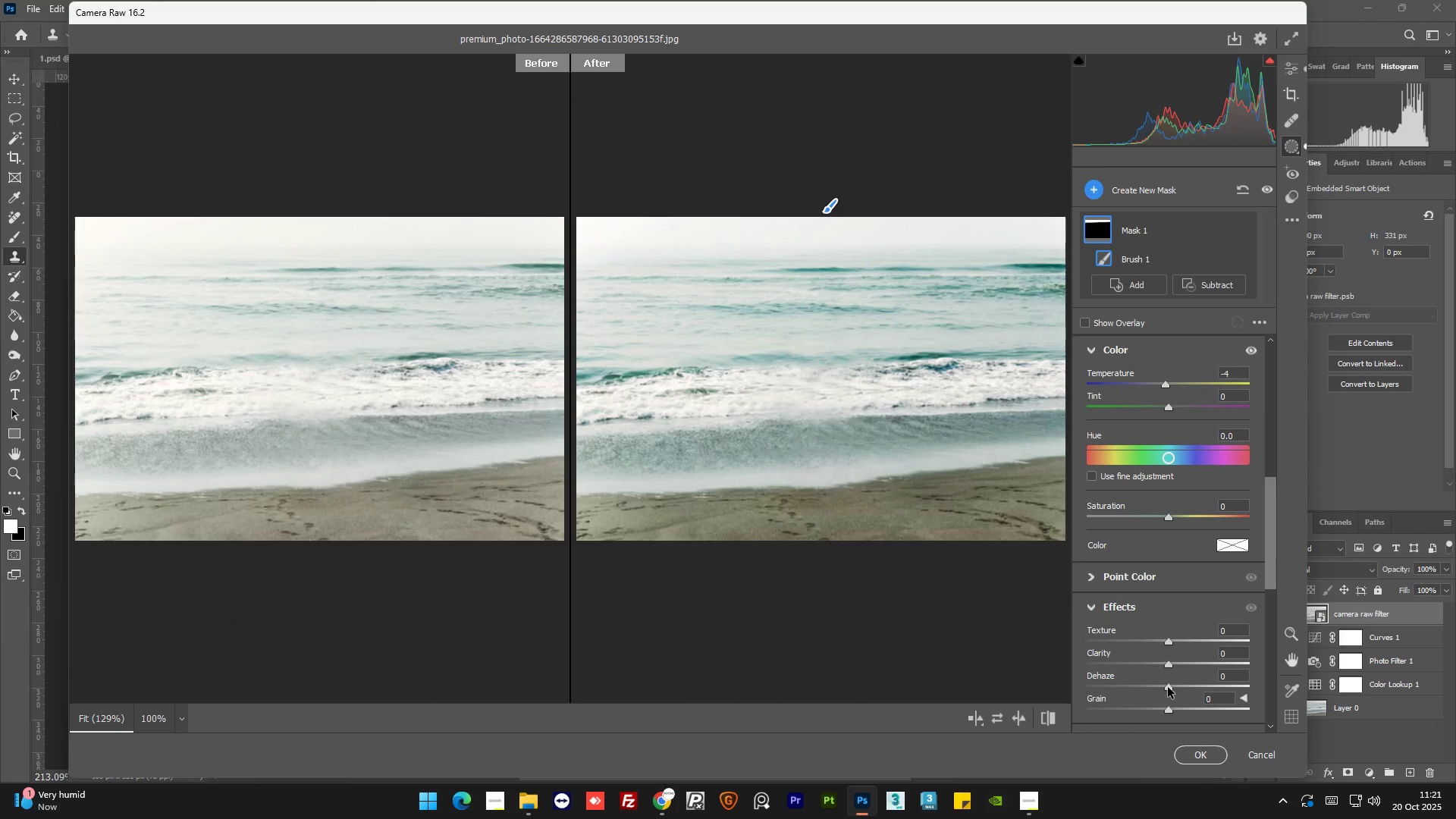 
left_click_drag(start_coordinate=[1168, 687], to_coordinate=[1177, 687])
 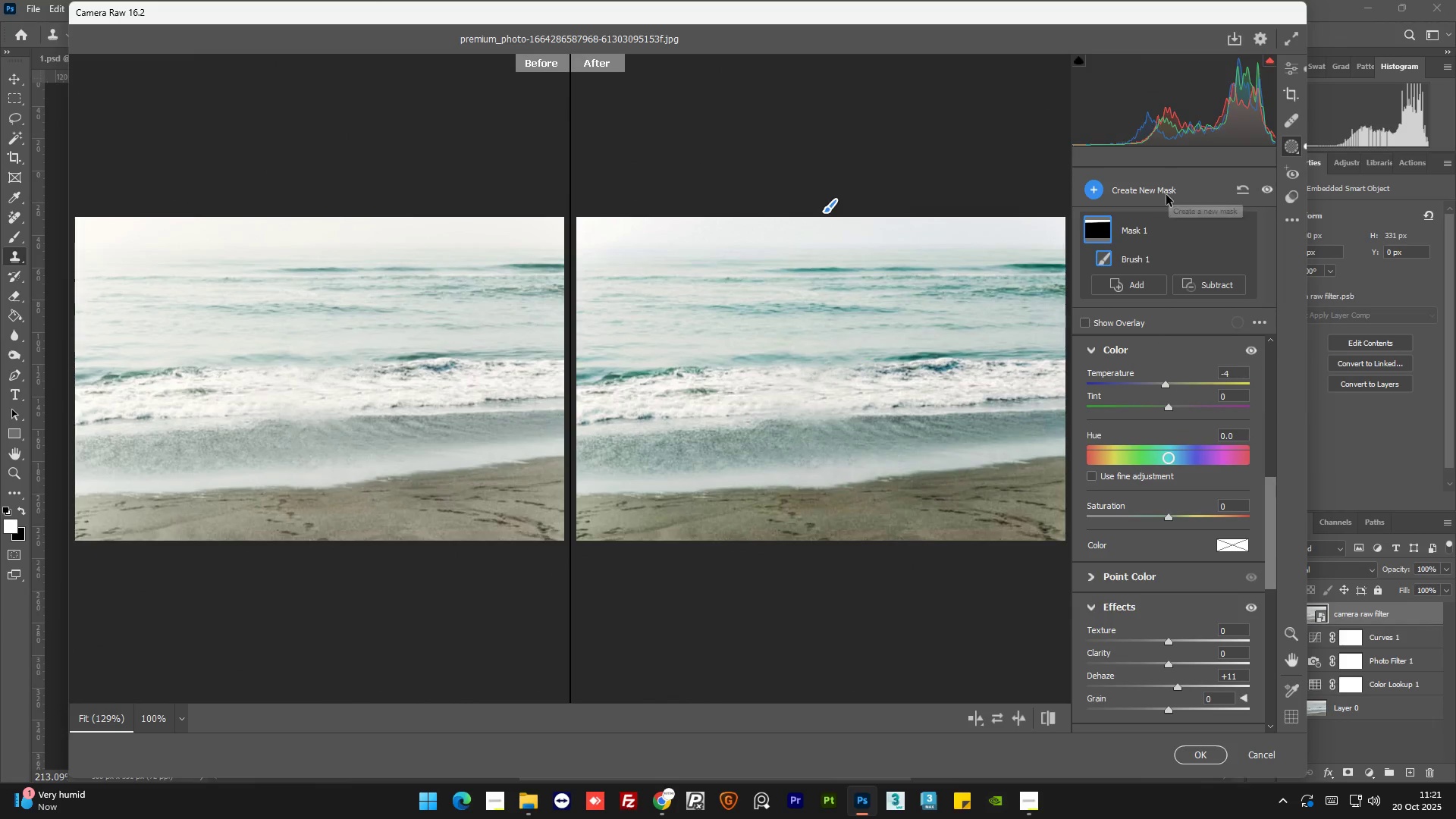 
left_click([1156, 195])
 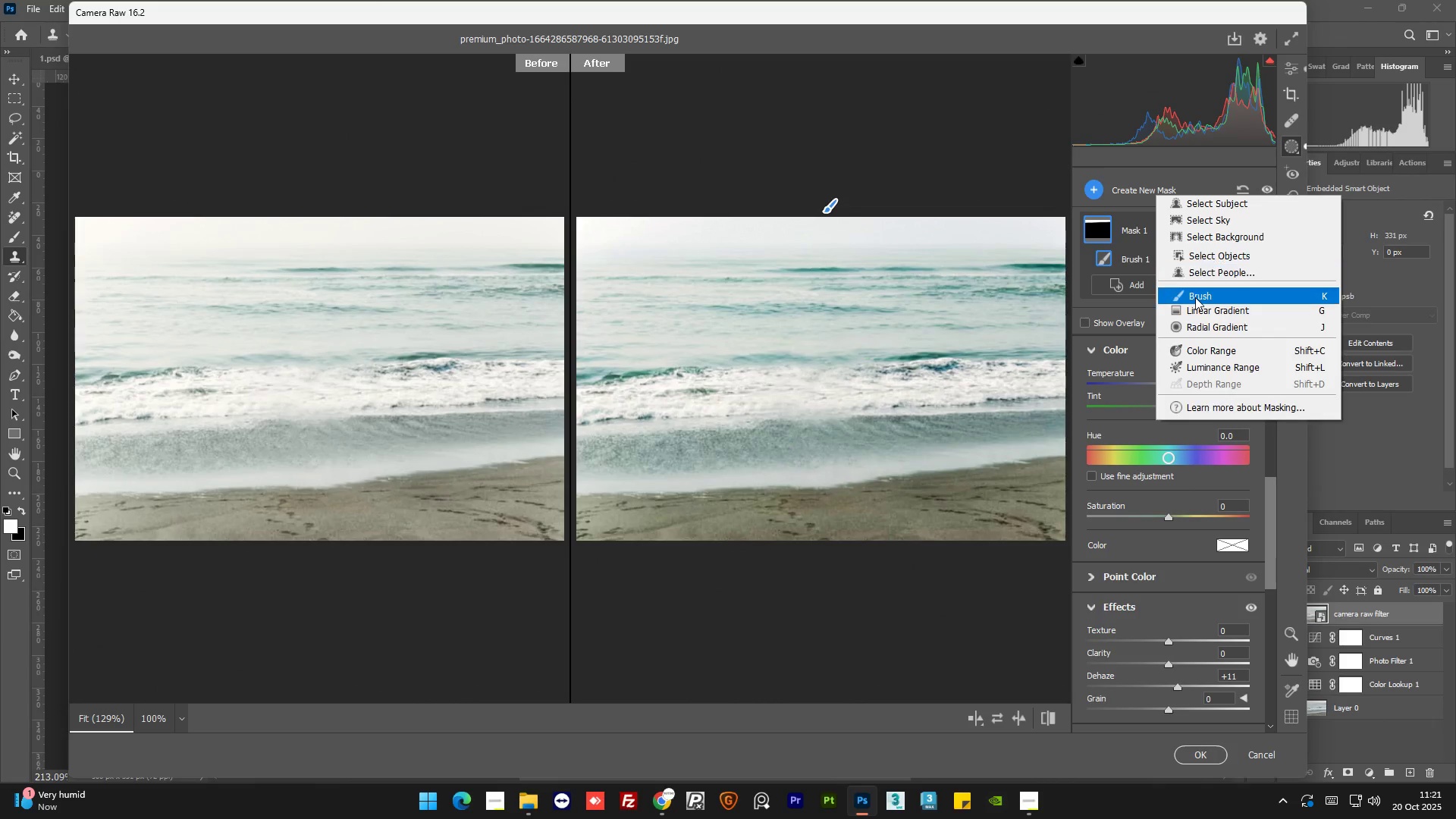 
left_click([1197, 299])
 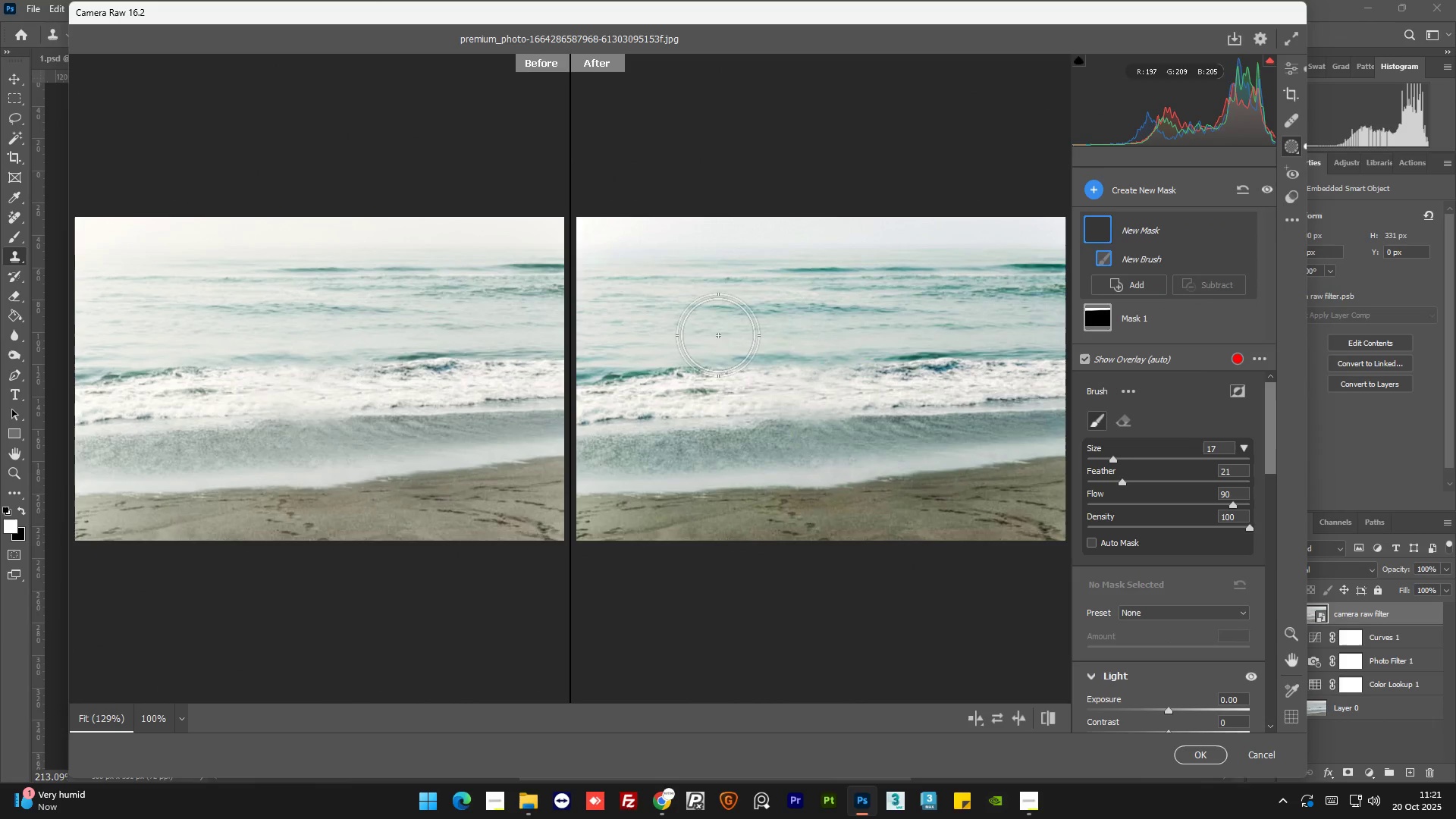 
left_click_drag(start_coordinate=[728, 335], to_coordinate=[649, 301])
 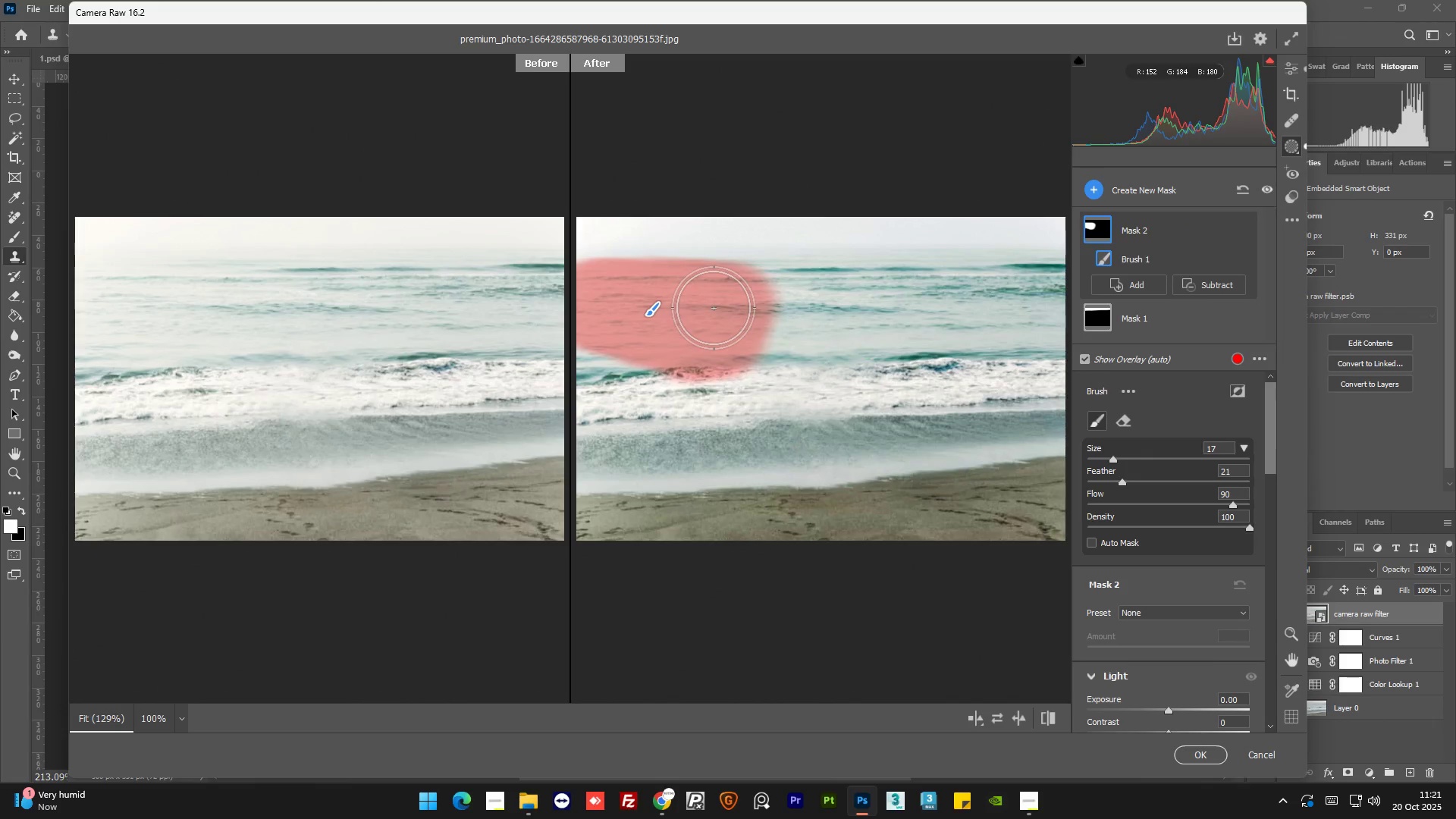 
left_click_drag(start_coordinate=[688, 308], to_coordinate=[783, 434])
 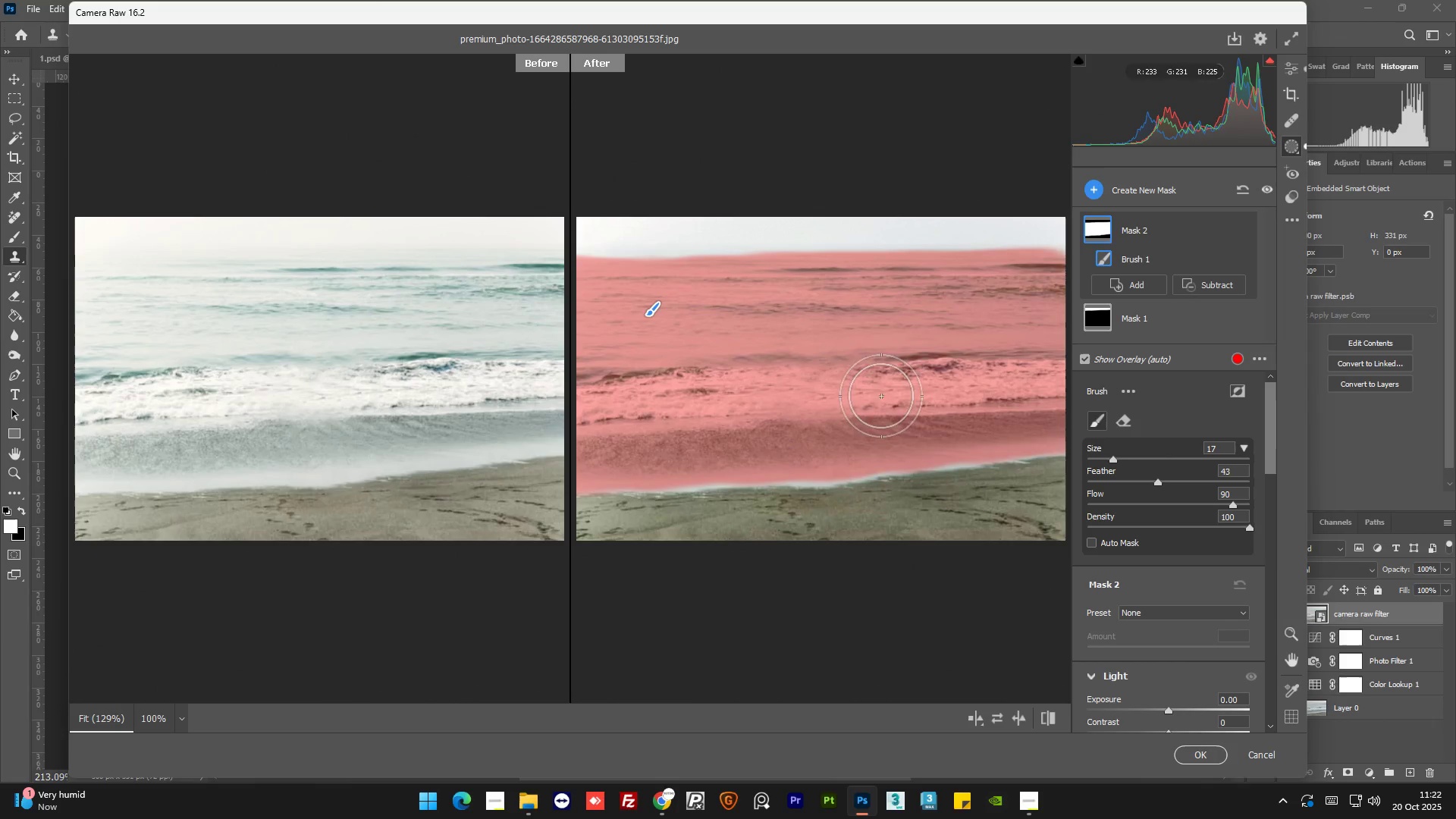 
left_click_drag(start_coordinate=[864, 383], to_coordinate=[1068, 392])
 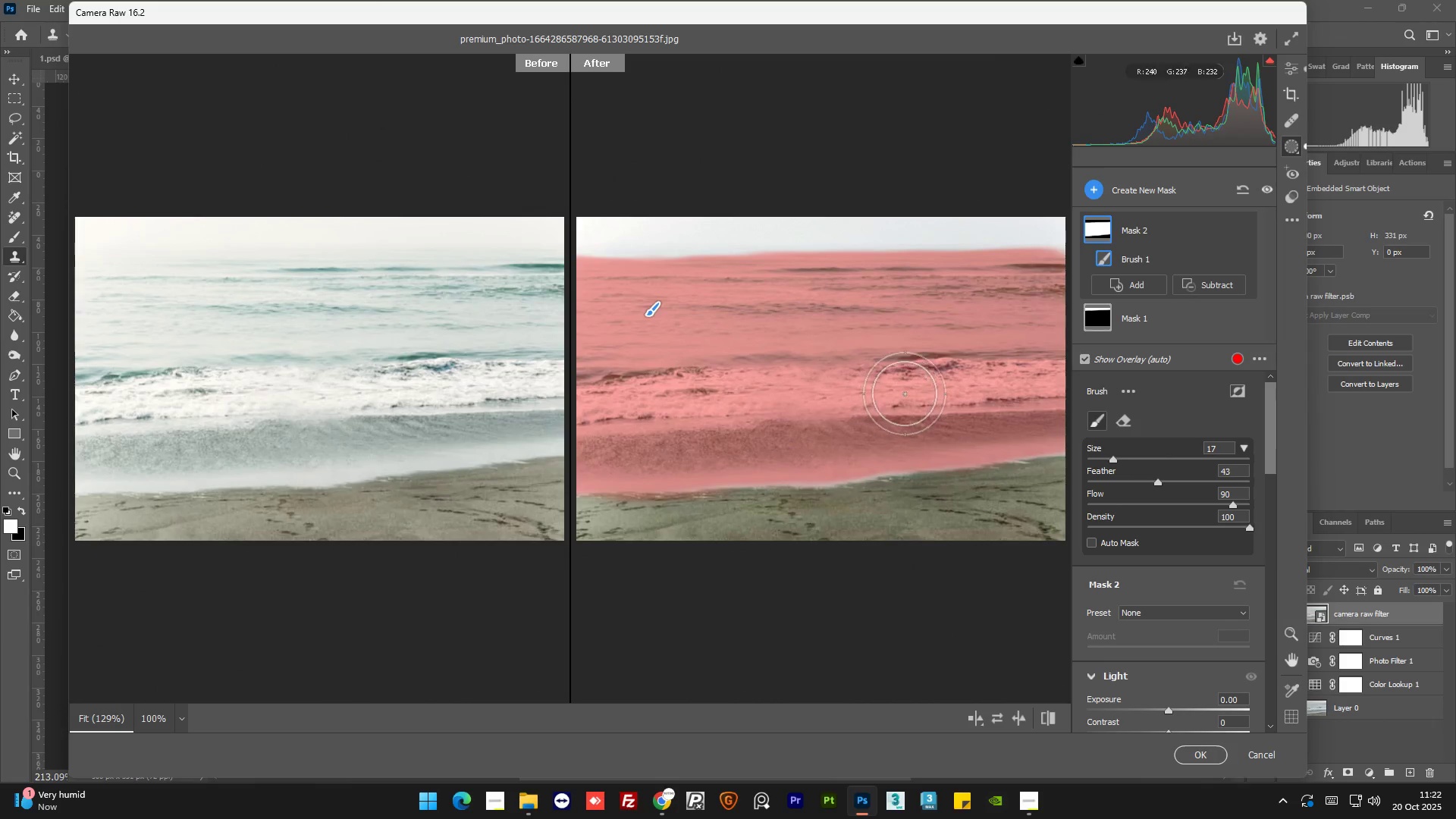 
left_click_drag(start_coordinate=[905, 394], to_coordinate=[783, 424])
 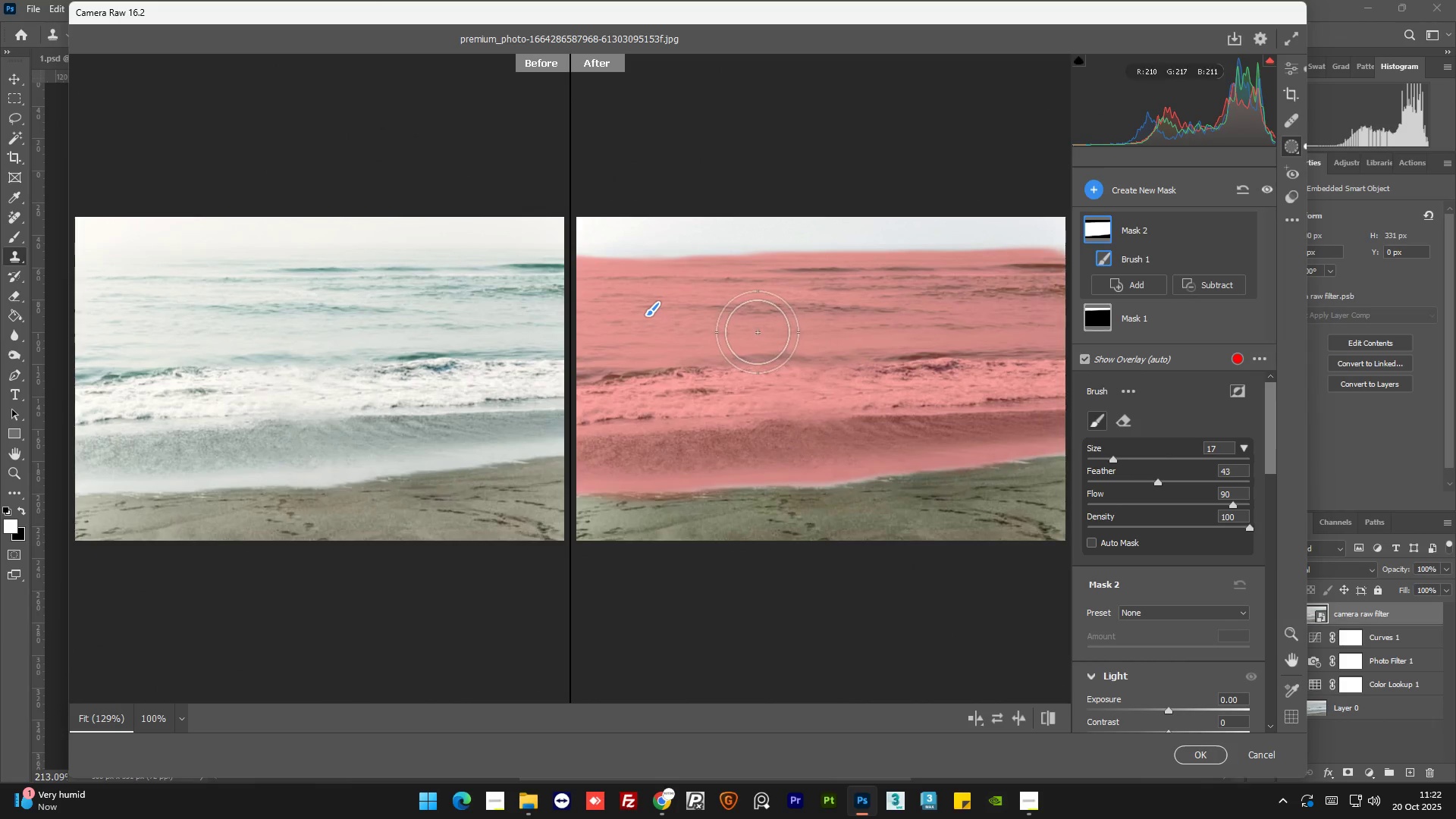 
left_click_drag(start_coordinate=[669, 323], to_coordinate=[1043, 325])
 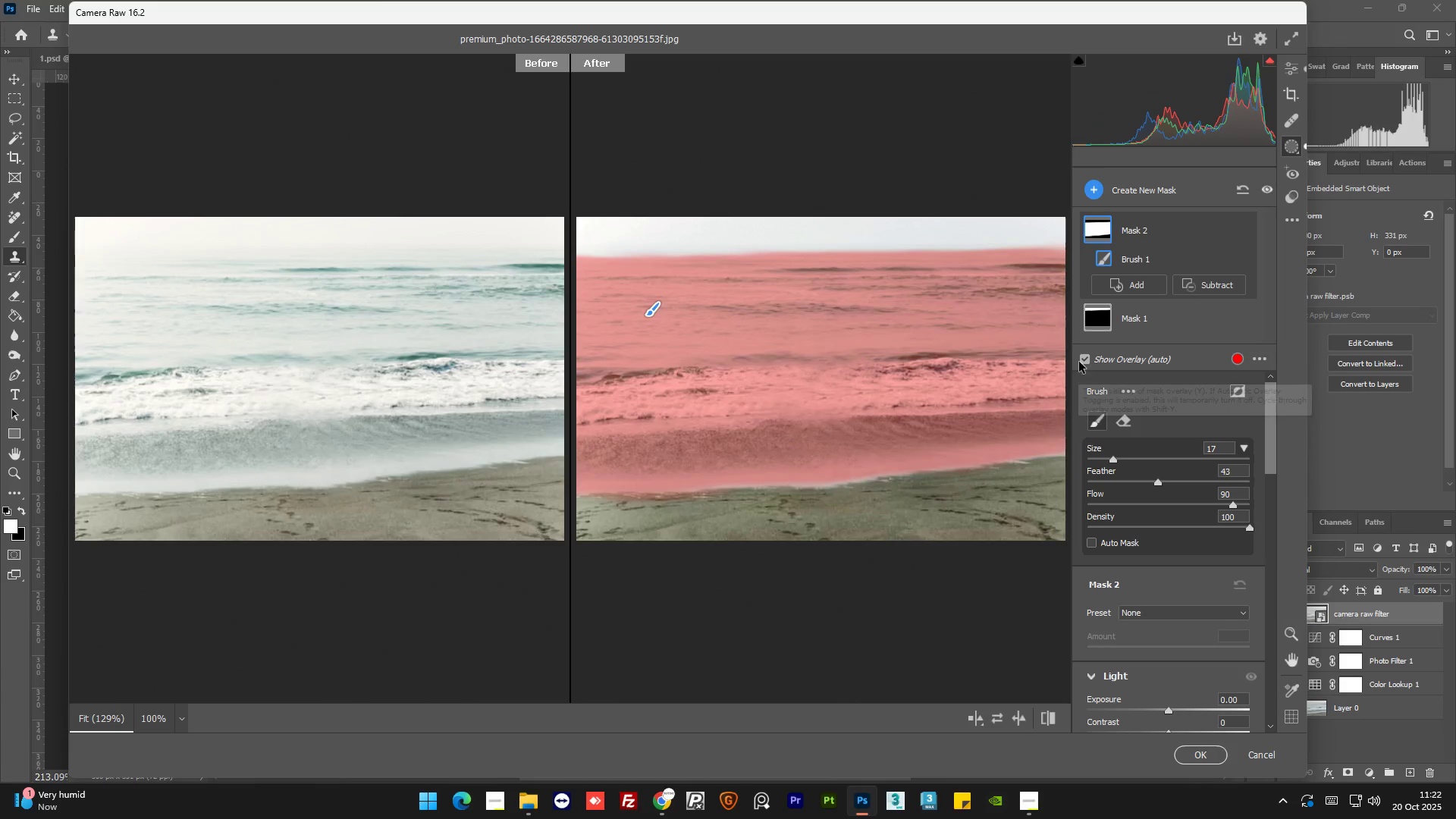 
left_click([1084, 361])
 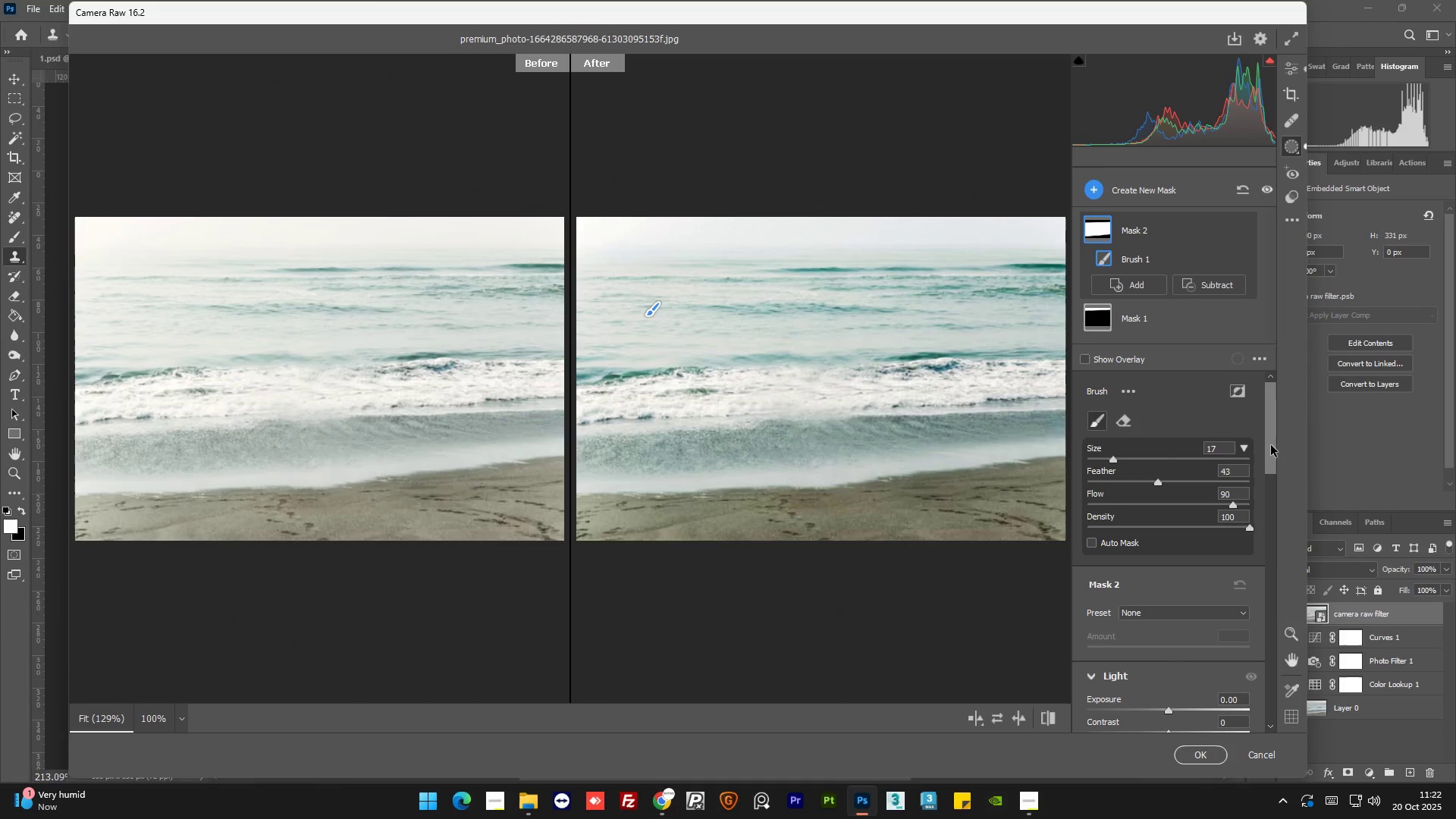 
wait(6.39)
 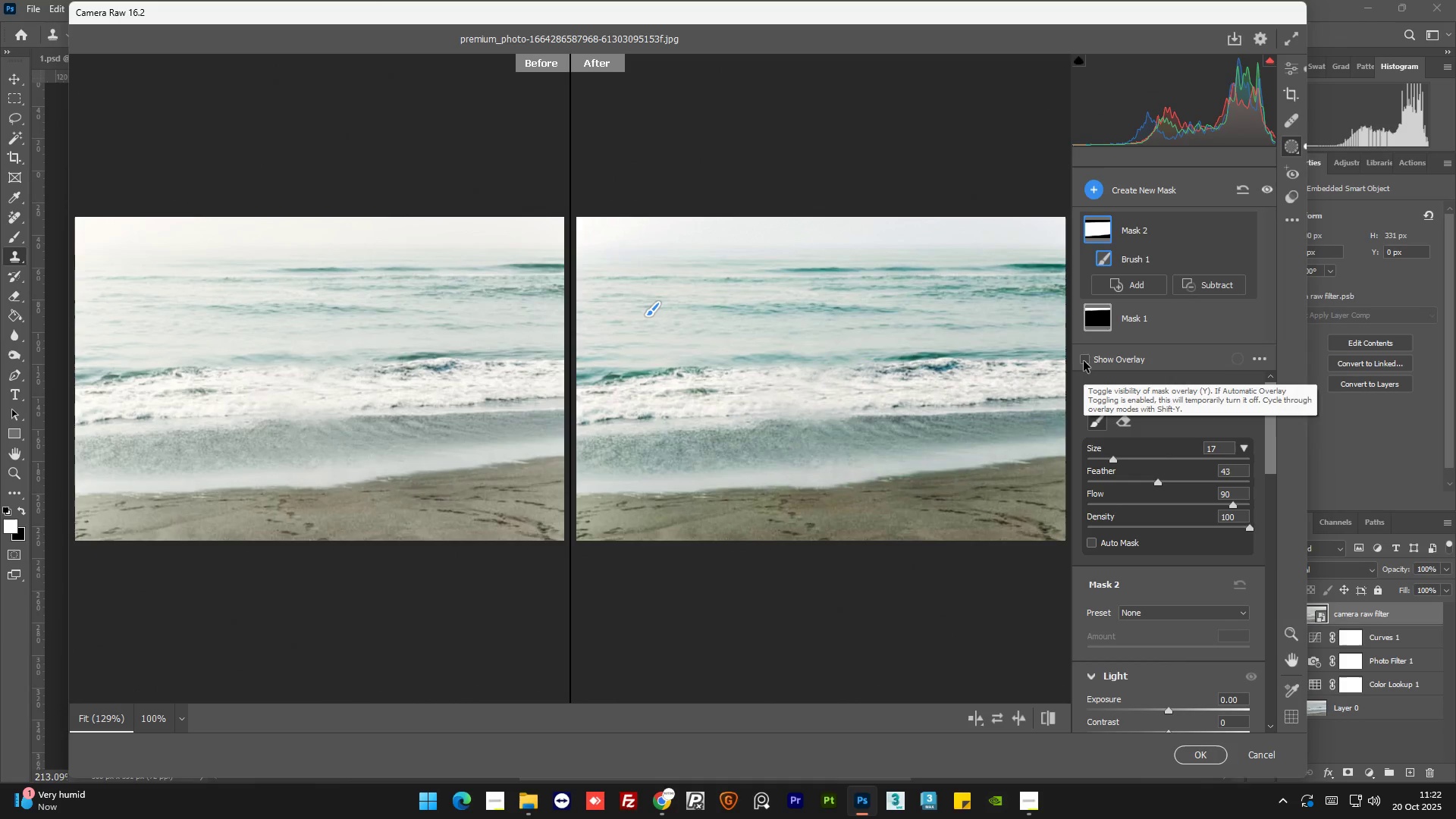 
left_click_drag(start_coordinate=[1273, 442], to_coordinate=[1281, 495])
 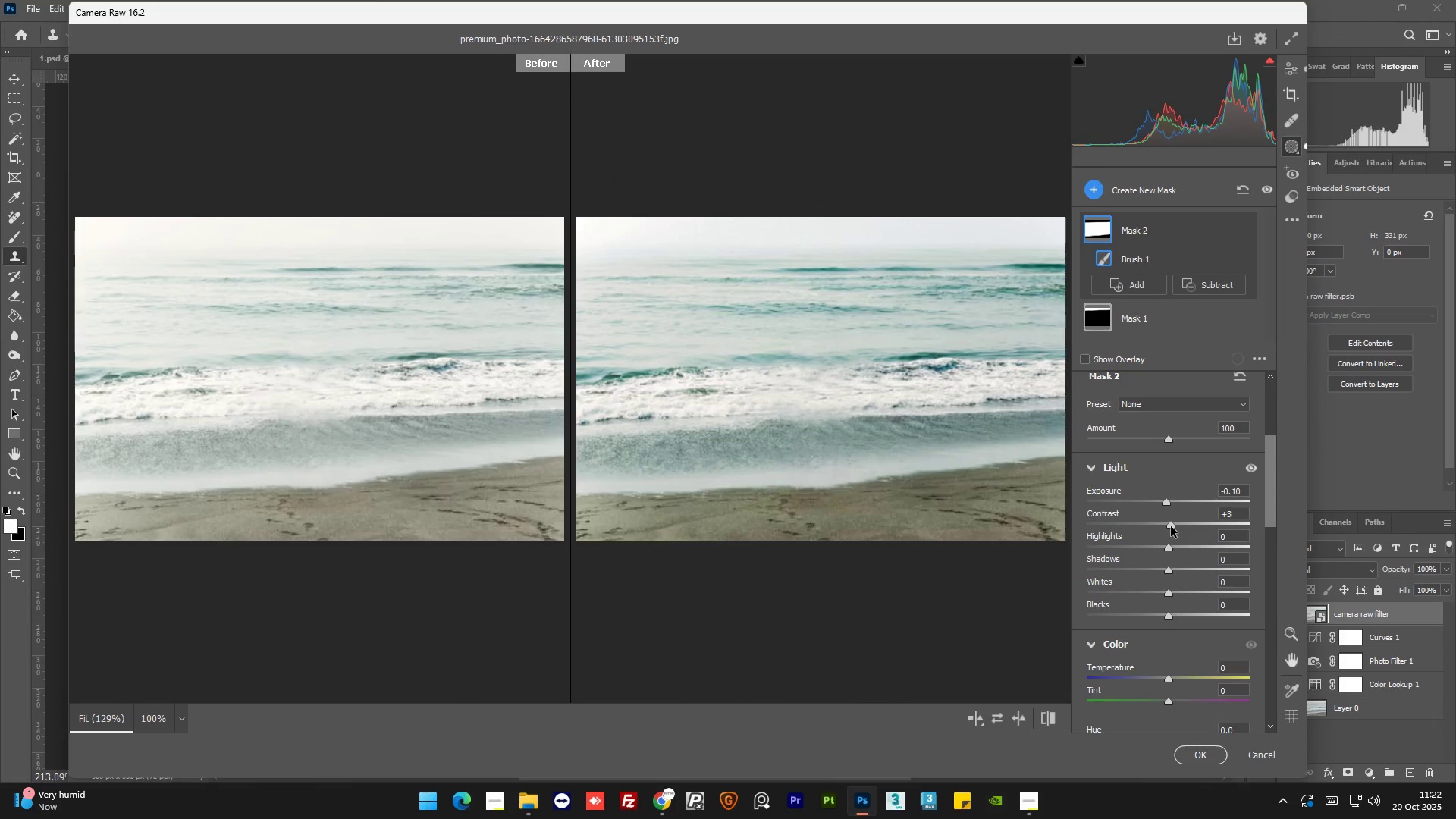 
wait(6.05)
 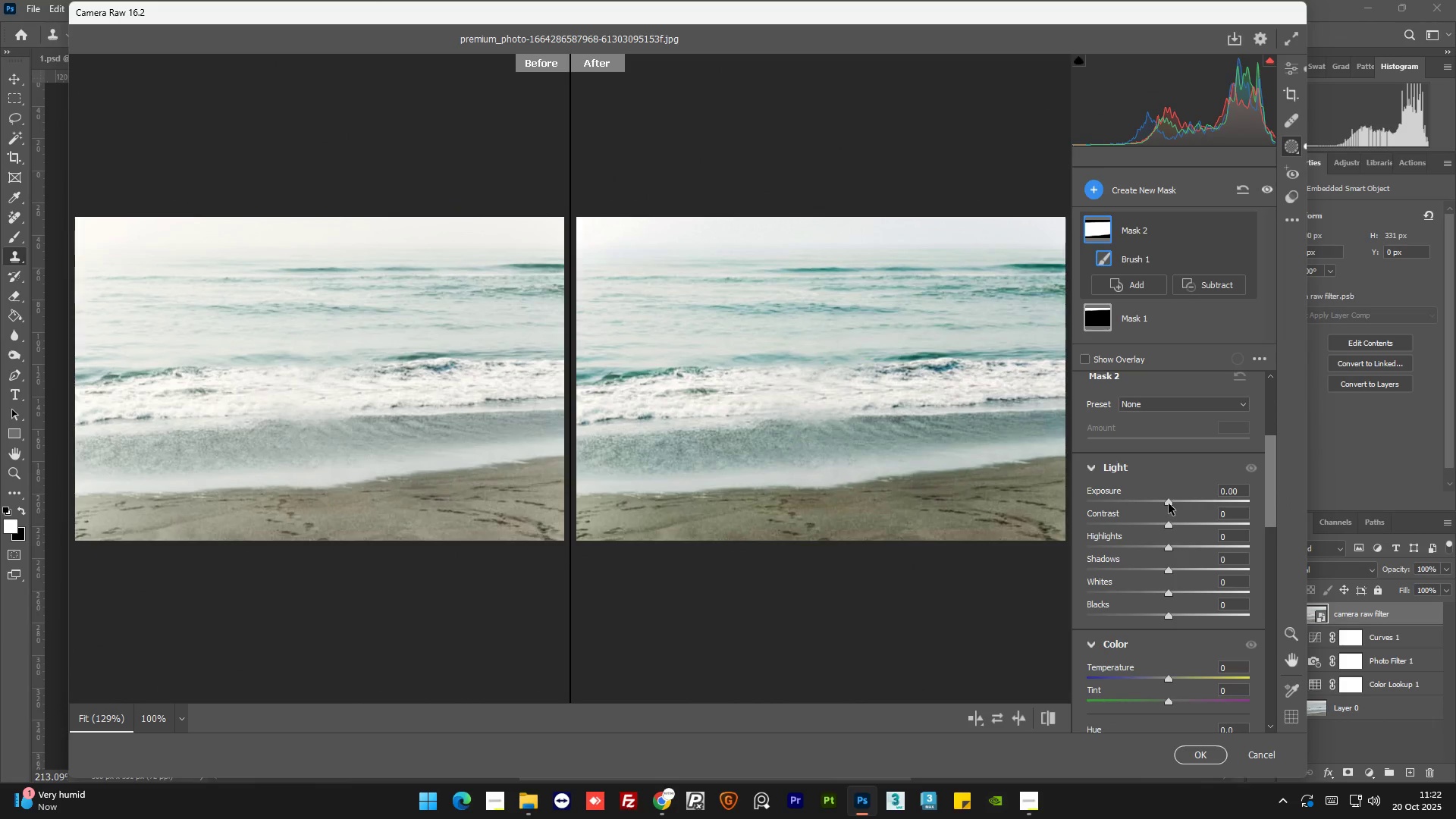 
left_click_drag(start_coordinate=[1270, 500], to_coordinate=[1269, 526])
 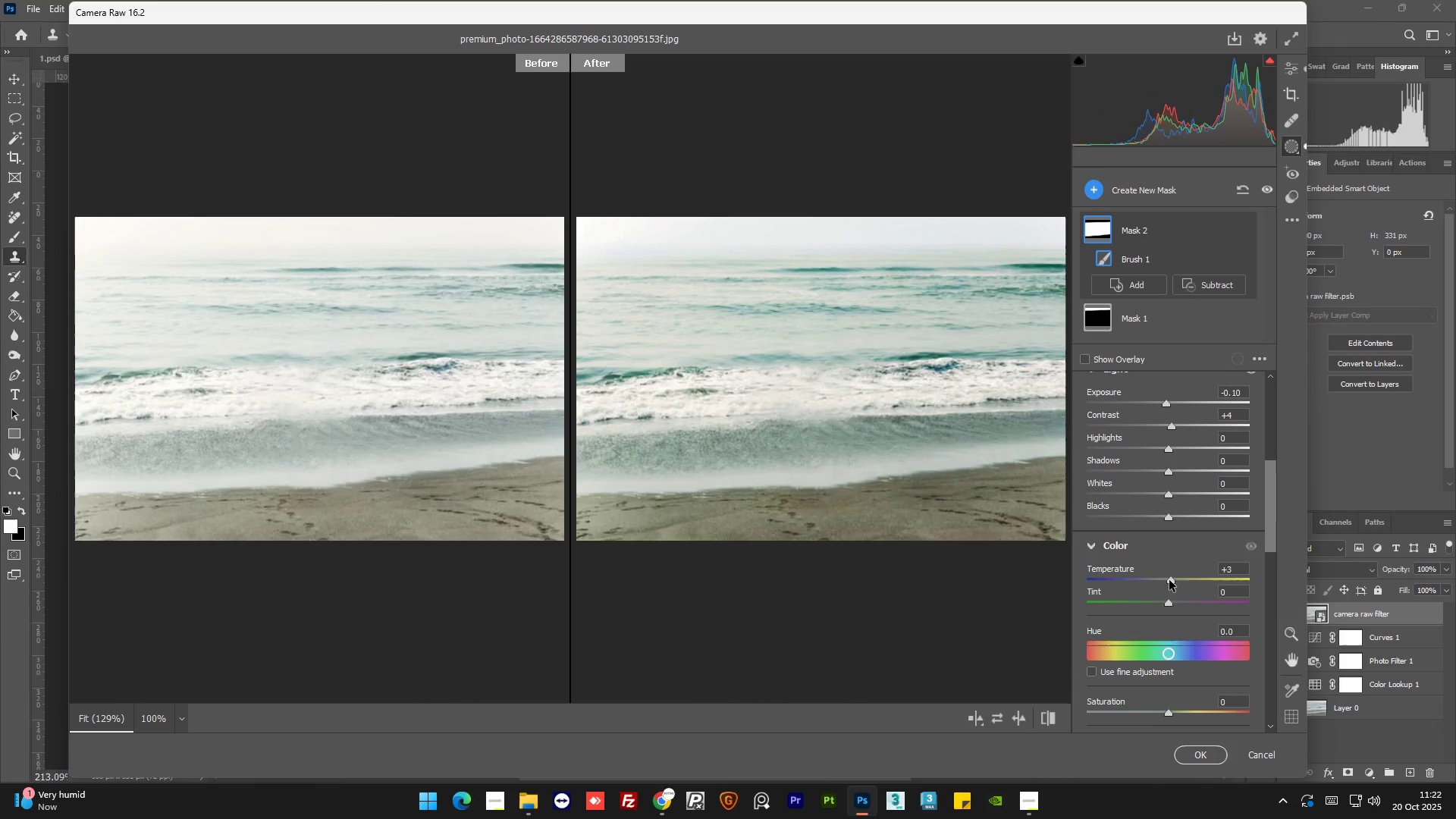 
left_click_drag(start_coordinate=[1167, 604], to_coordinate=[1172, 604])
 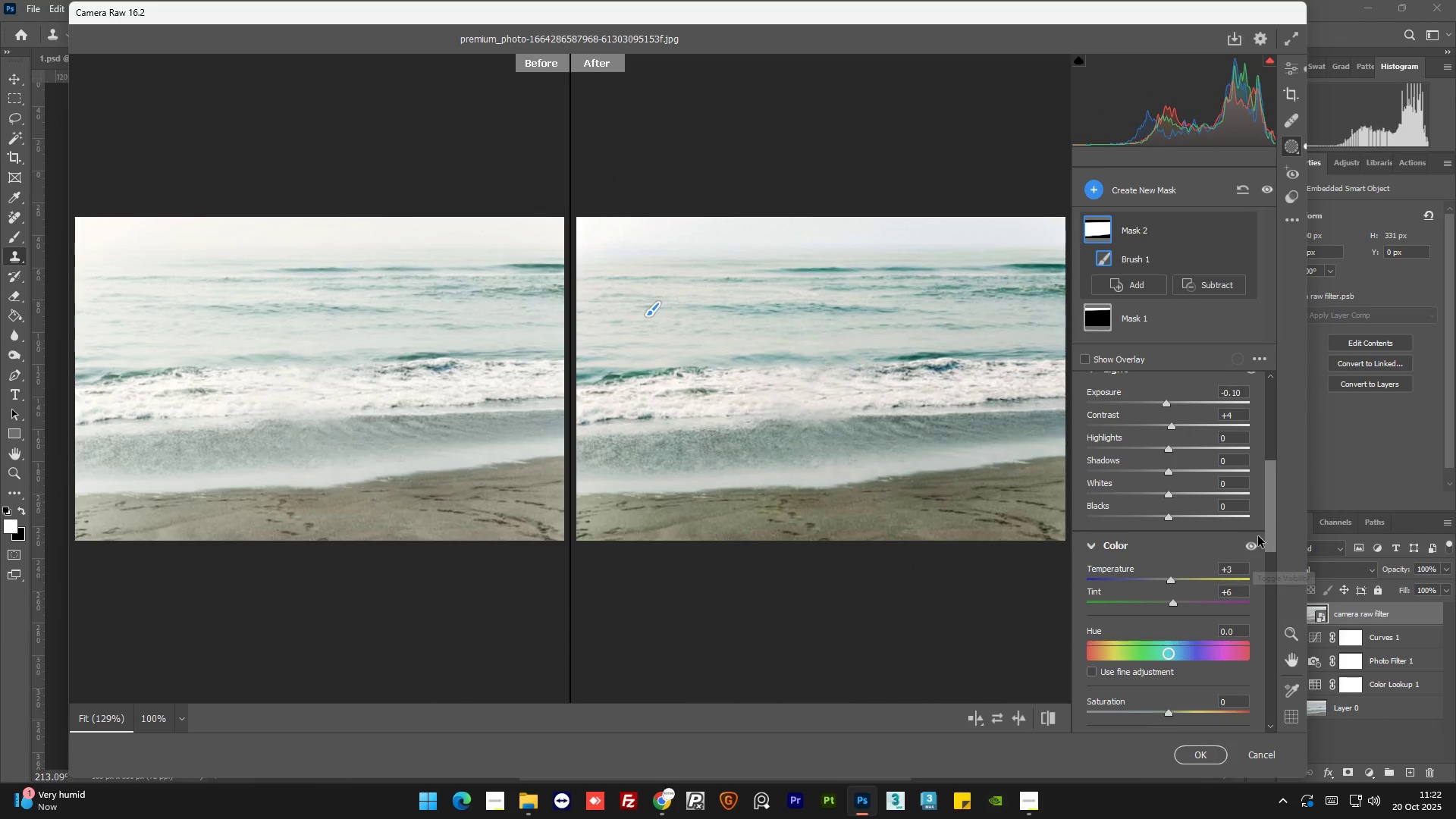 
left_click_drag(start_coordinate=[1271, 524], to_coordinate=[1271, 572])
 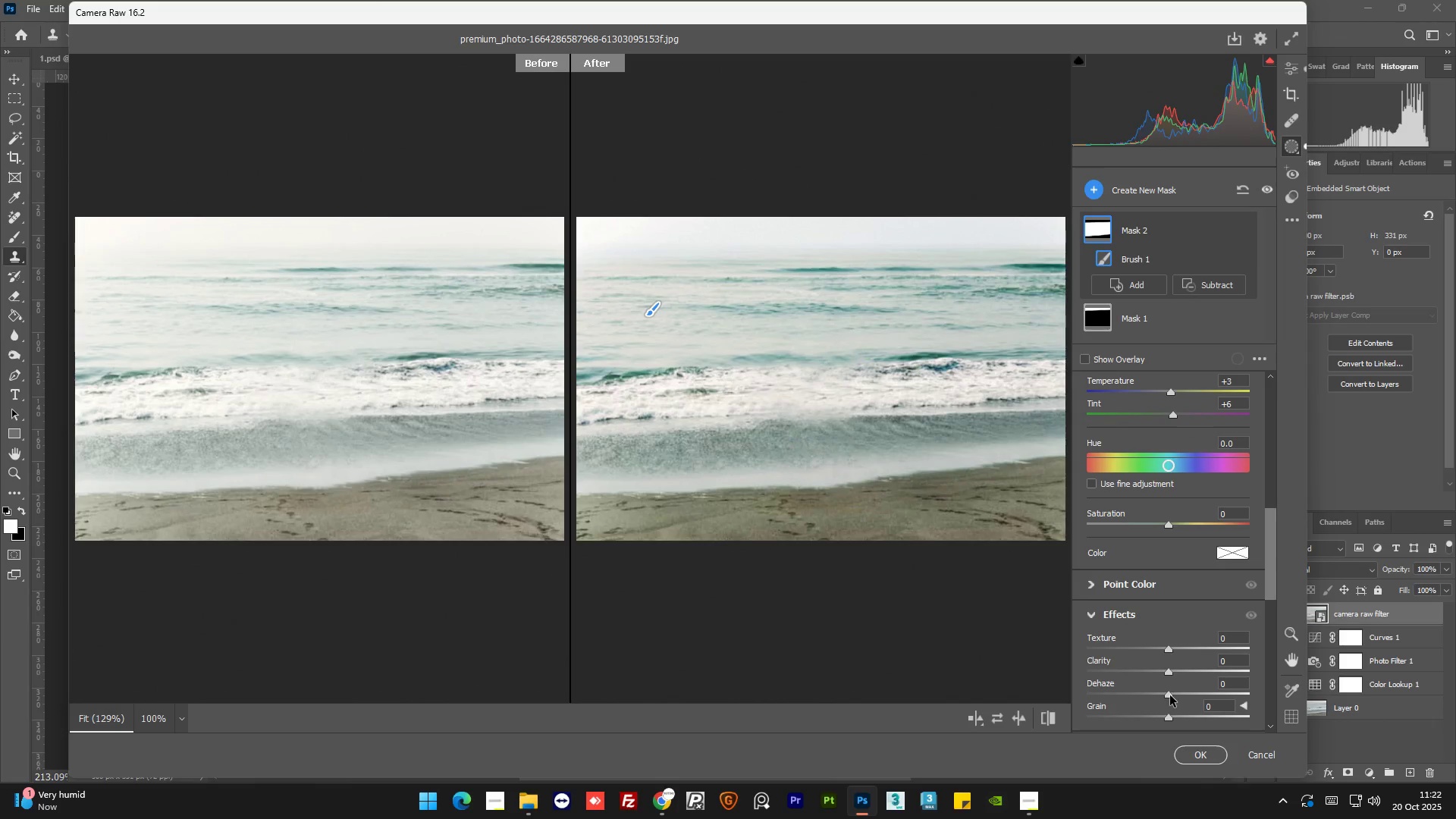 
left_click_drag(start_coordinate=[1168, 696], to_coordinate=[1175, 698])
 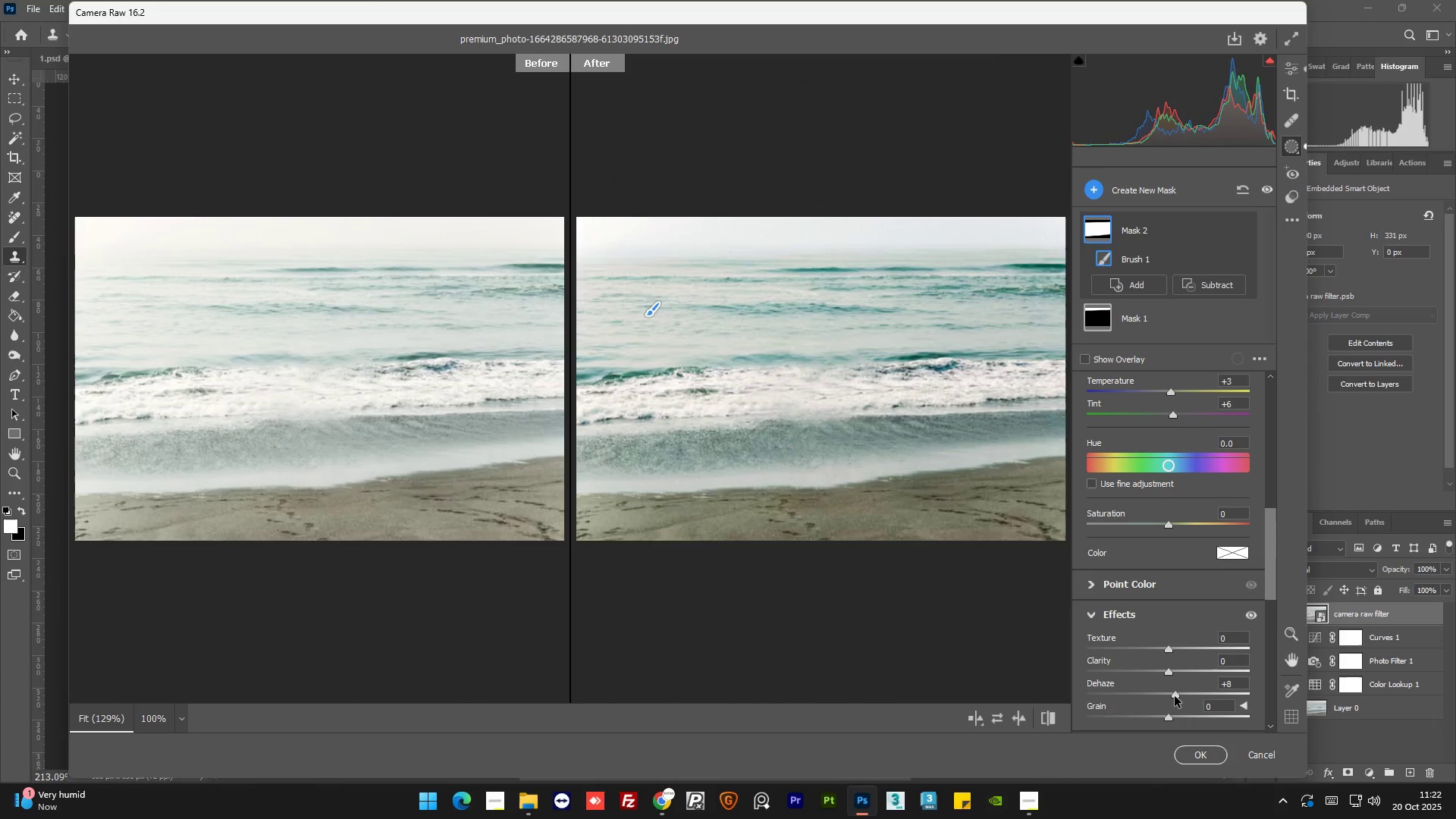 
left_click_drag(start_coordinate=[1175, 695], to_coordinate=[1171, 695])
 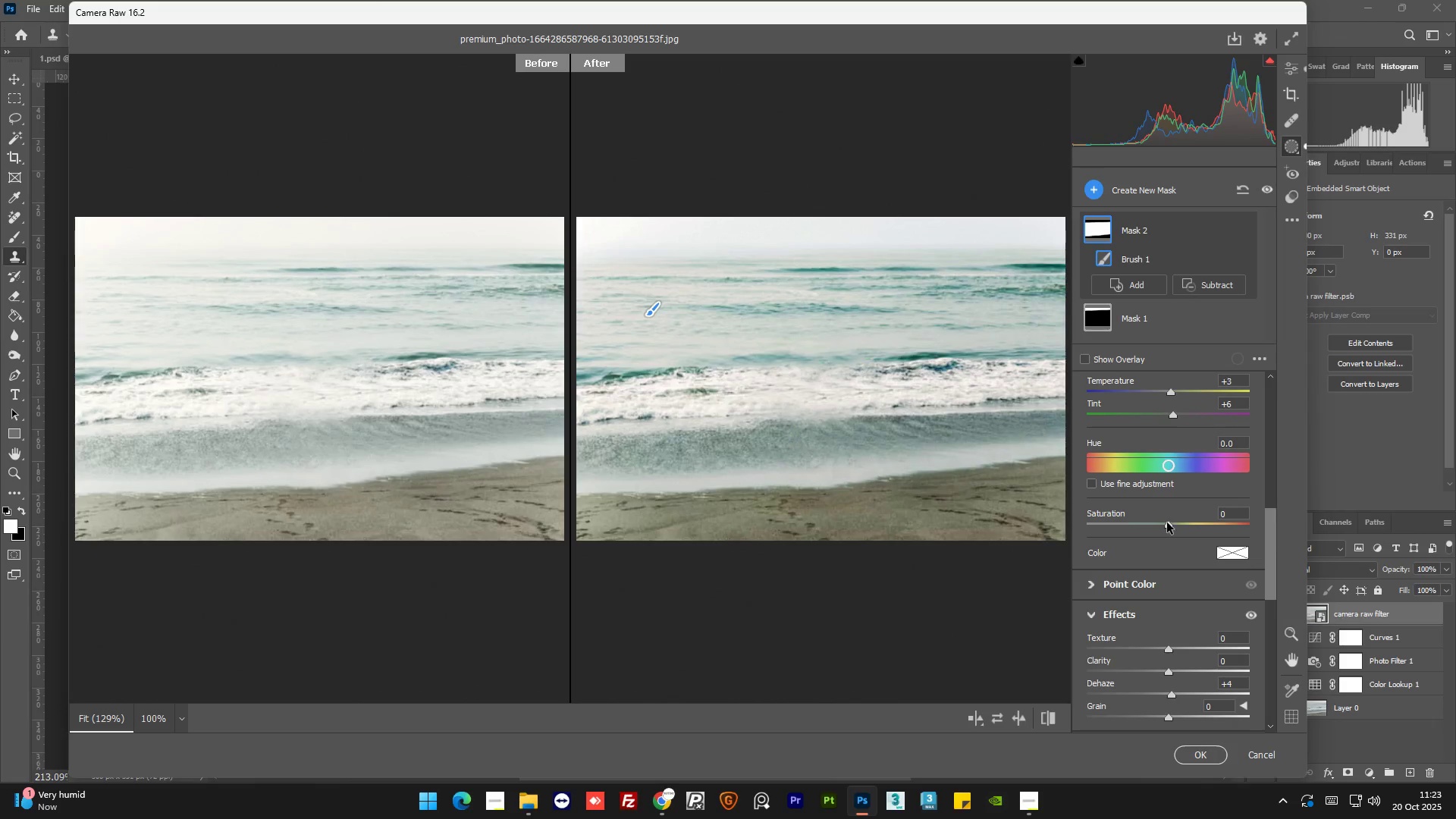 
left_click_drag(start_coordinate=[1167, 523], to_coordinate=[1159, 524])
 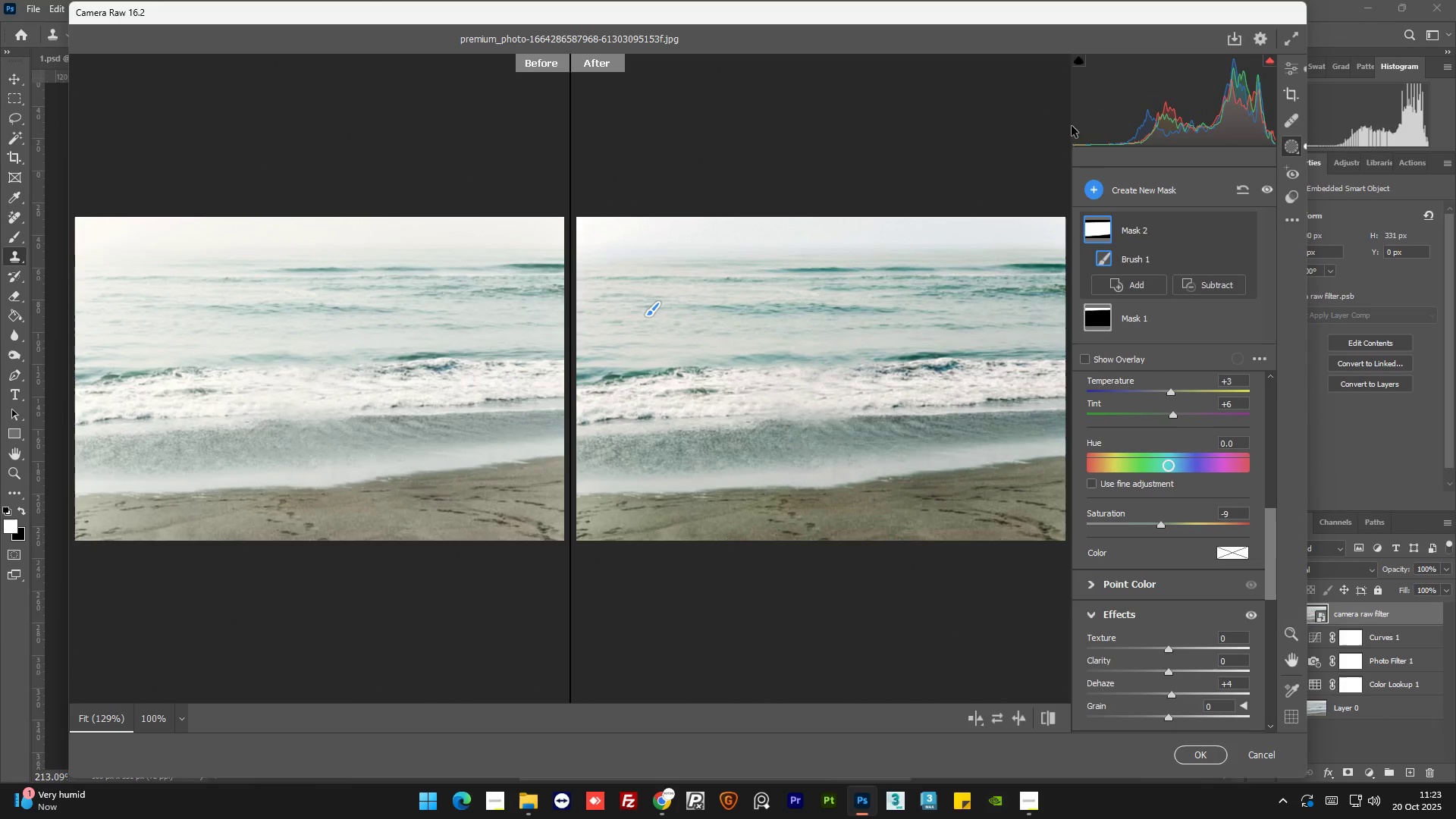 
left_click([1141, 193])
 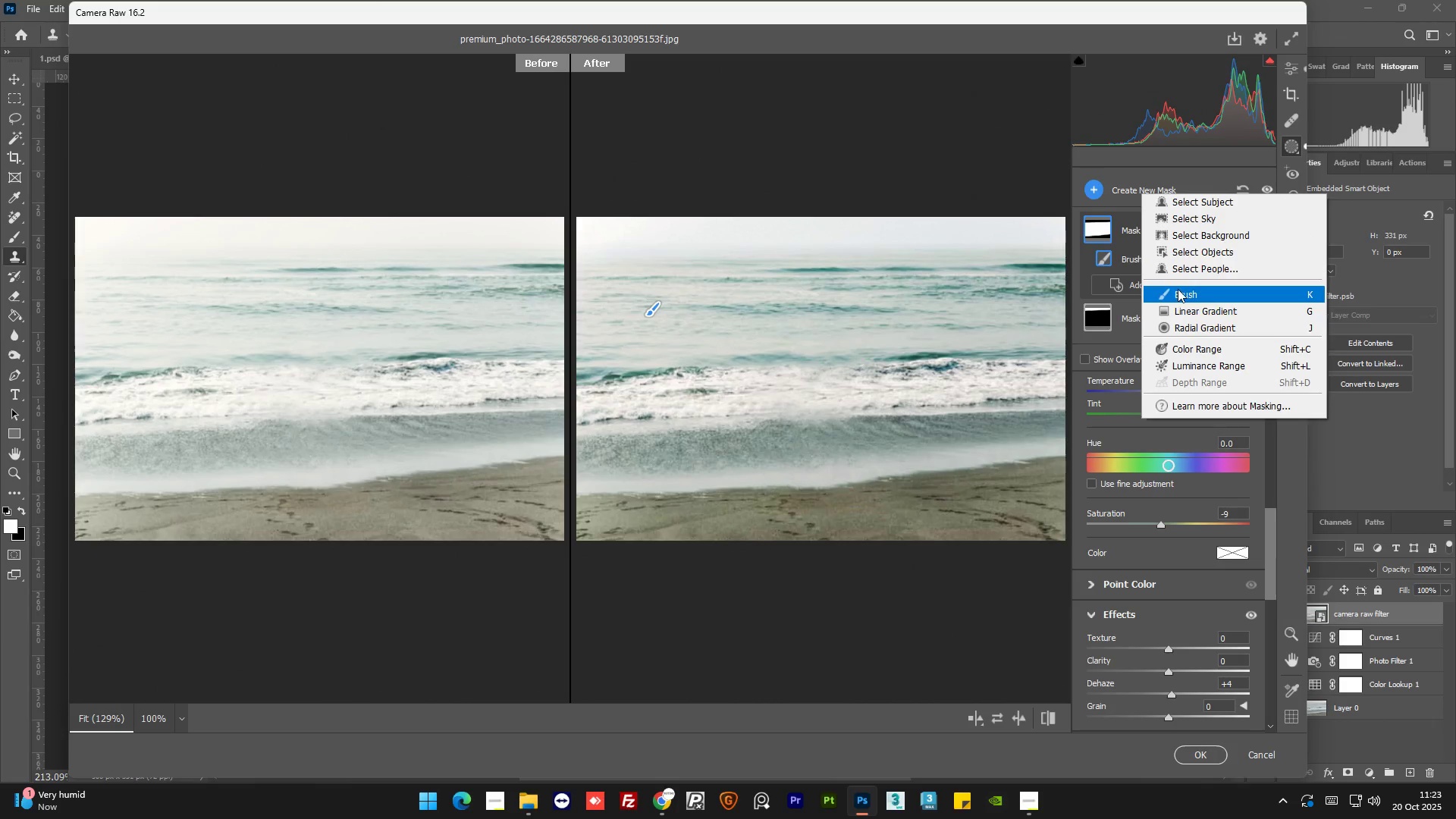 
left_click([1183, 293])
 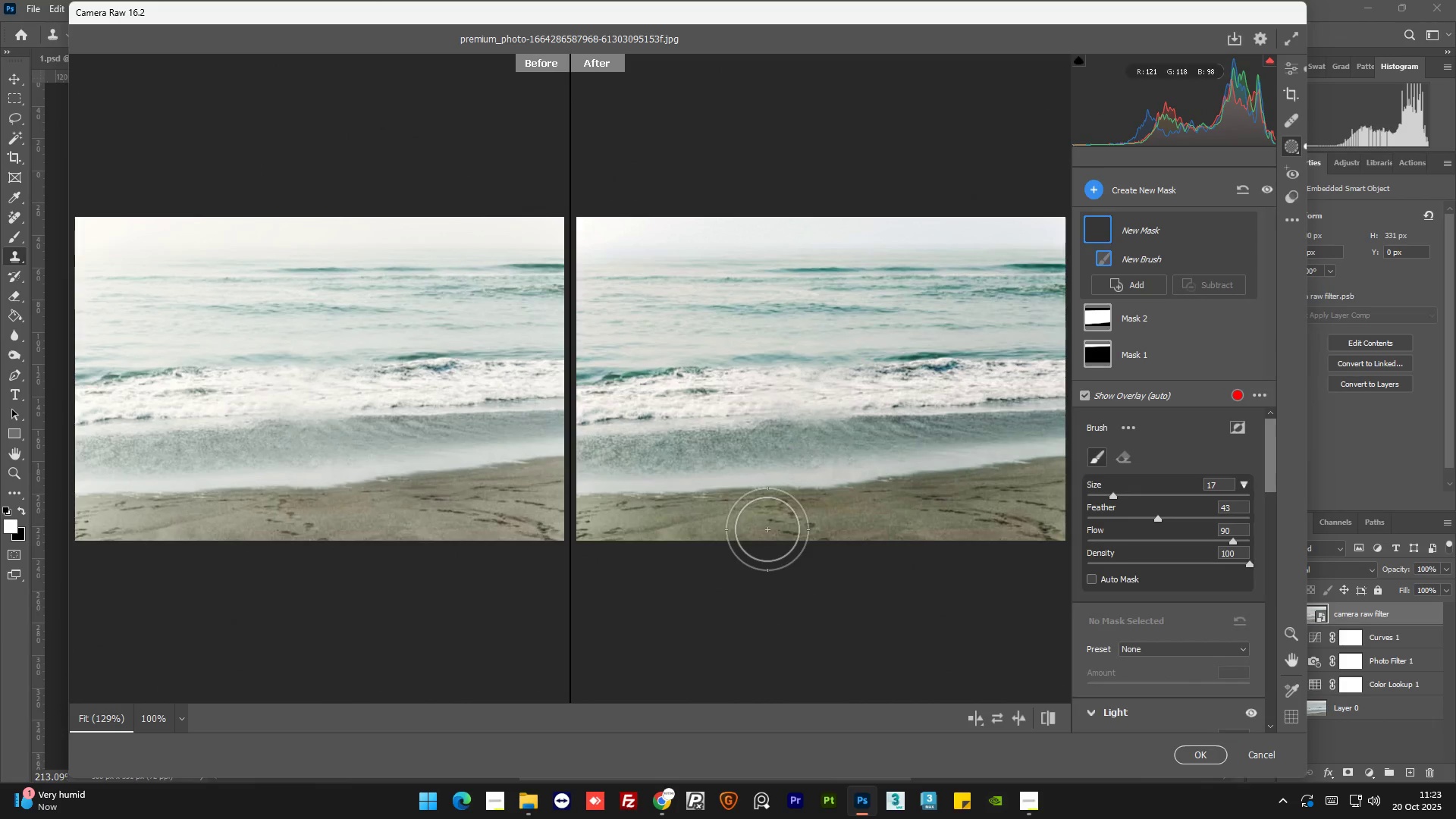 
left_click_drag(start_coordinate=[761, 529], to_coordinate=[651, 545])
 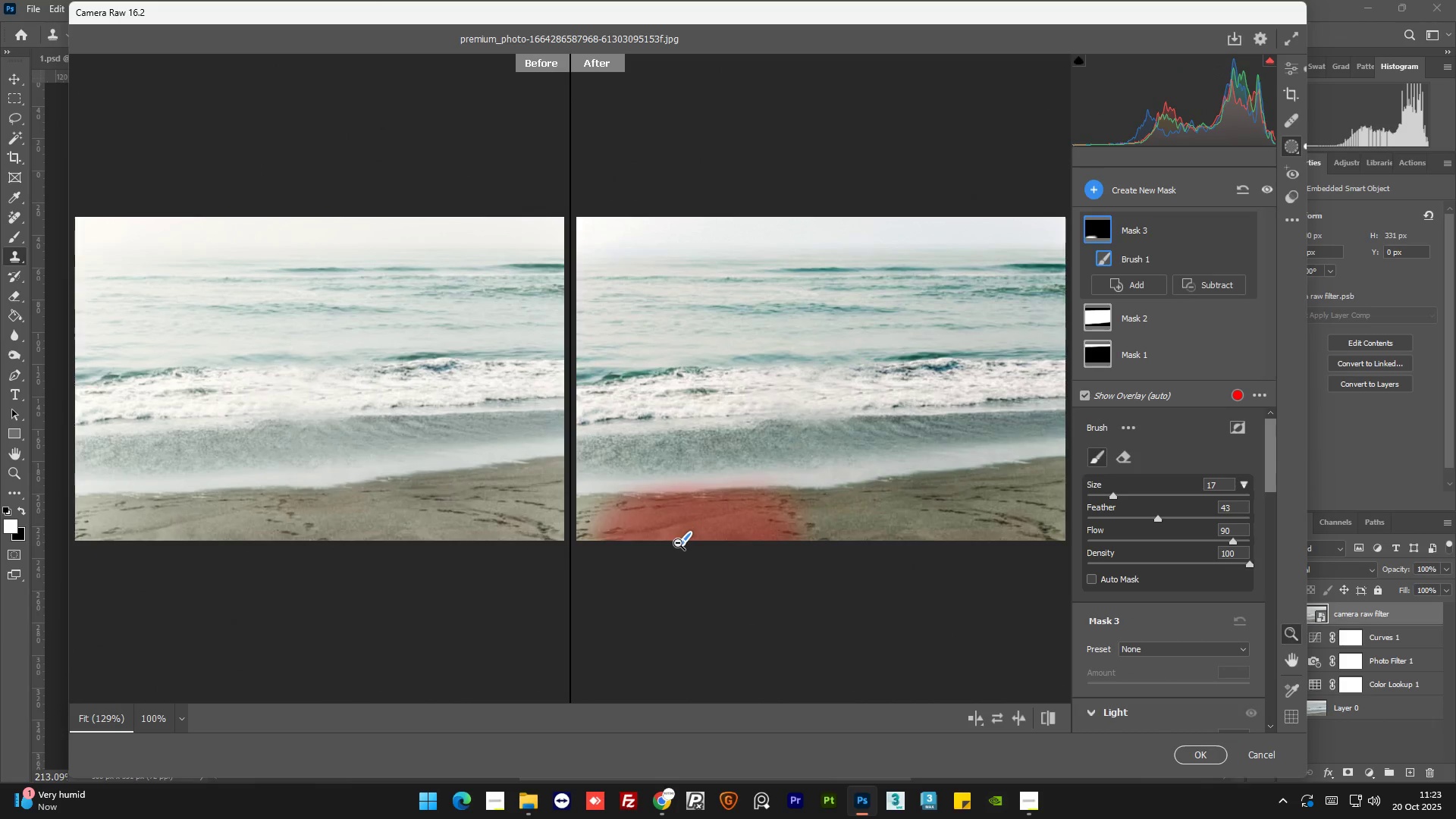 
hold_key(key=ControlLeft, duration=0.8)
 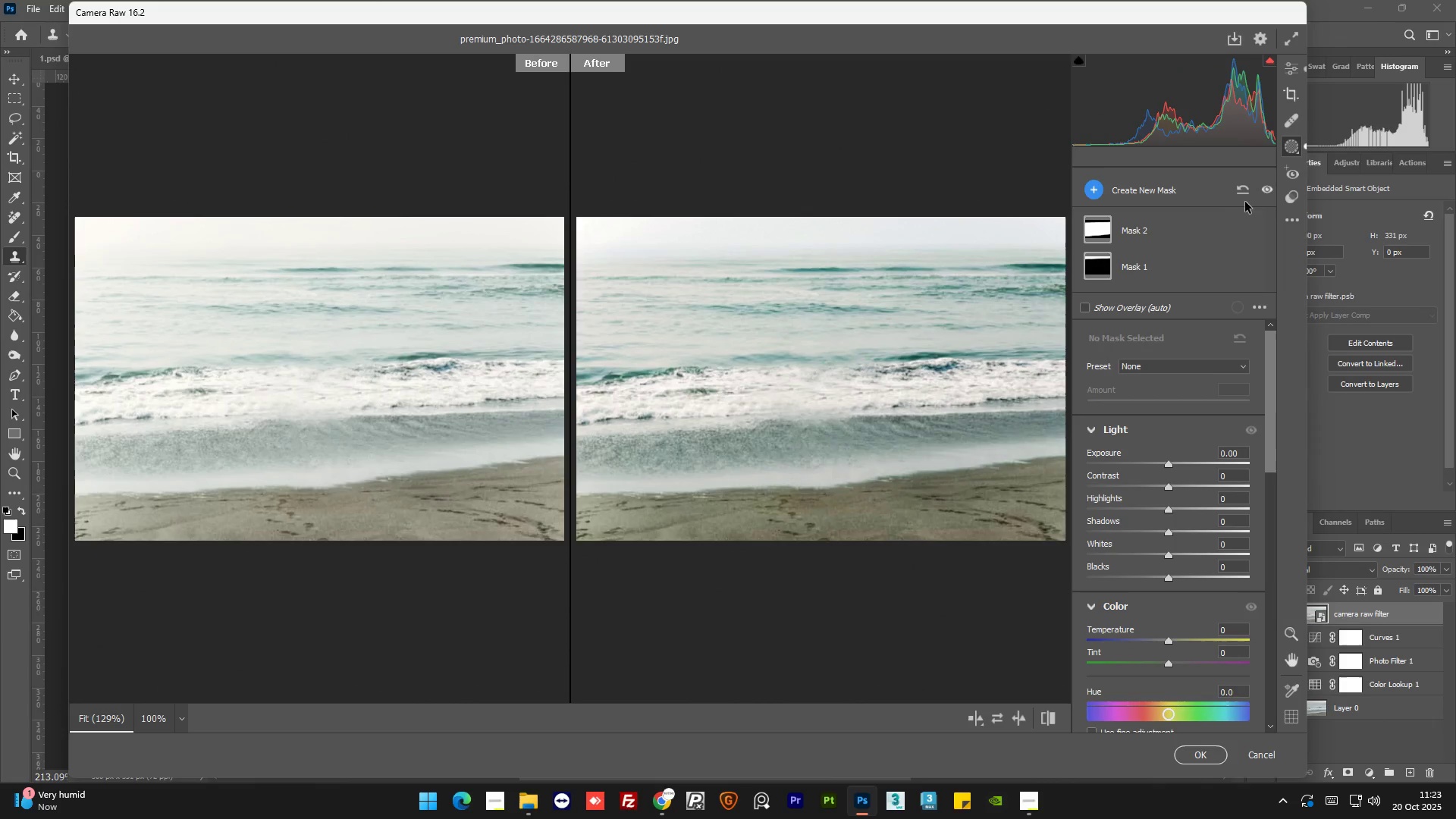 
key(Z)
 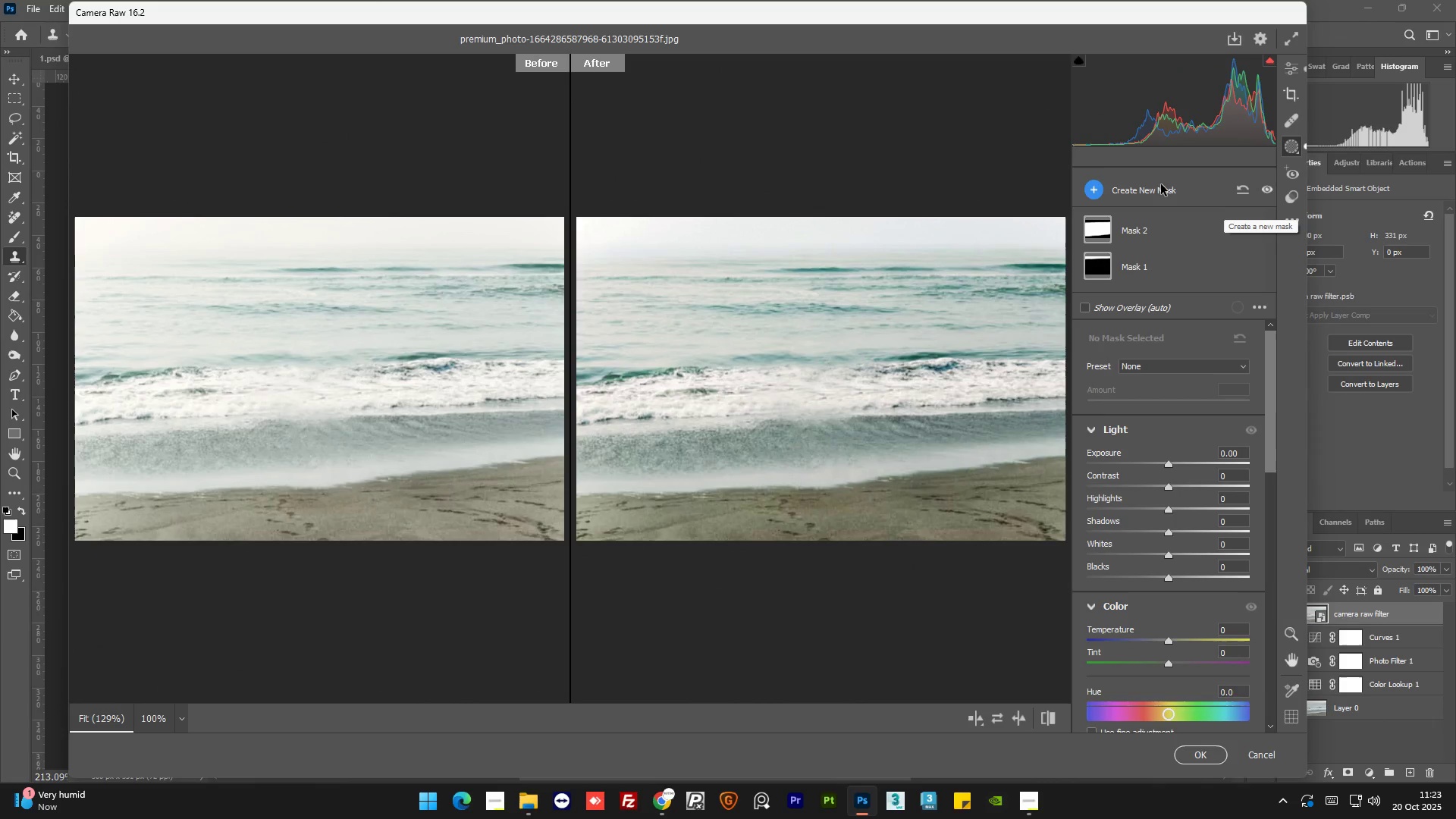 
left_click([1163, 191])
 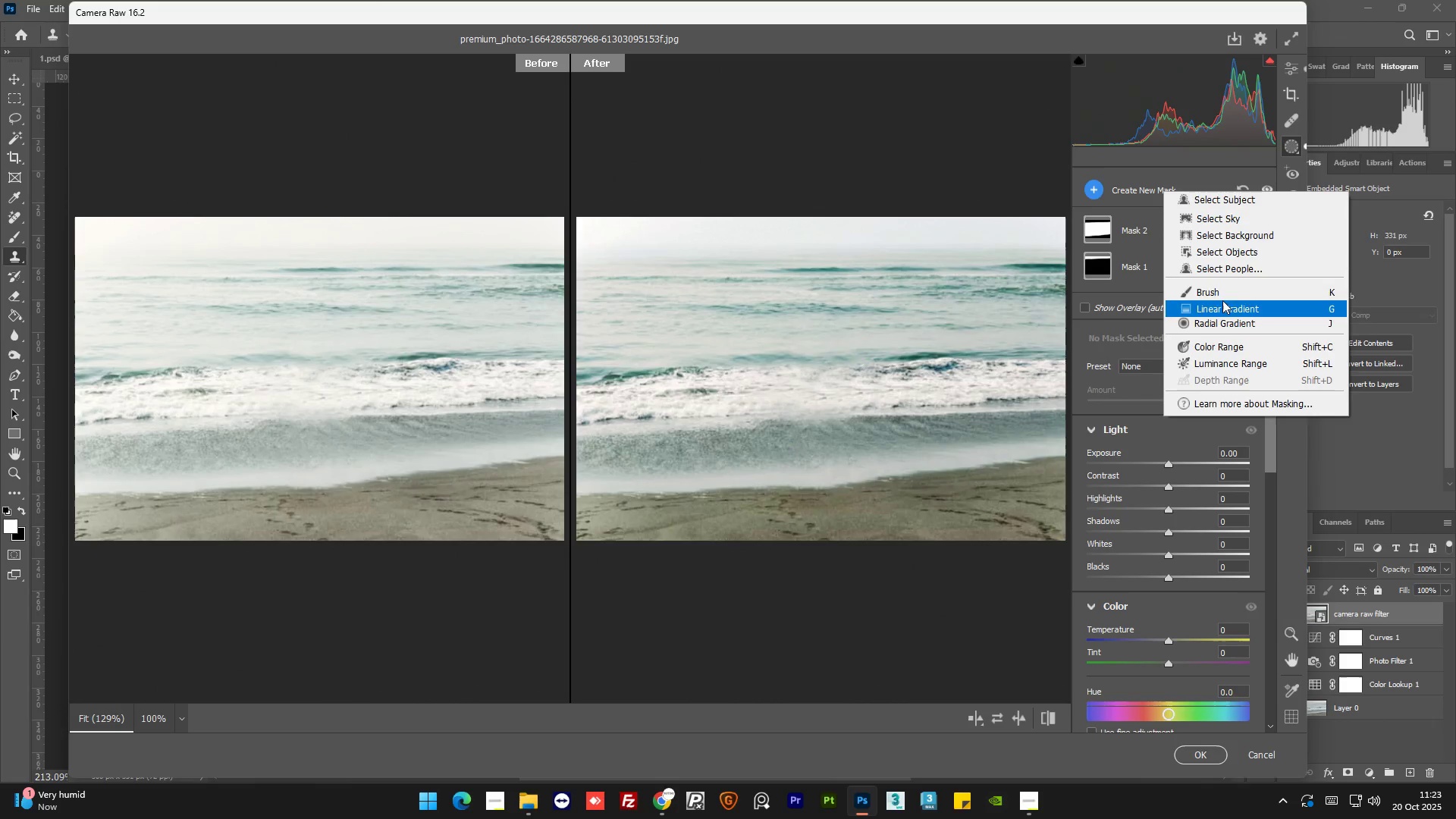 
left_click([1225, 291])
 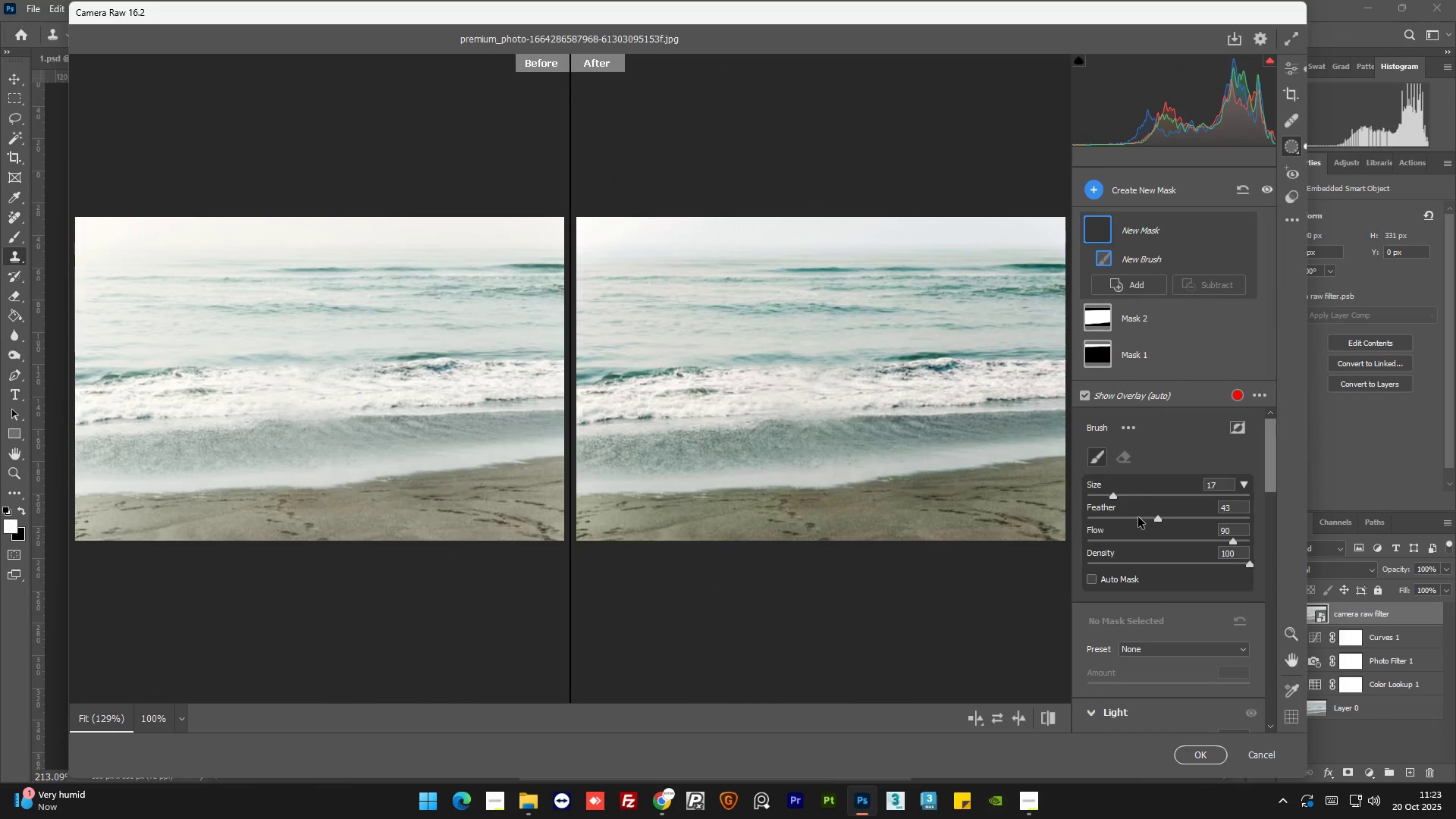 
left_click([1138, 519])
 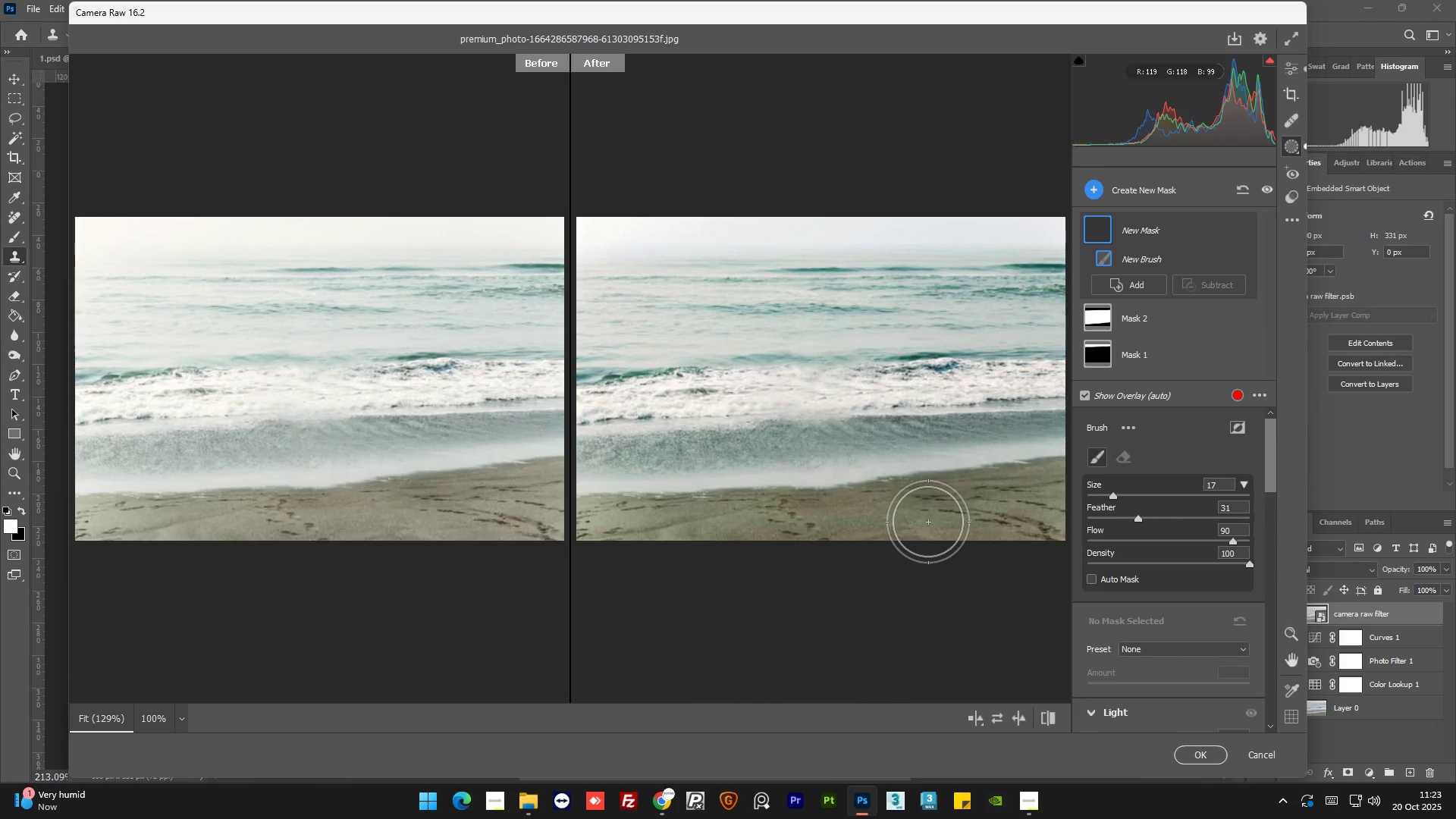 
left_click_drag(start_coordinate=[923, 526], to_coordinate=[968, 529])
 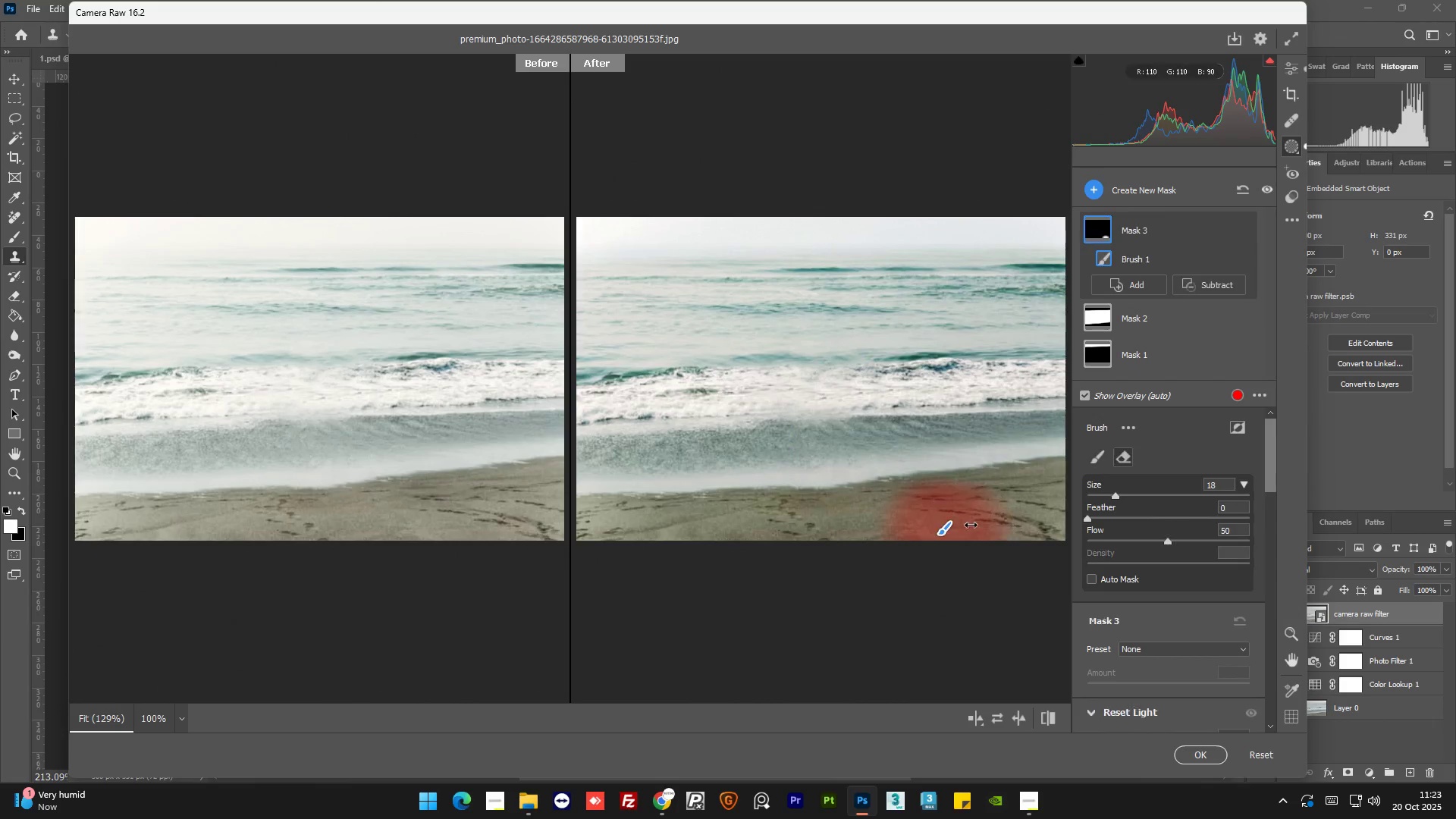 
hold_key(key=AltLeft, duration=0.83)
 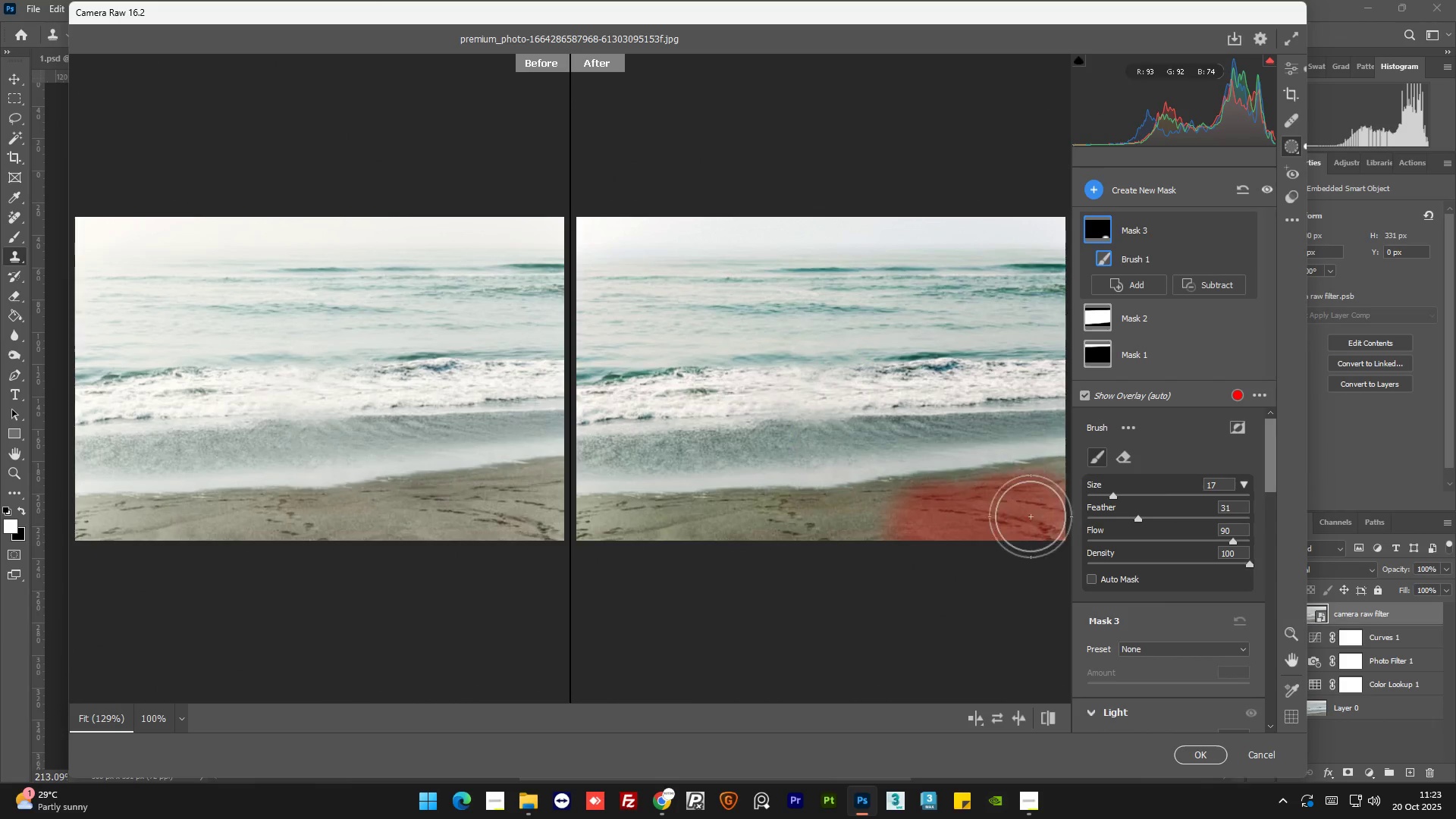 
hold_key(key=AltLeft, duration=6.91)
left_click_drag(start_coordinate=[989, 519], to_coordinate=[953, 522])
 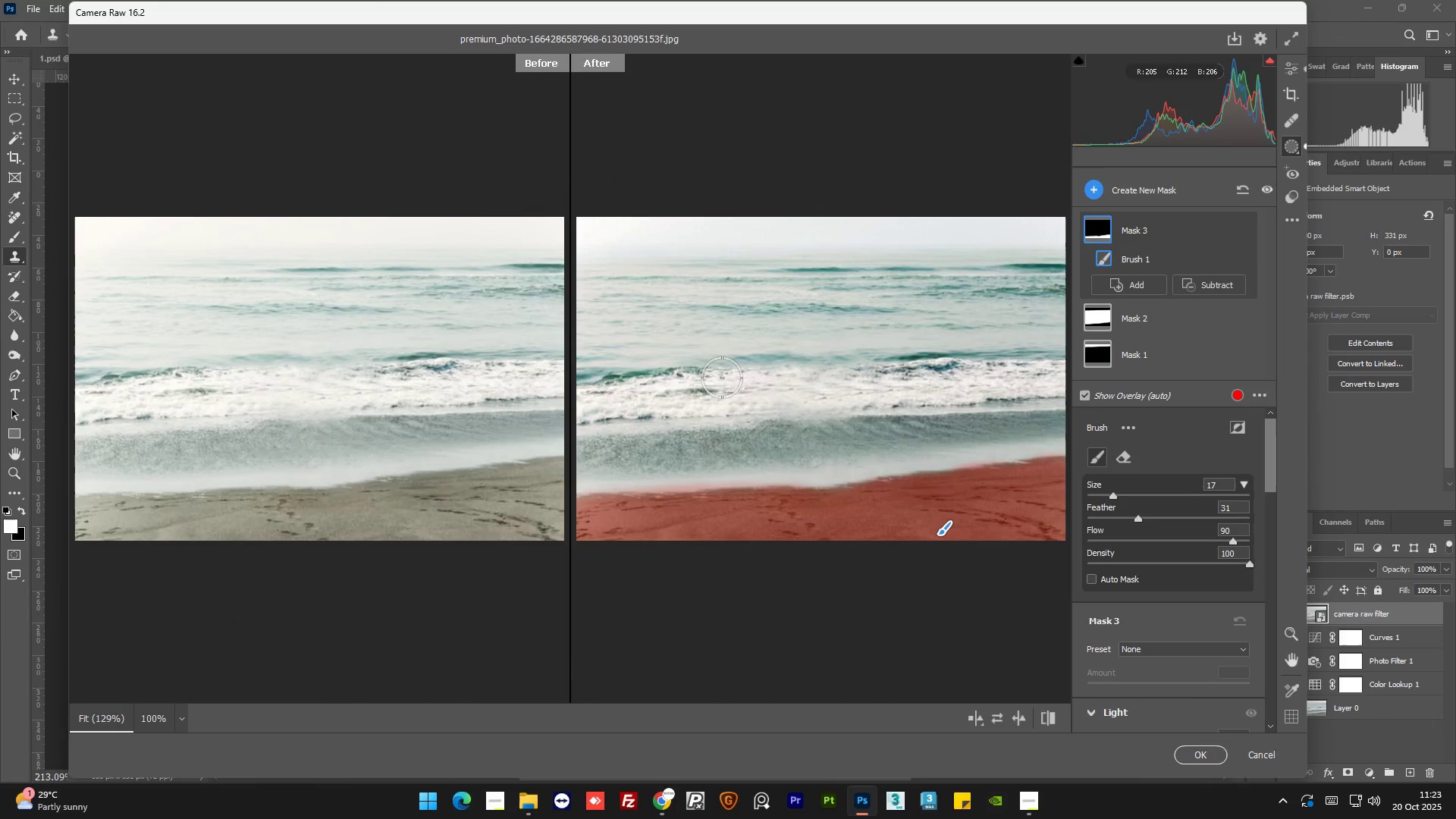 
hold_key(key=AltLeft, duration=1.5)
left_click_drag(start_coordinate=[675, 412], to_coordinate=[1100, 423])
 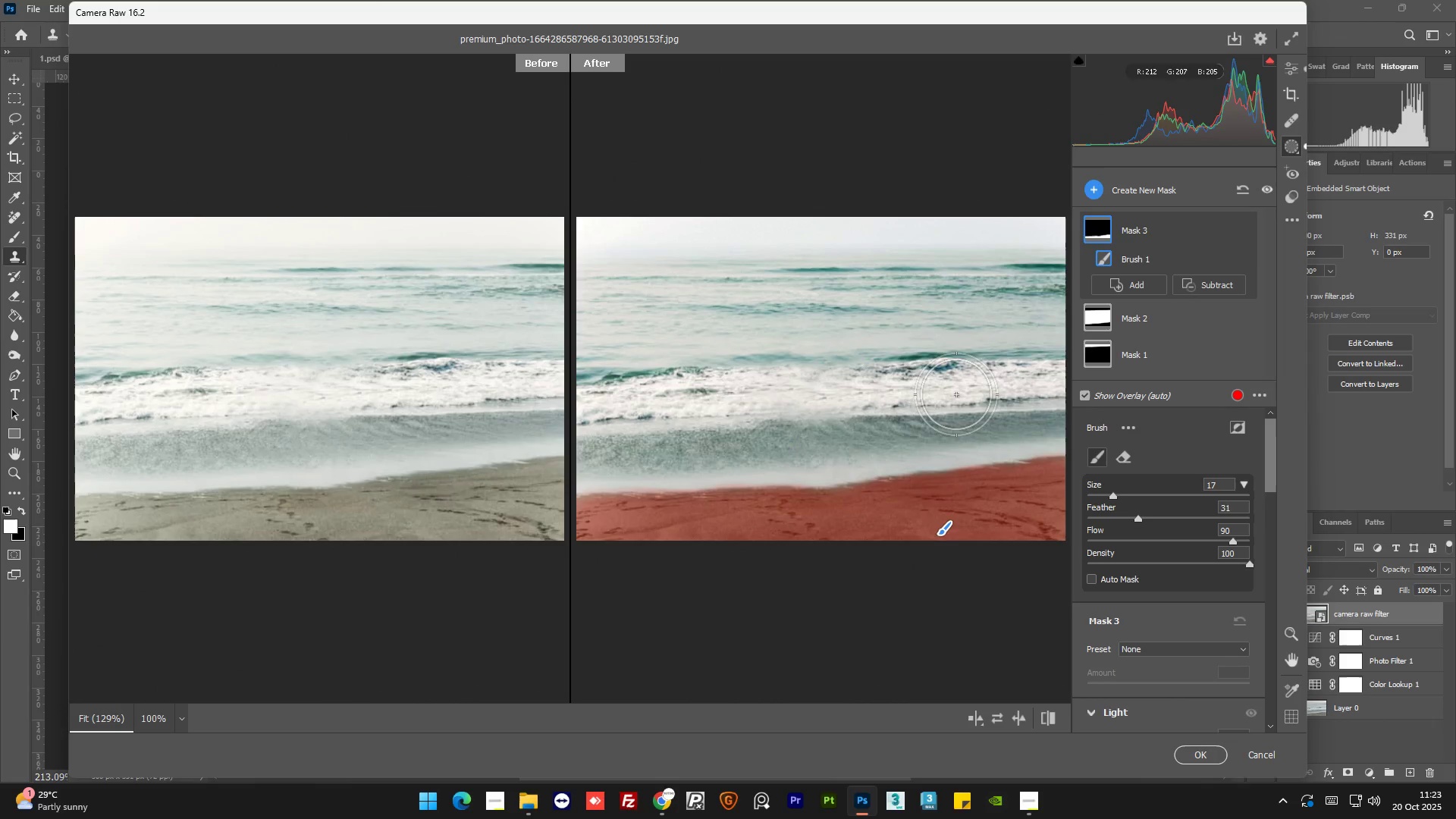 
hold_key(key=AltLeft, duration=1.51)
 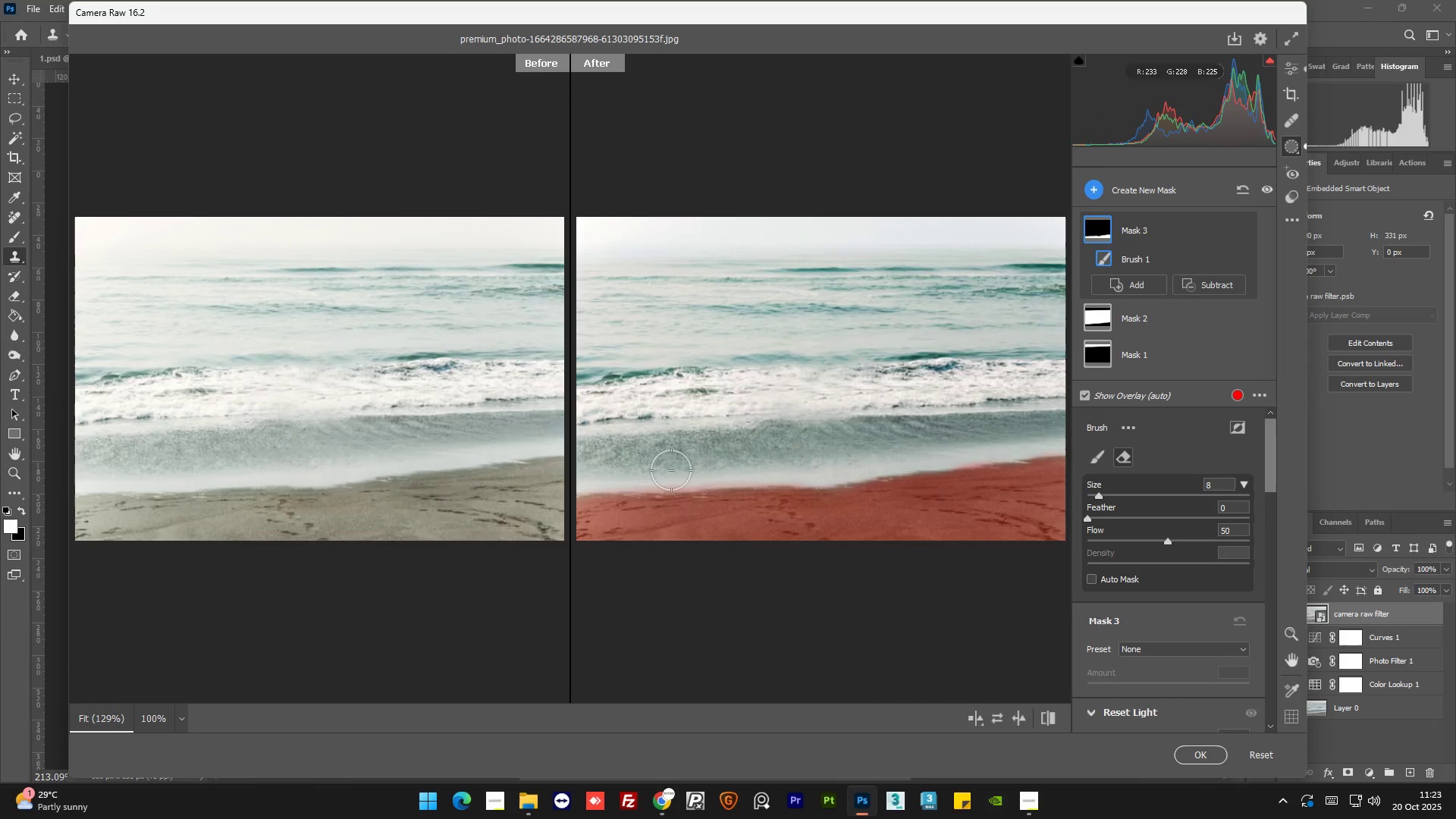 
hold_key(key=AltLeft, duration=1.52)
 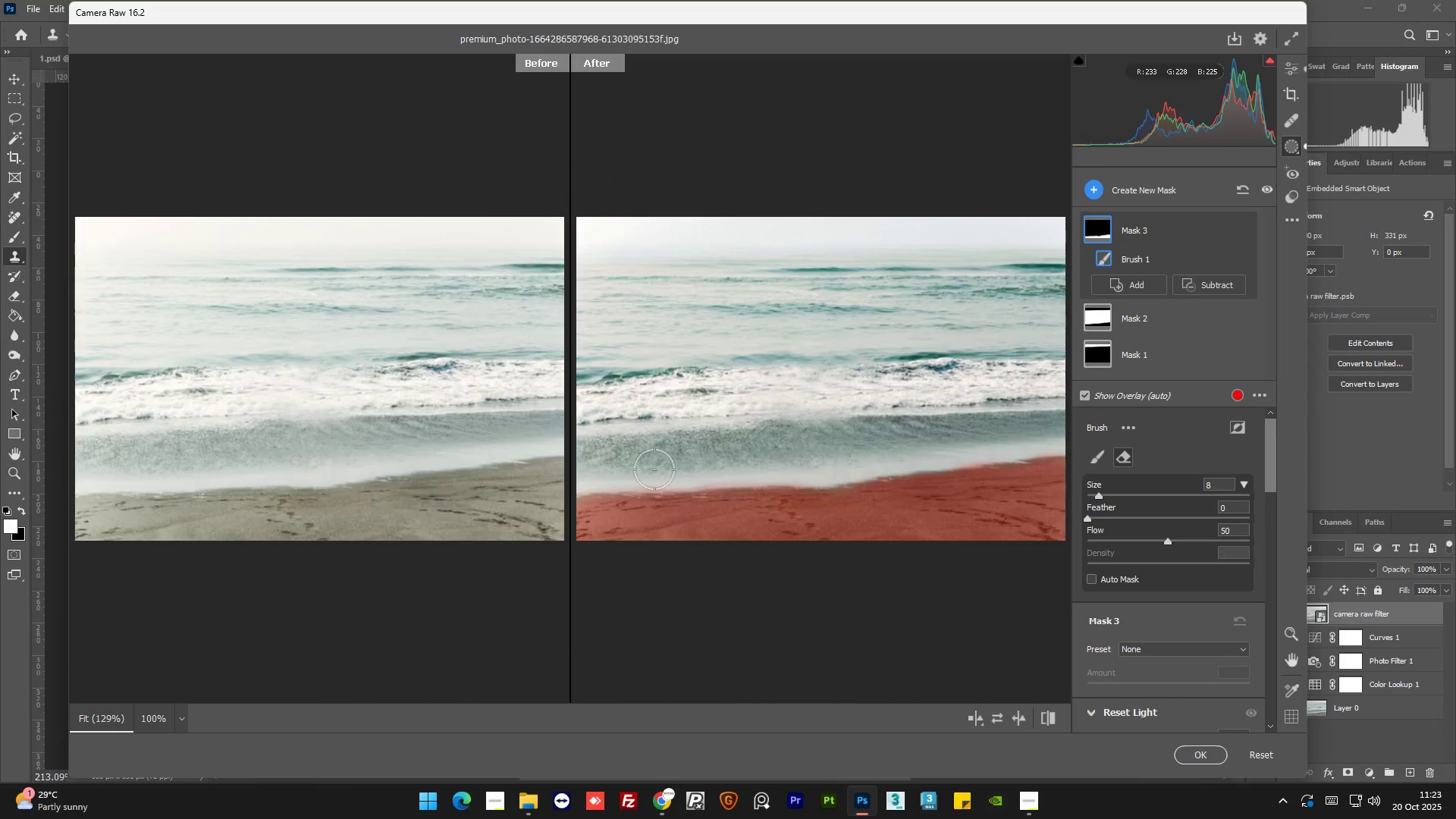 
hold_key(key=AltLeft, duration=1.52)
 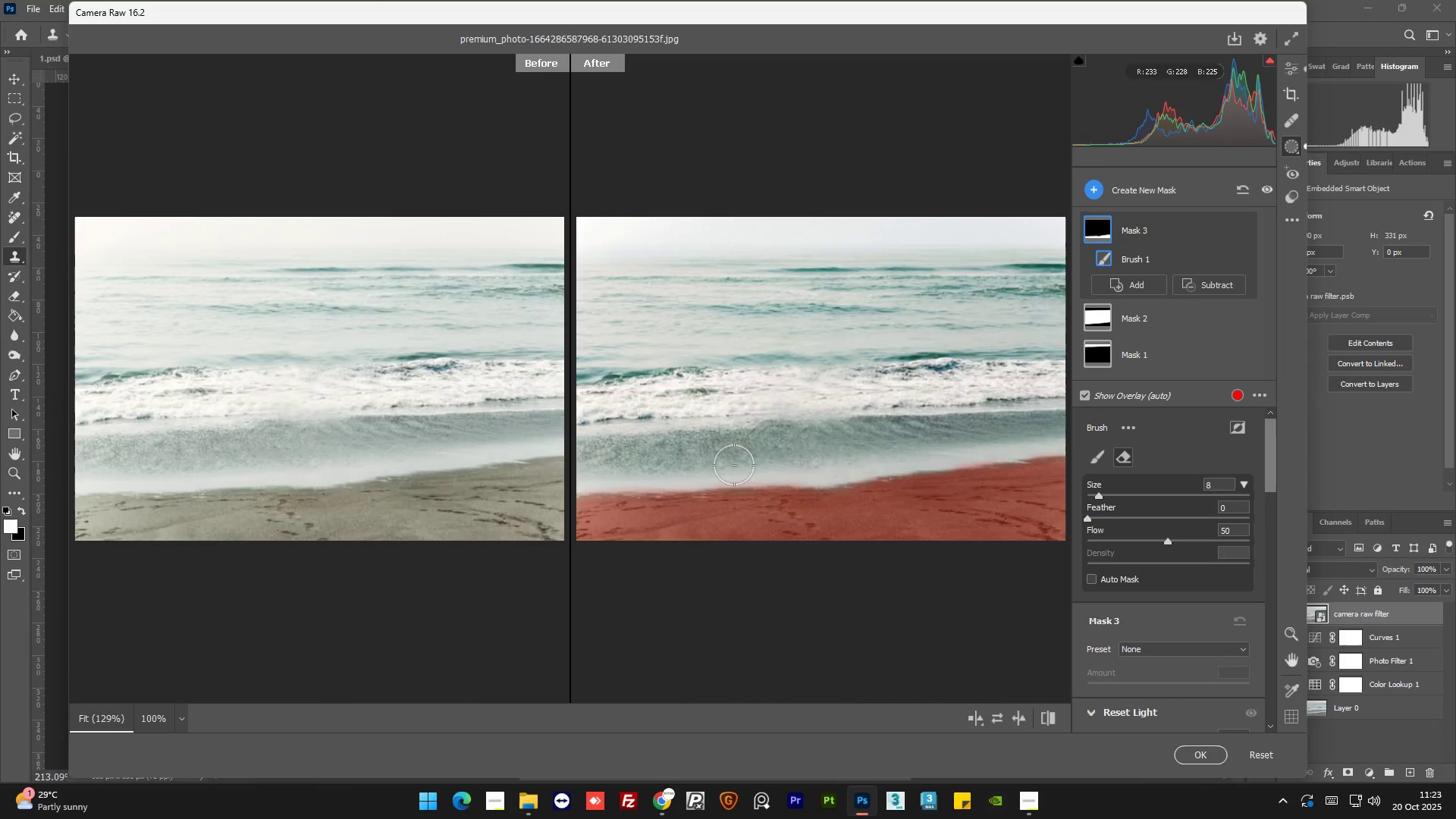 
hold_key(key=AltLeft, duration=1.51)
 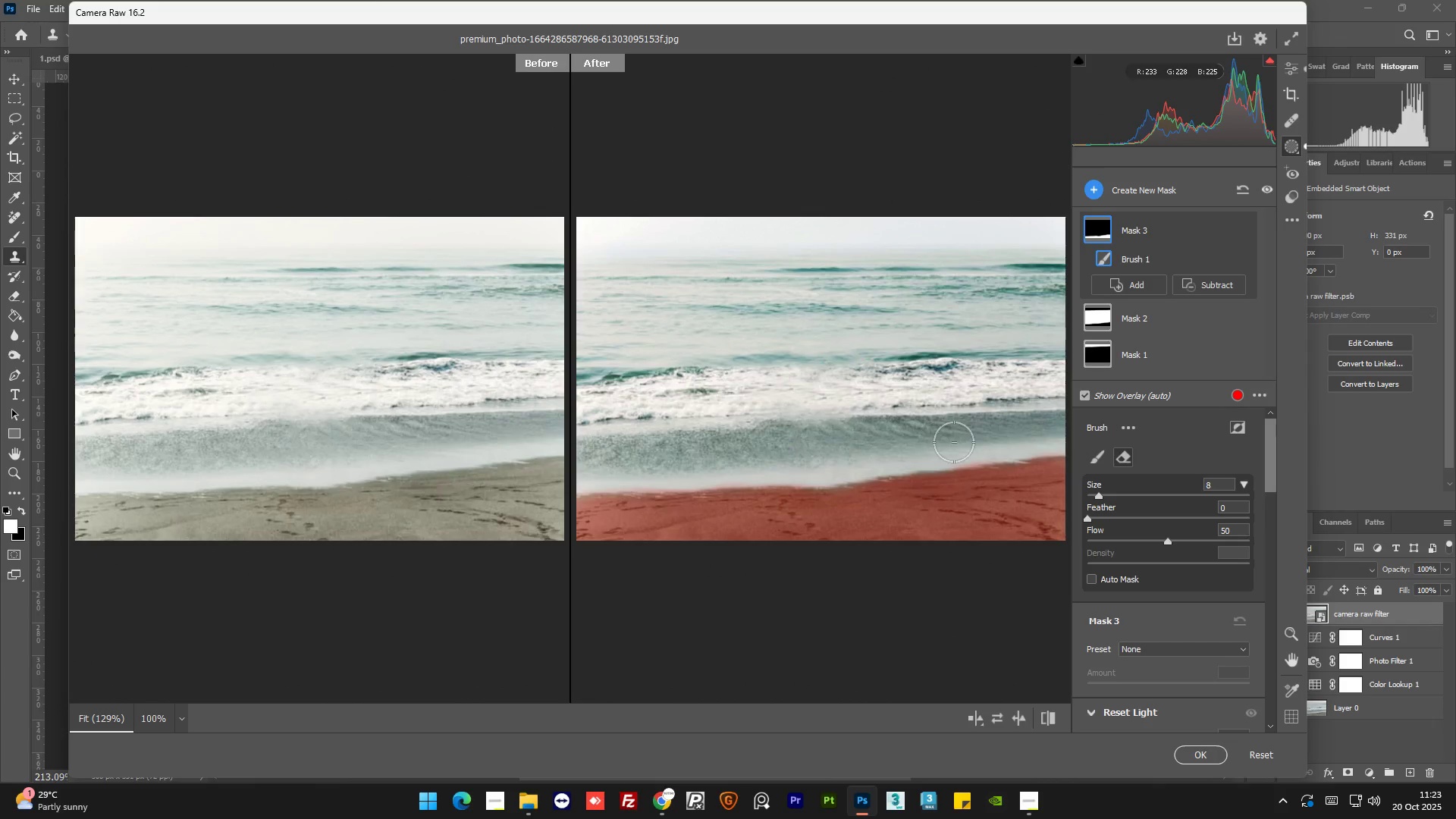 
hold_key(key=AltLeft, duration=1.52)
 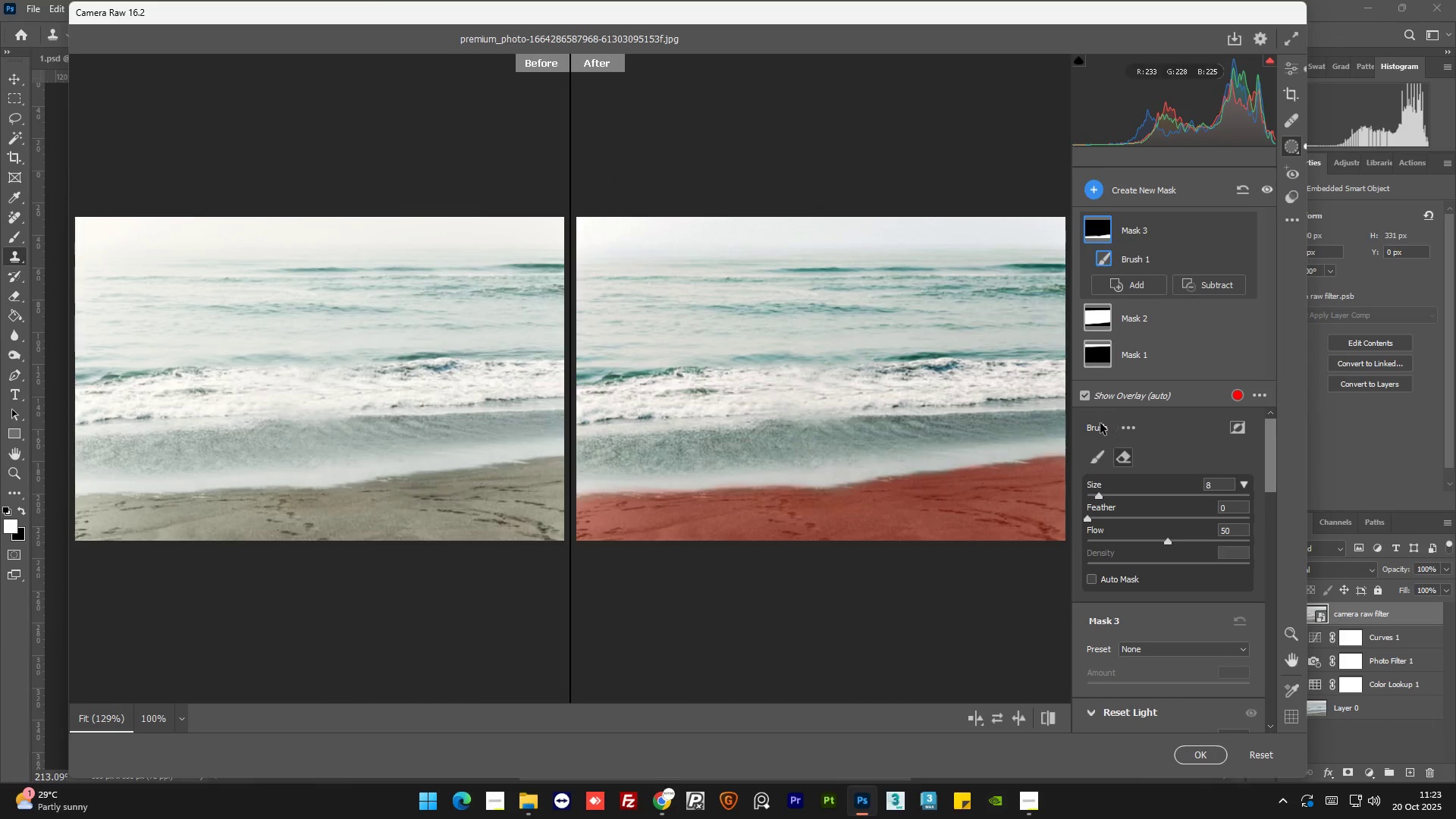 
hold_key(key=AltLeft, duration=0.64)
 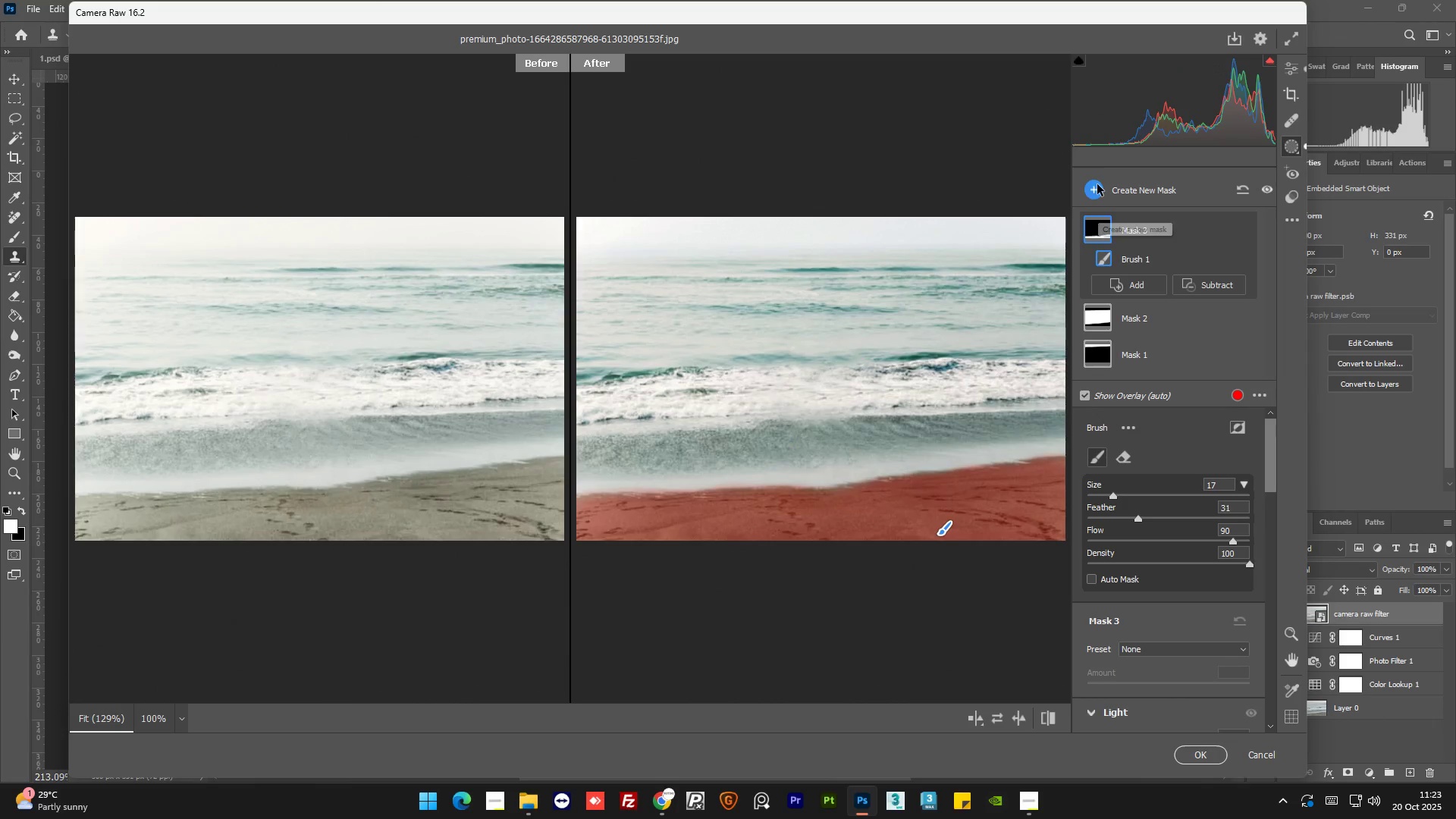 
mouse_move([1088, 384])
 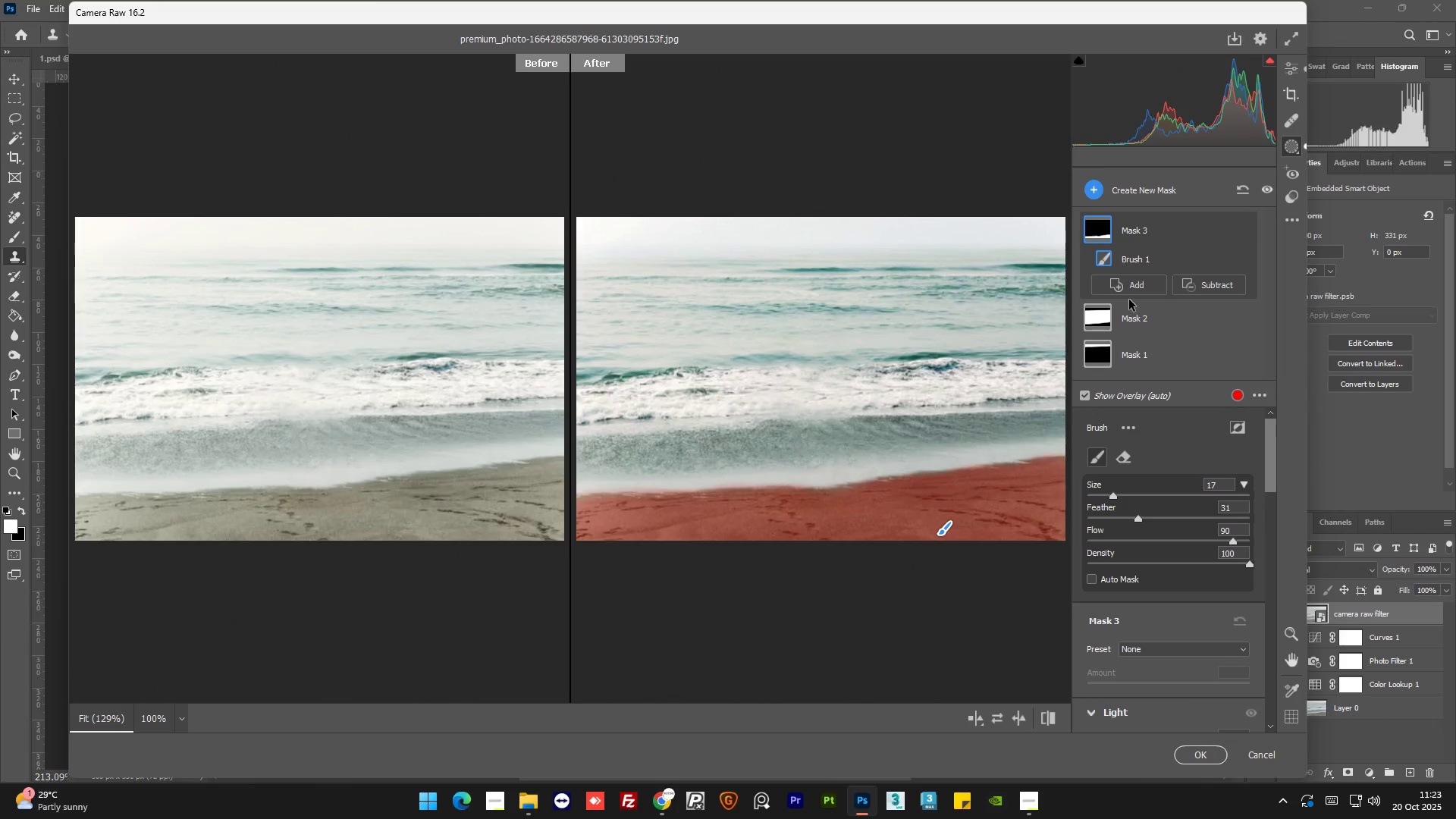 
mouse_move([1123, 321])
 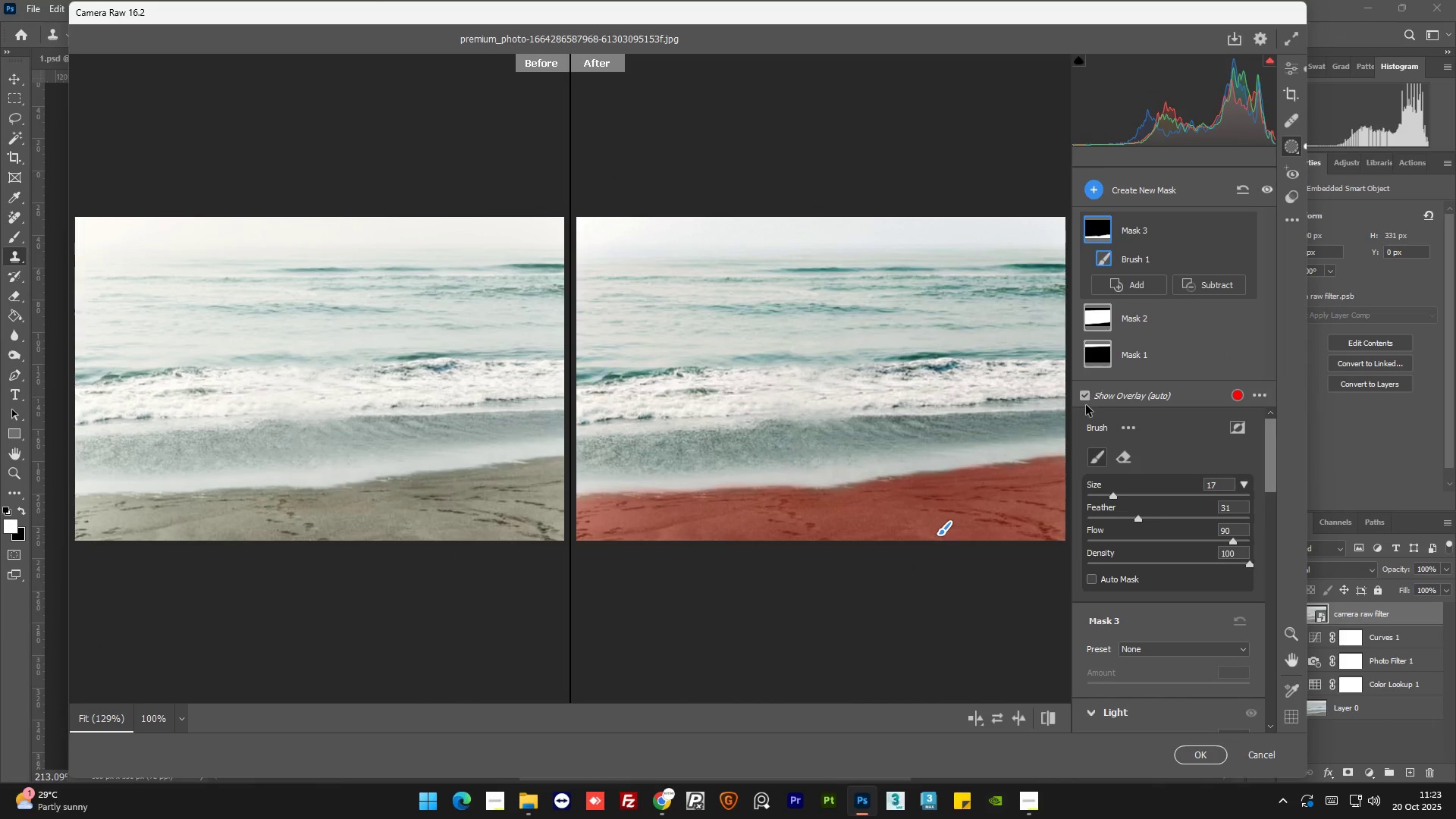 
left_click([1087, 400])
 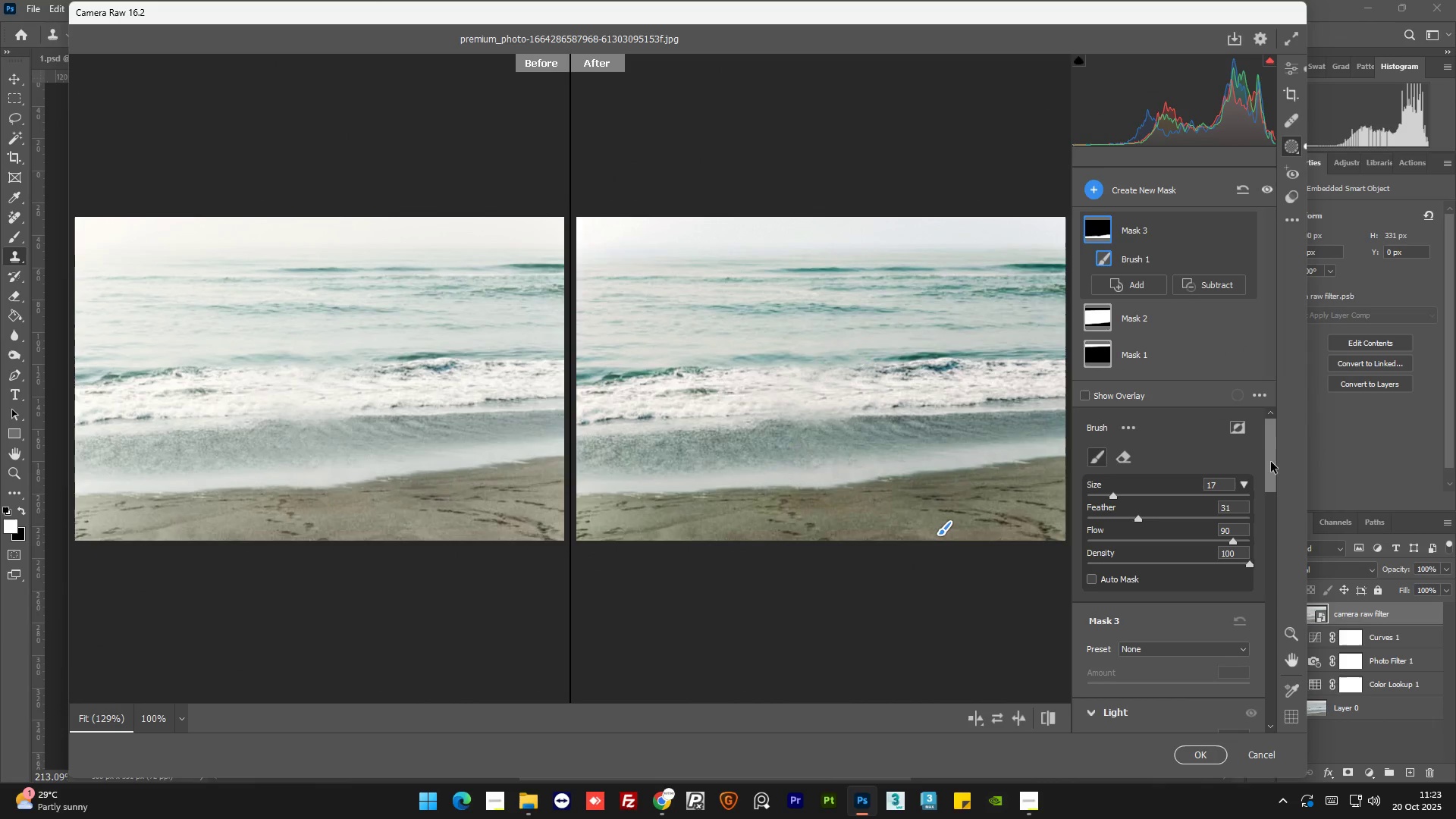 
left_click_drag(start_coordinate=[1272, 461], to_coordinate=[1274, 555])
 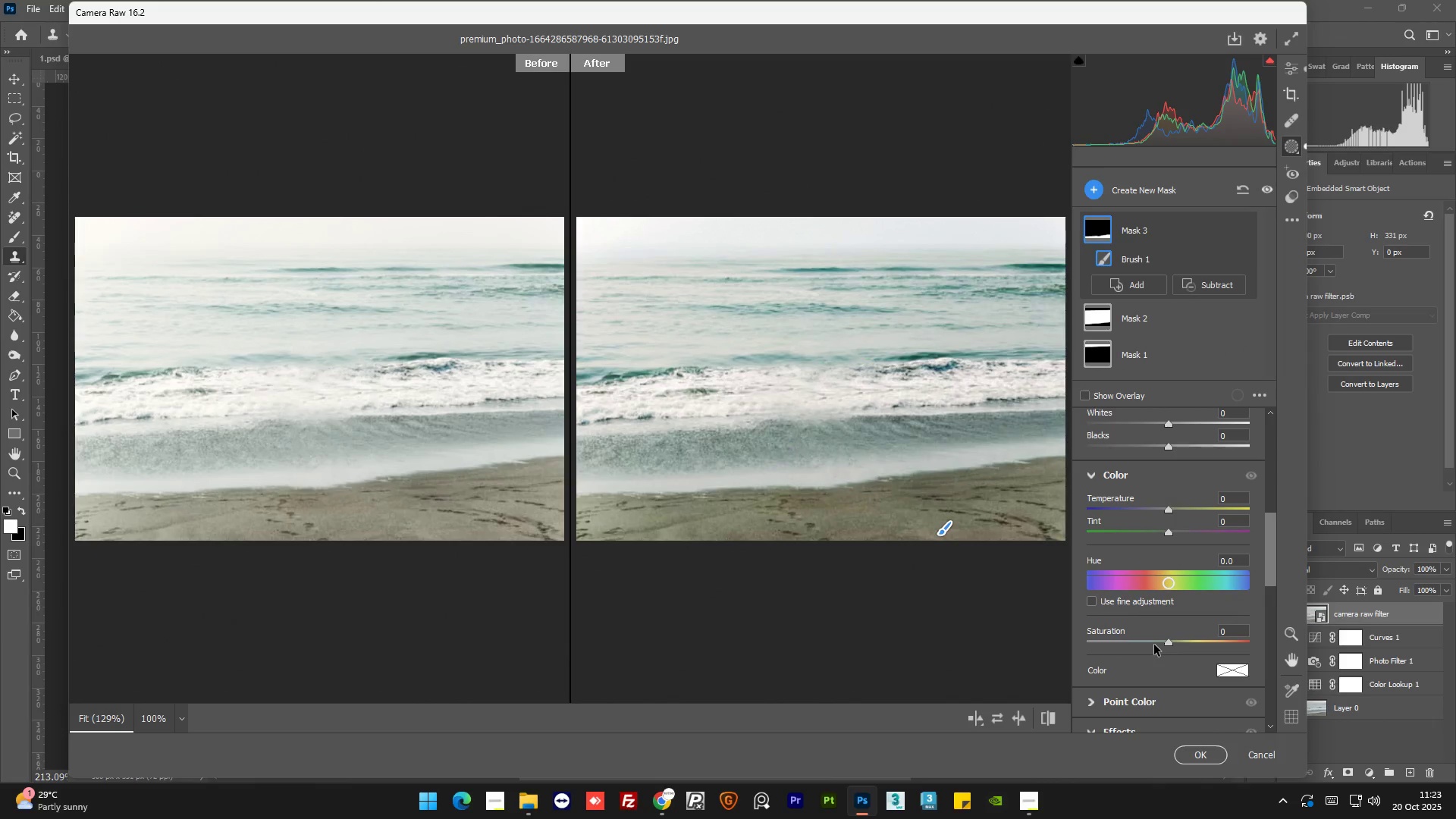 
left_click([1154, 644])
 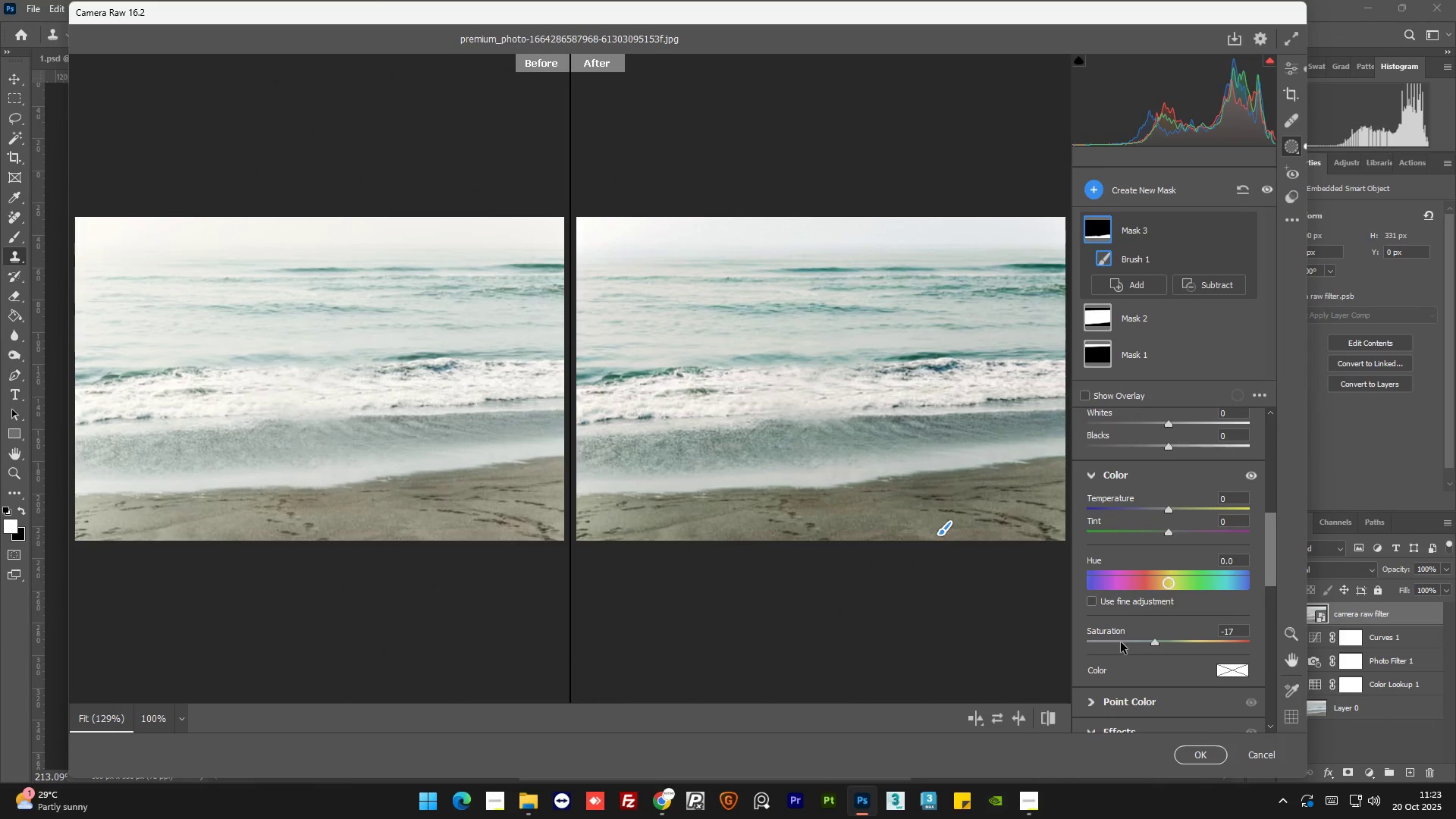 
left_click([1113, 642])
 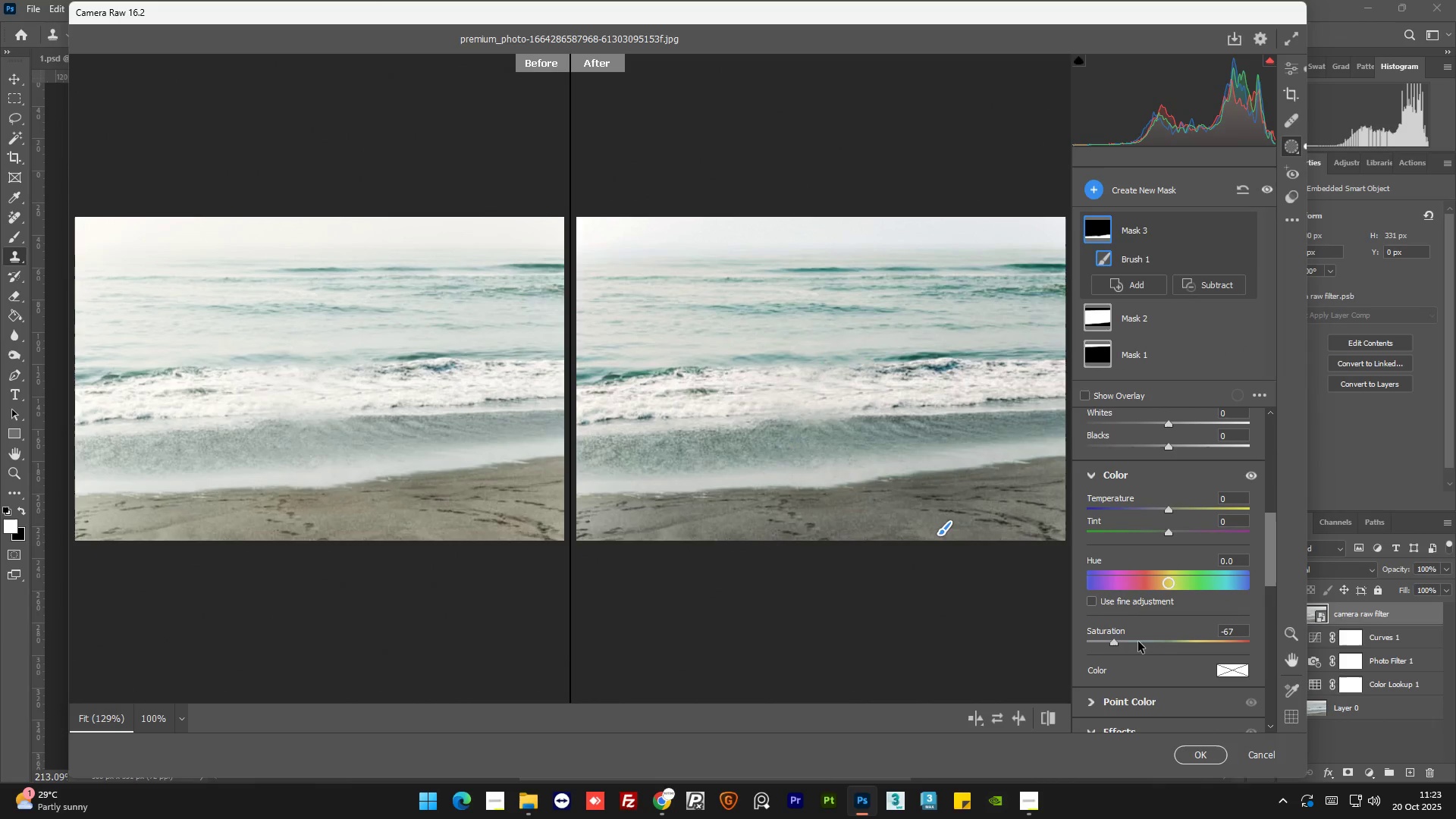 
left_click([1141, 641])
 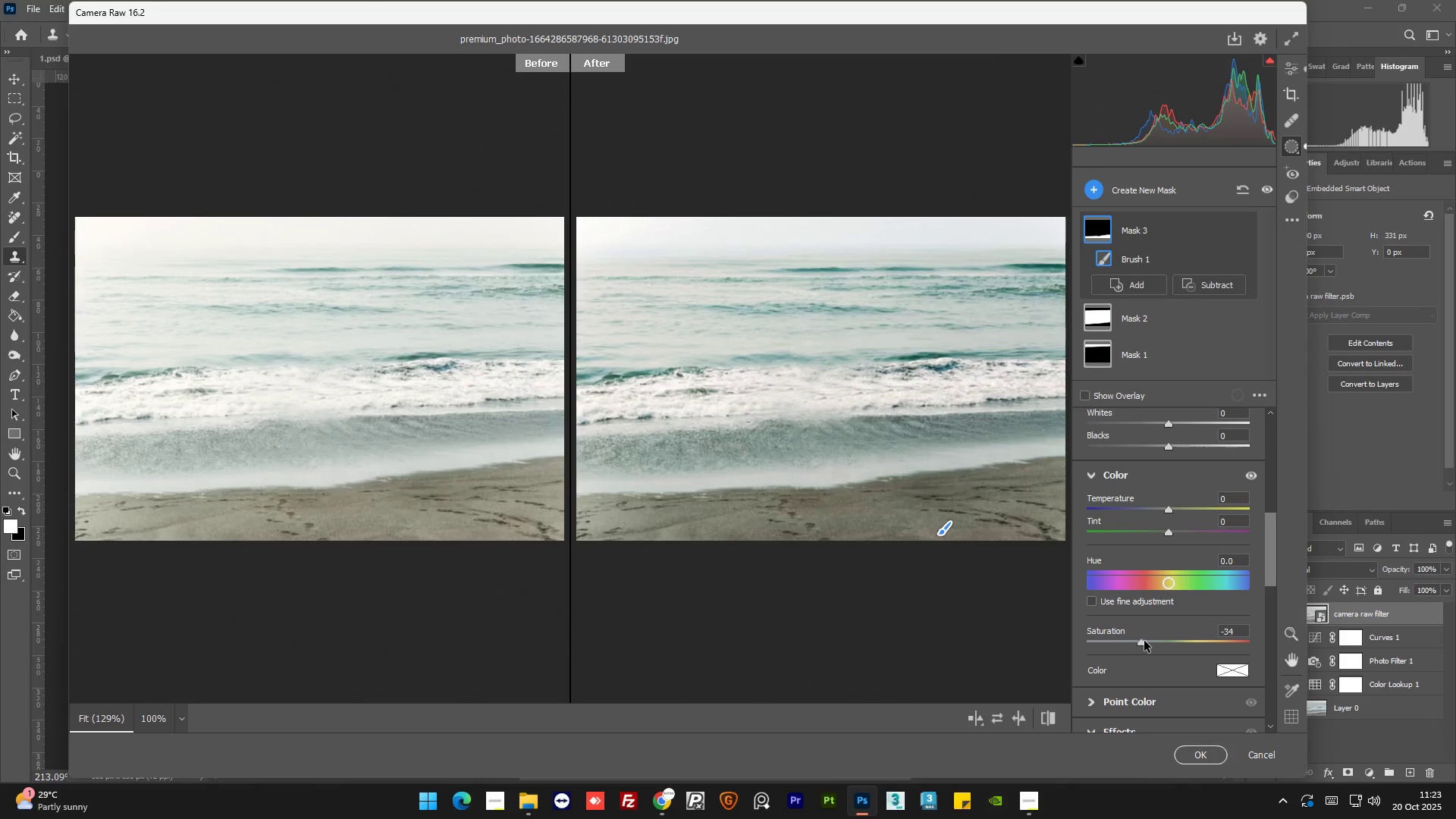 
left_click([1146, 641])
 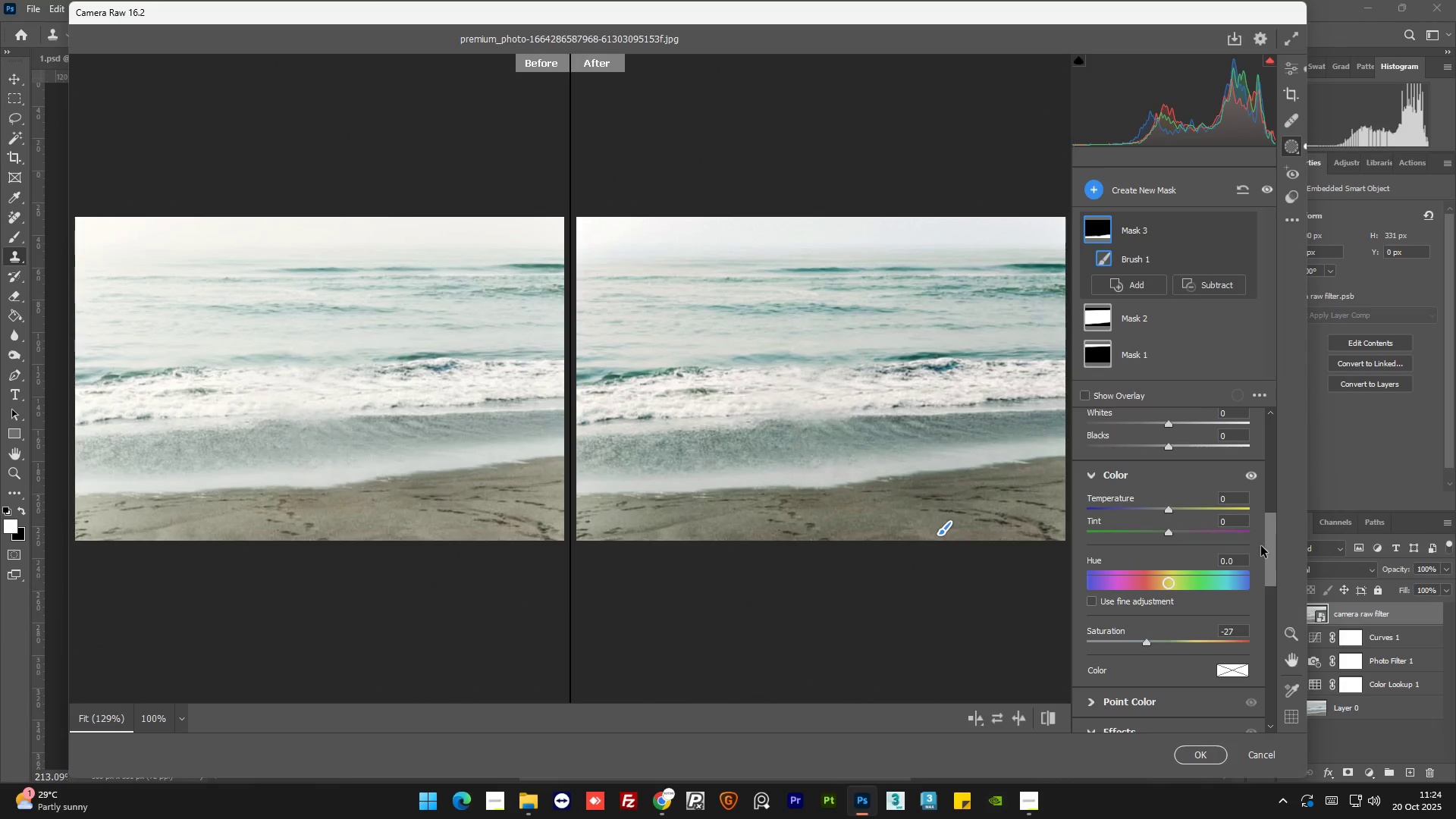 
left_click_drag(start_coordinate=[1271, 548], to_coordinate=[1275, 579])
 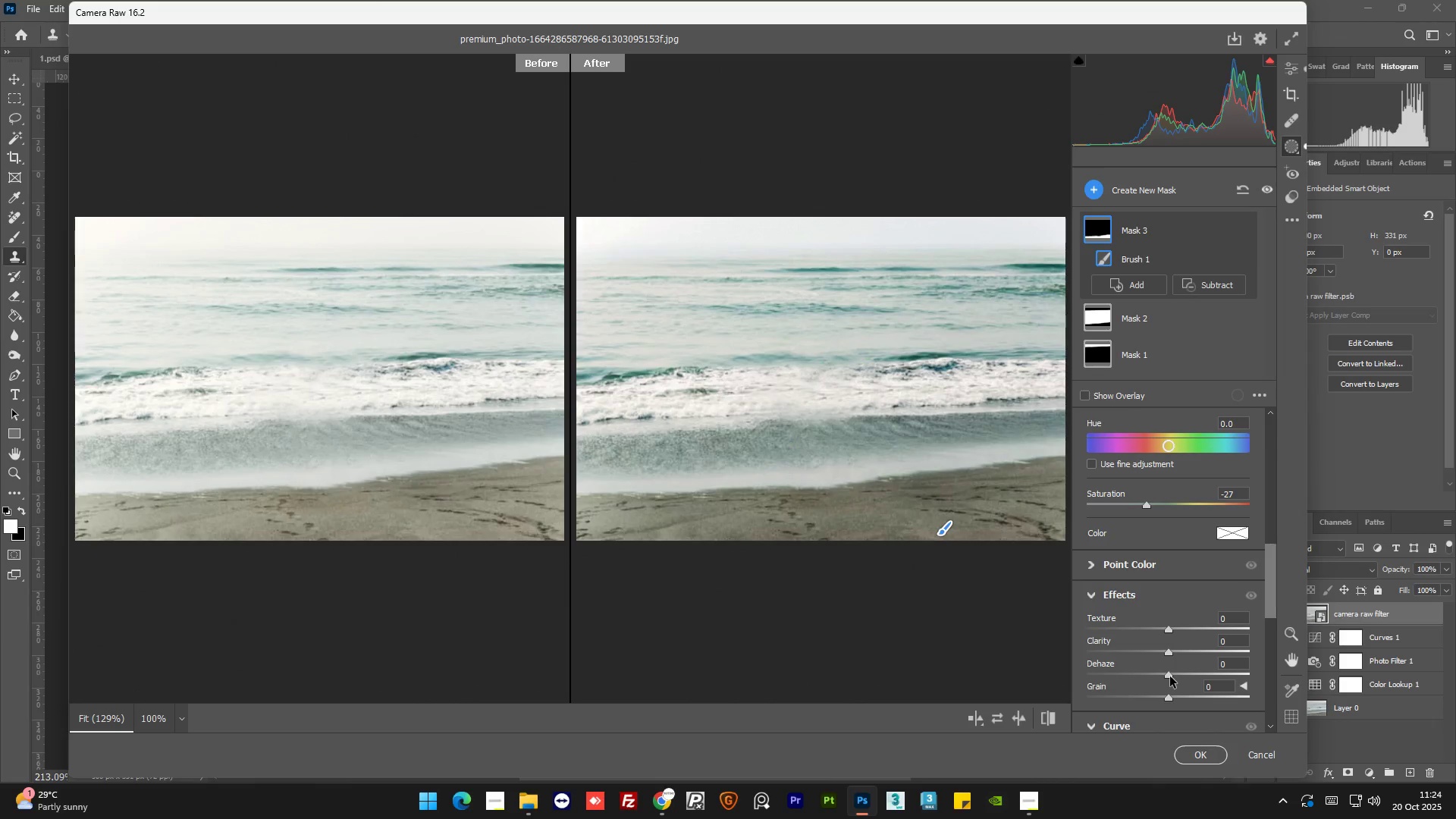 
left_click_drag(start_coordinate=[1169, 677], to_coordinate=[1161, 678])
 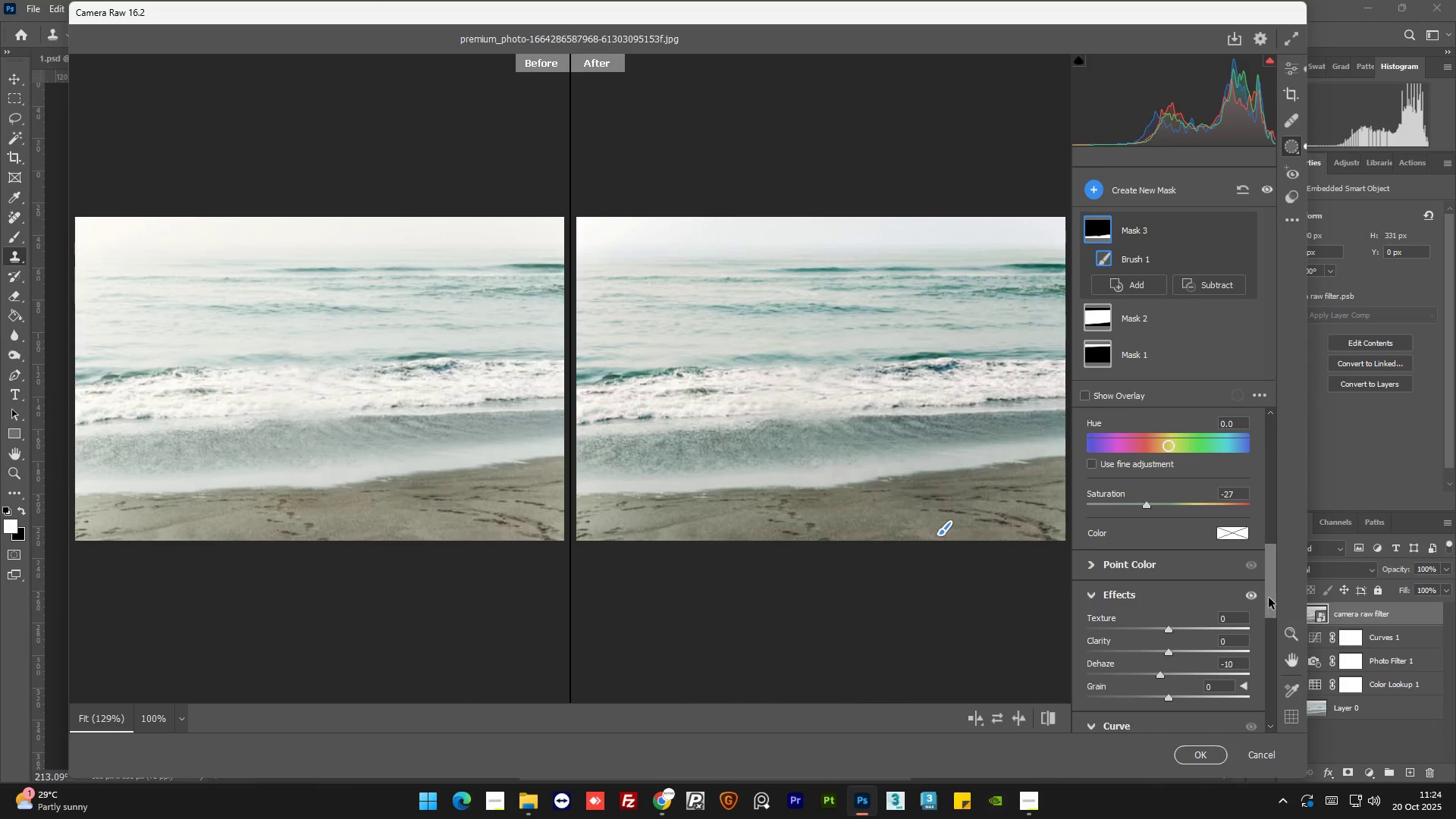 
left_click_drag(start_coordinate=[1269, 598], to_coordinate=[1267, 541])
 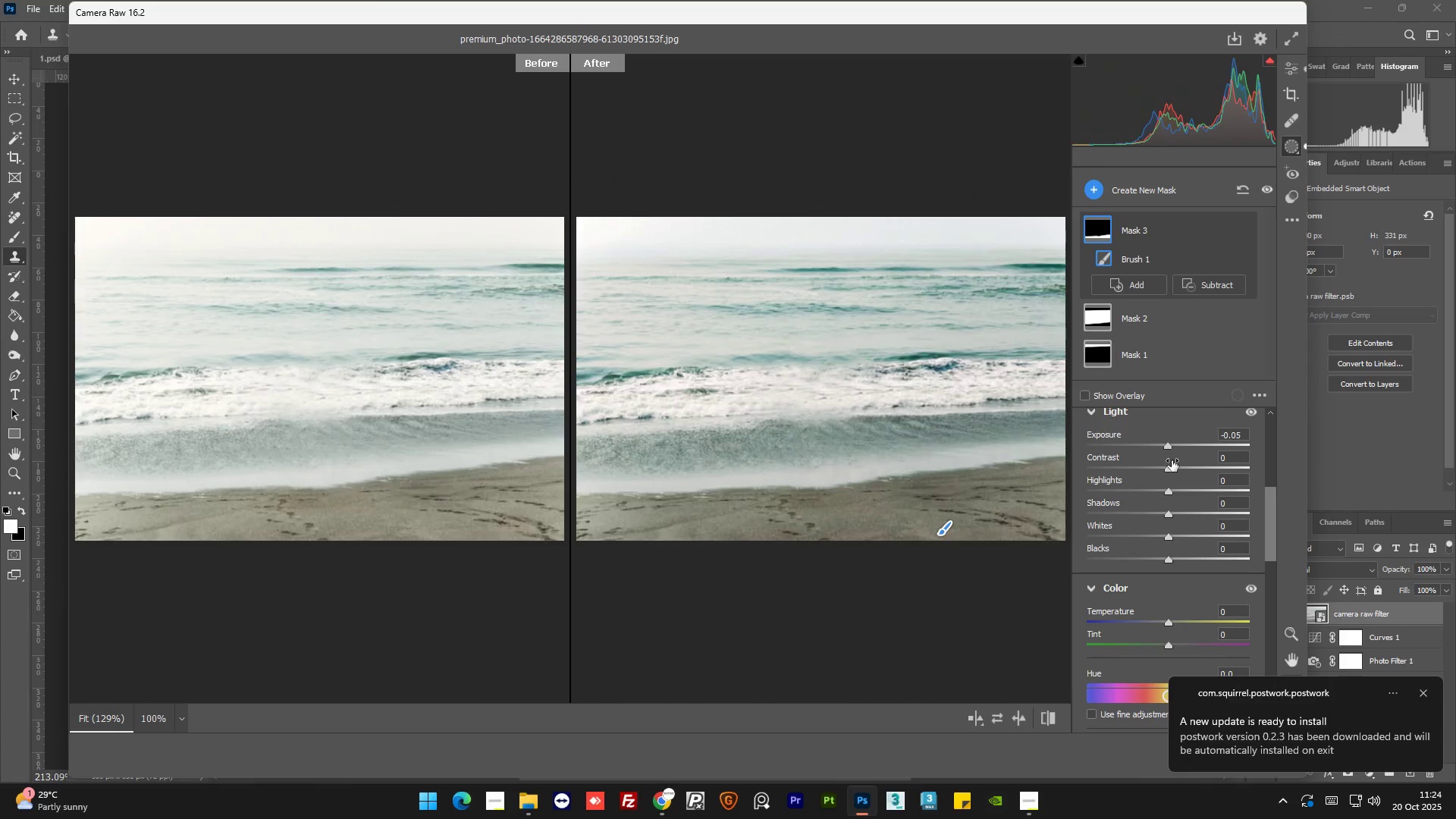 
wait(5.83)
 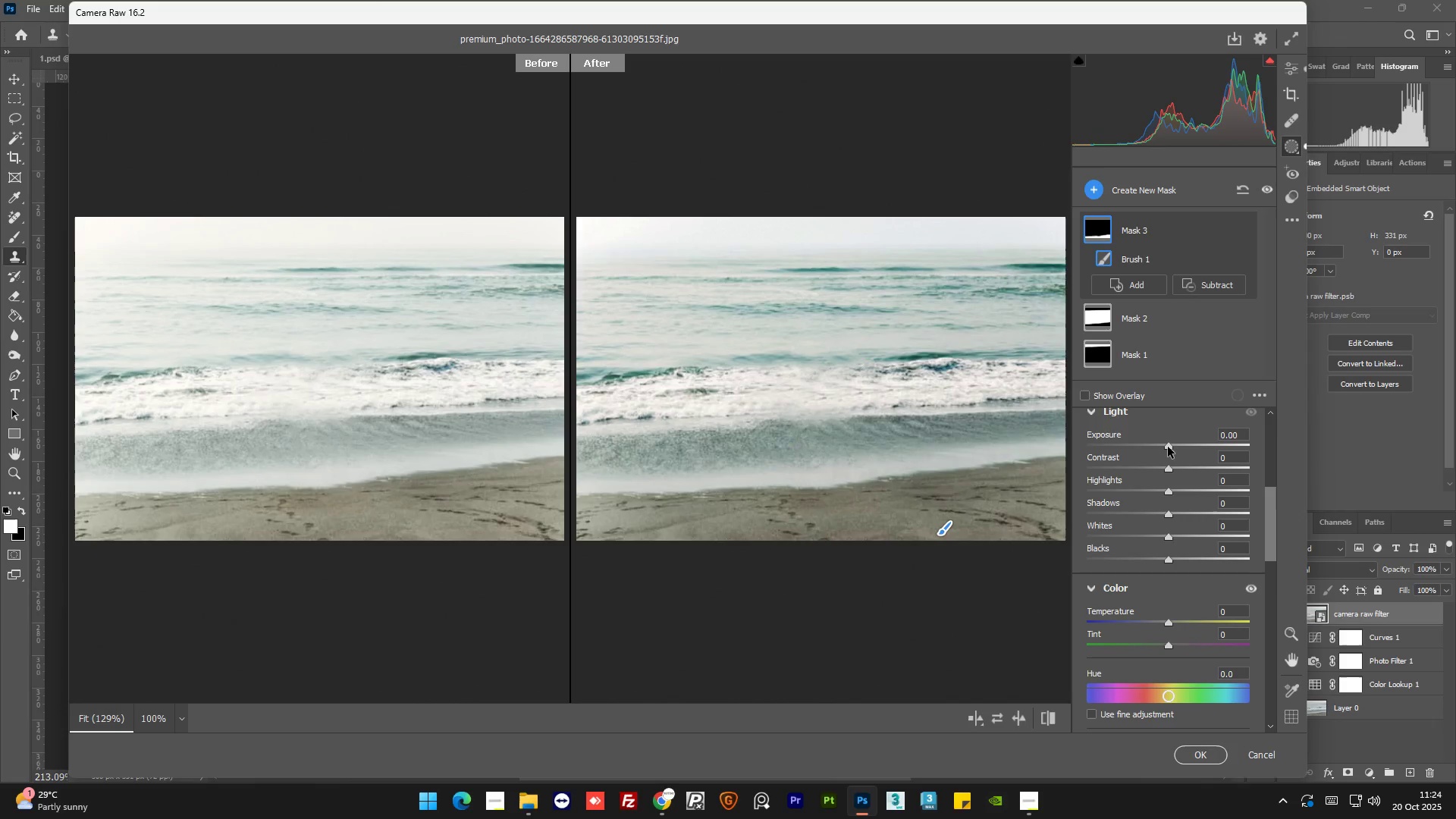 
left_click([1168, 470])
 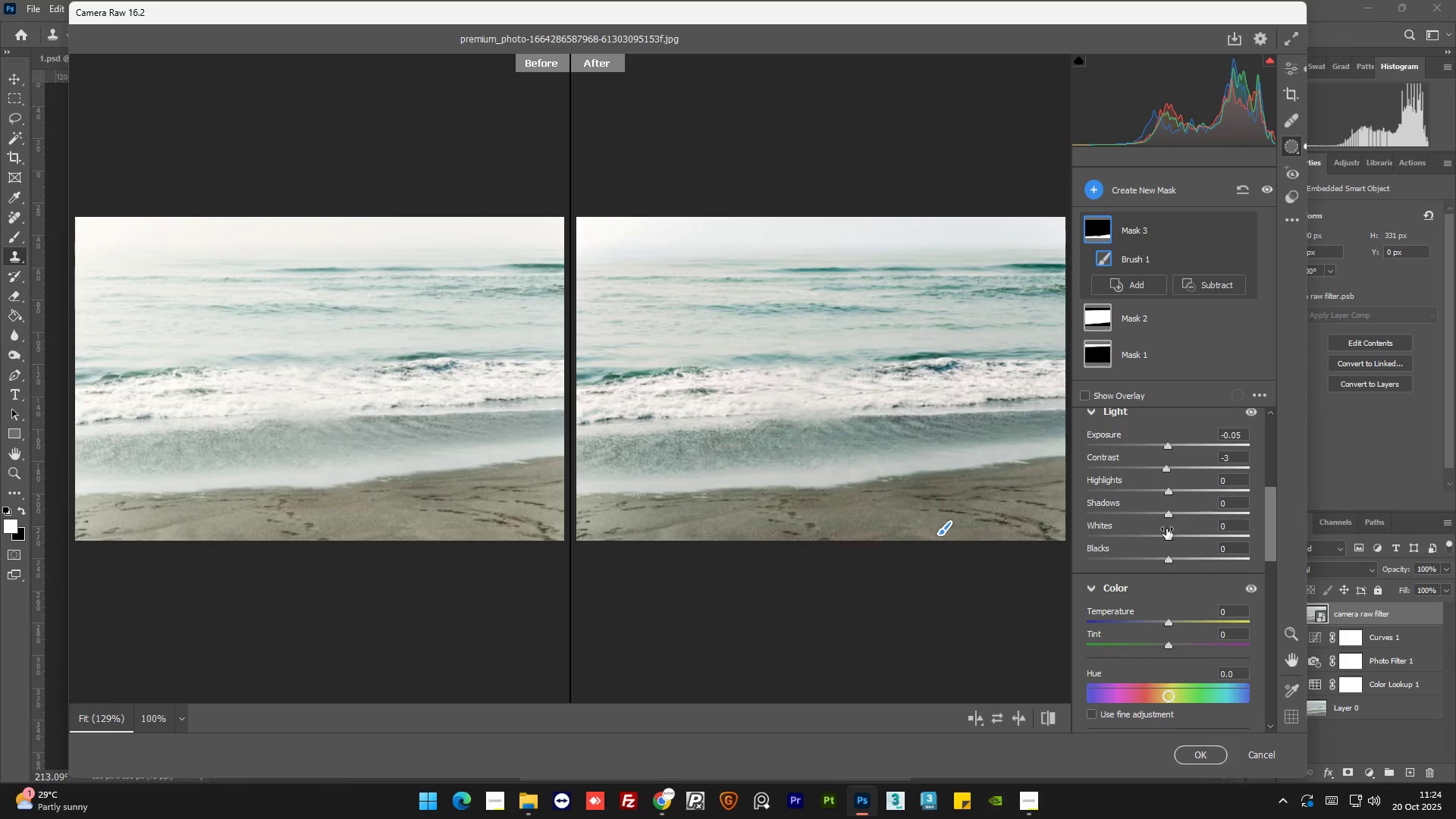 
left_click_drag(start_coordinate=[1168, 514], to_coordinate=[1172, 514])
 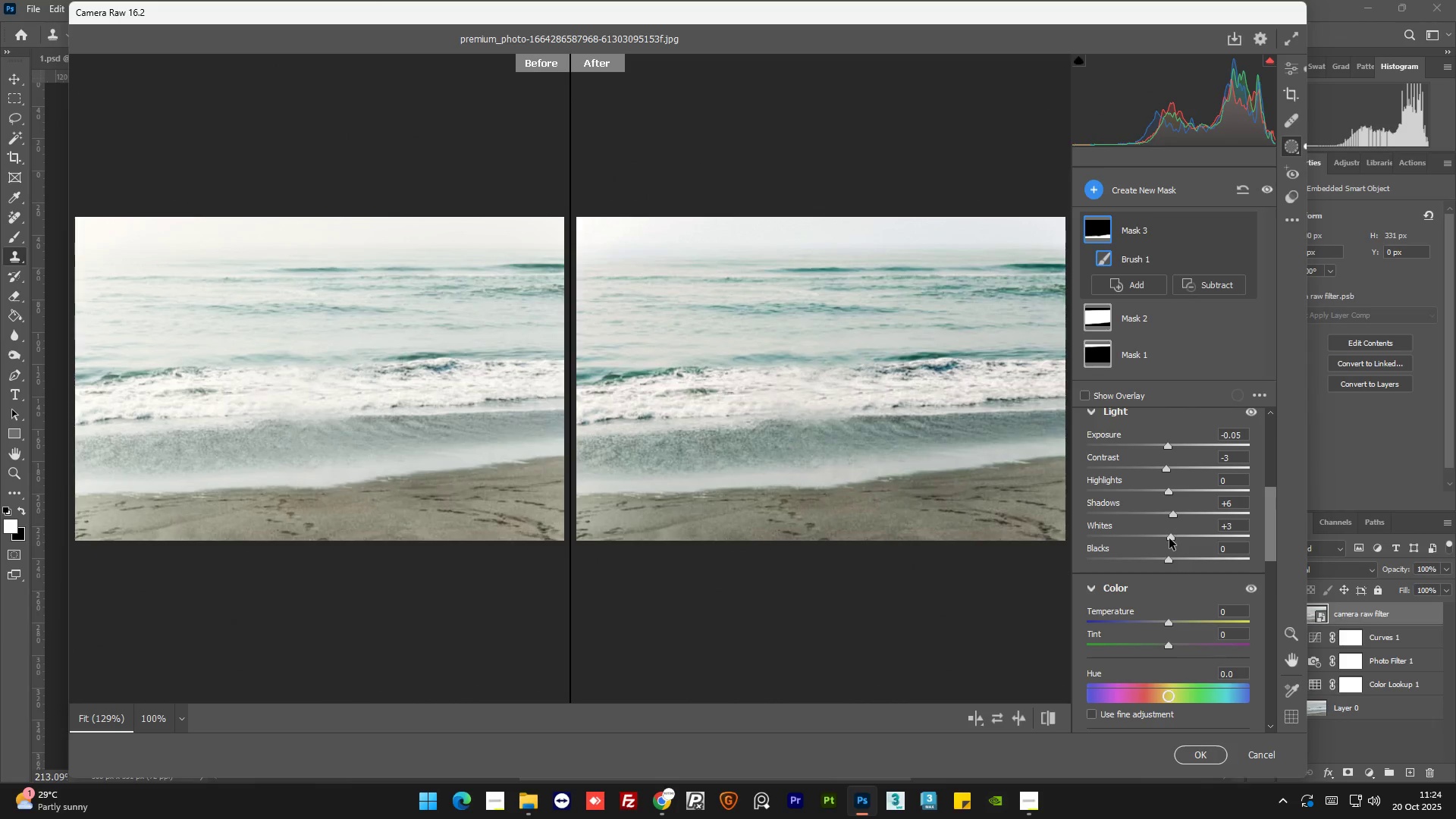 
left_click_drag(start_coordinate=[1273, 516], to_coordinate=[1273, 553])
 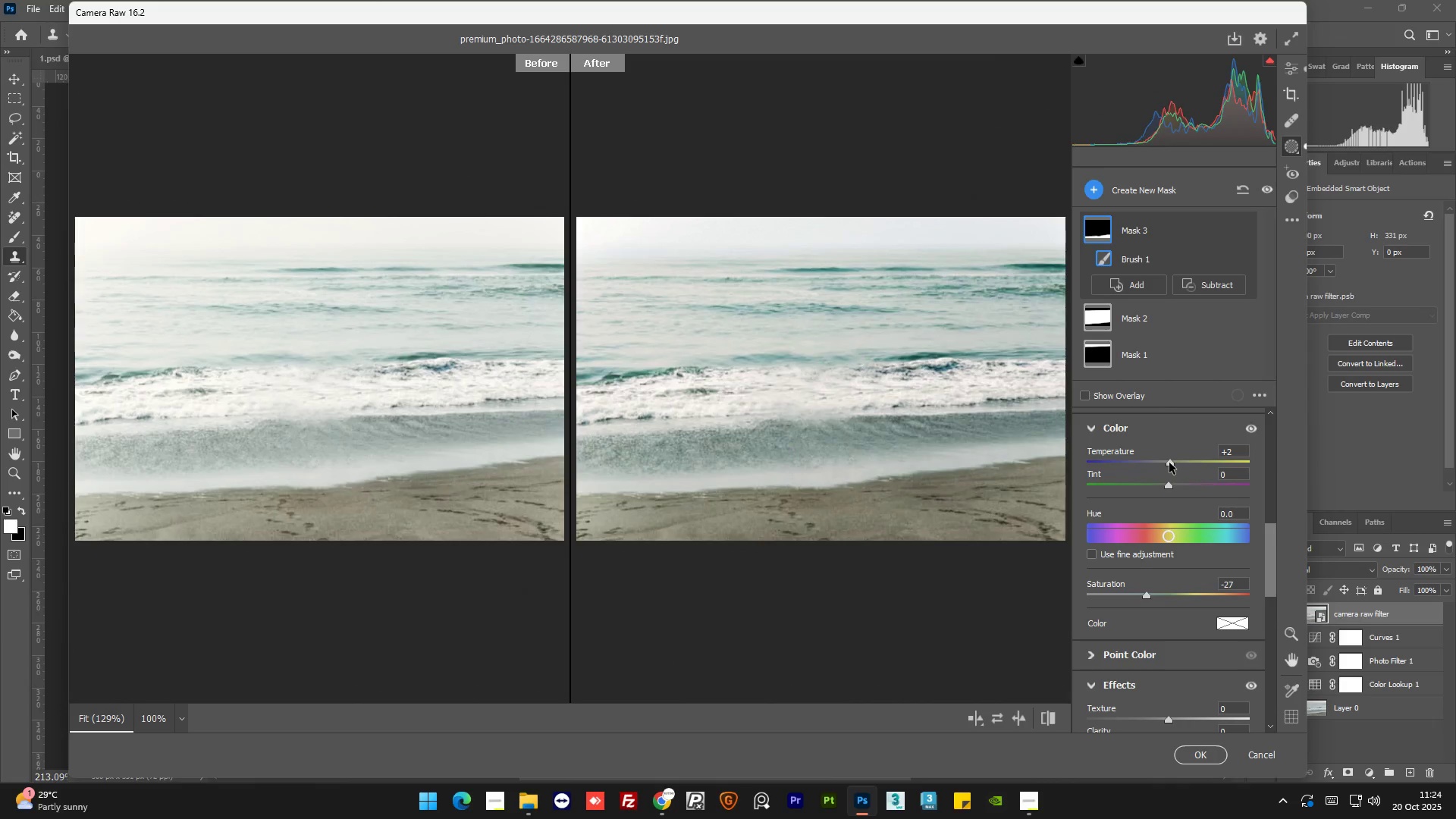 
wait(7.76)
 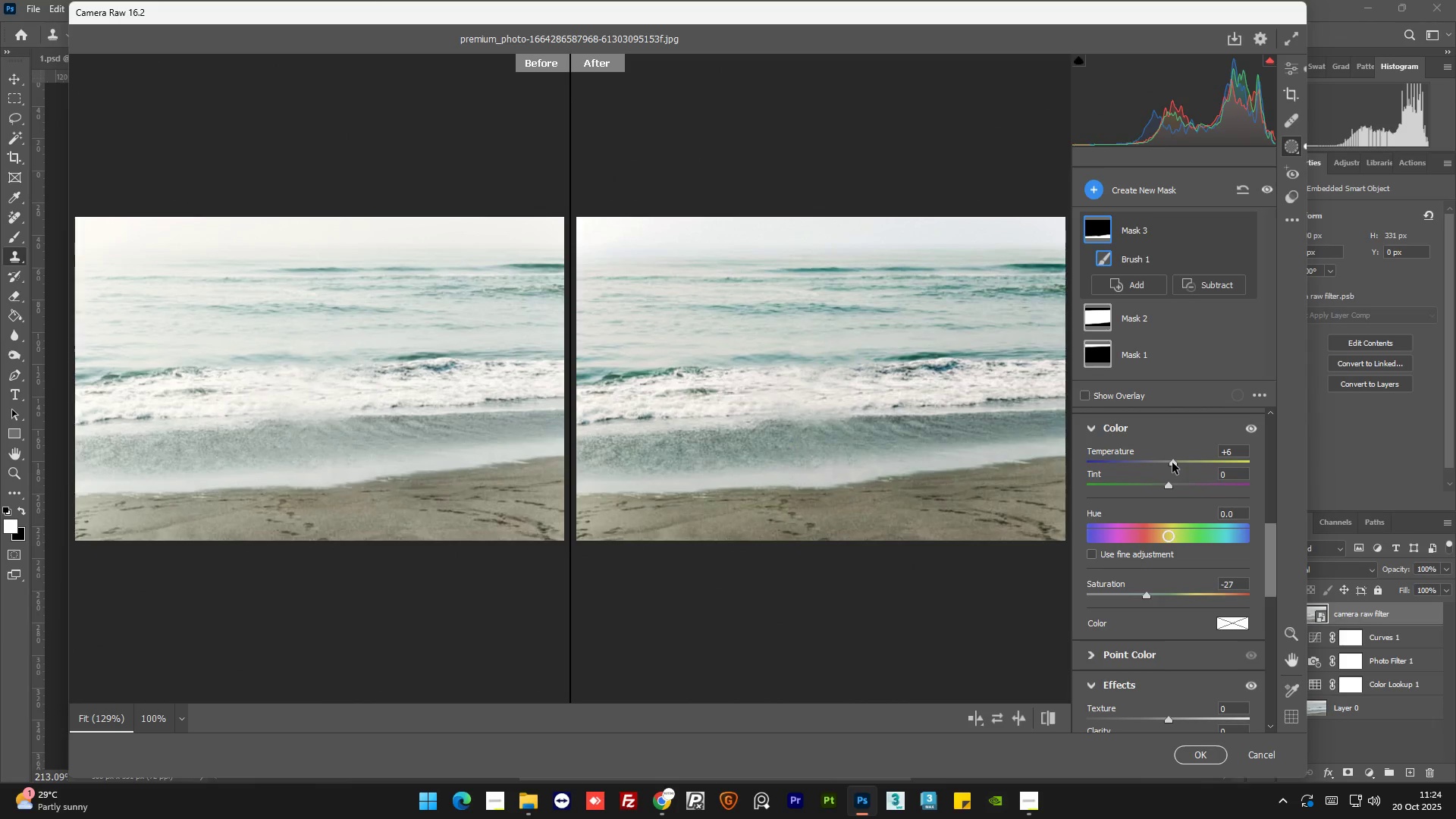 
left_click_drag(start_coordinate=[1269, 554], to_coordinate=[1269, 571])
 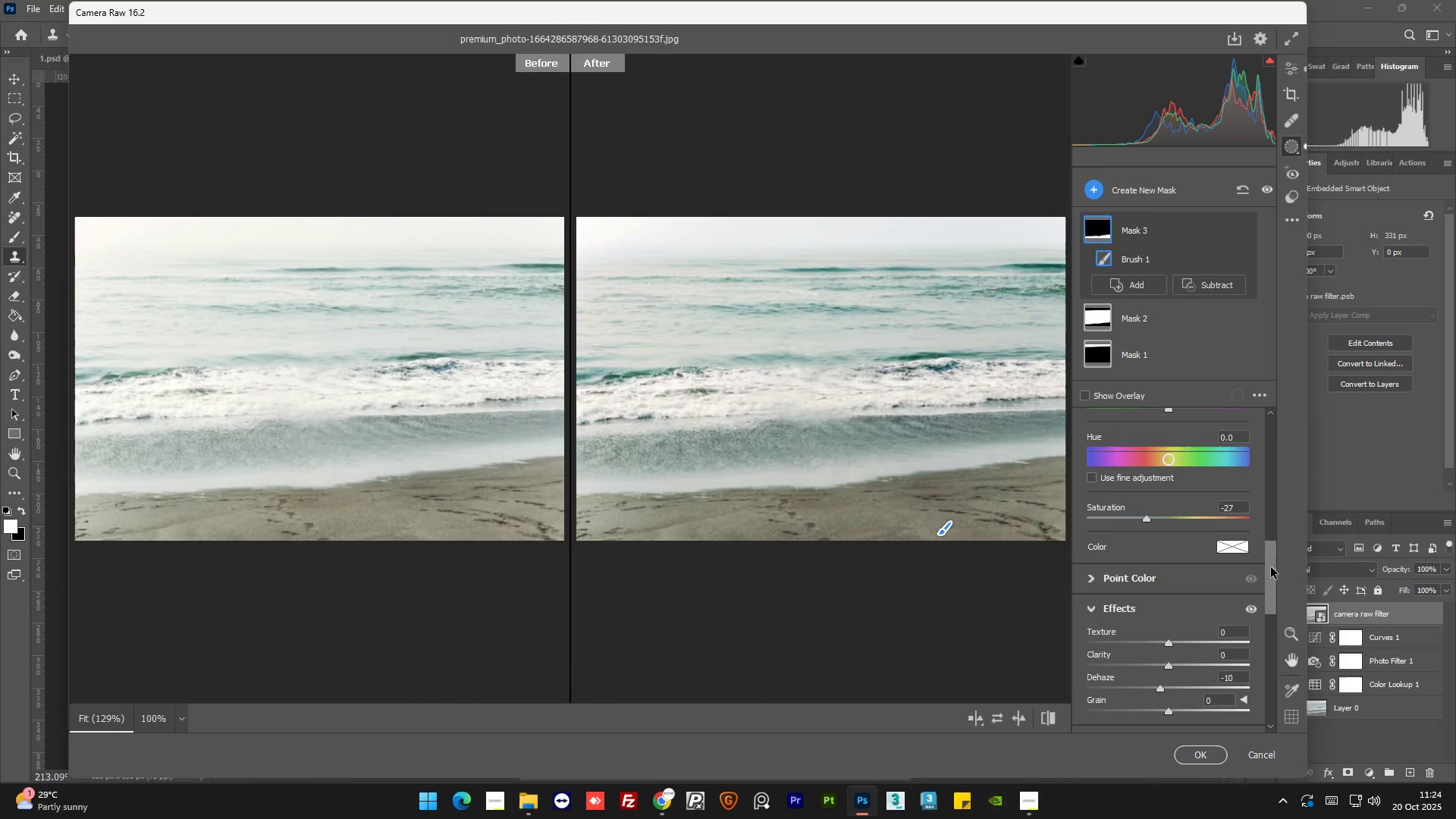 
left_click_drag(start_coordinate=[1271, 567], to_coordinate=[1269, 599])
 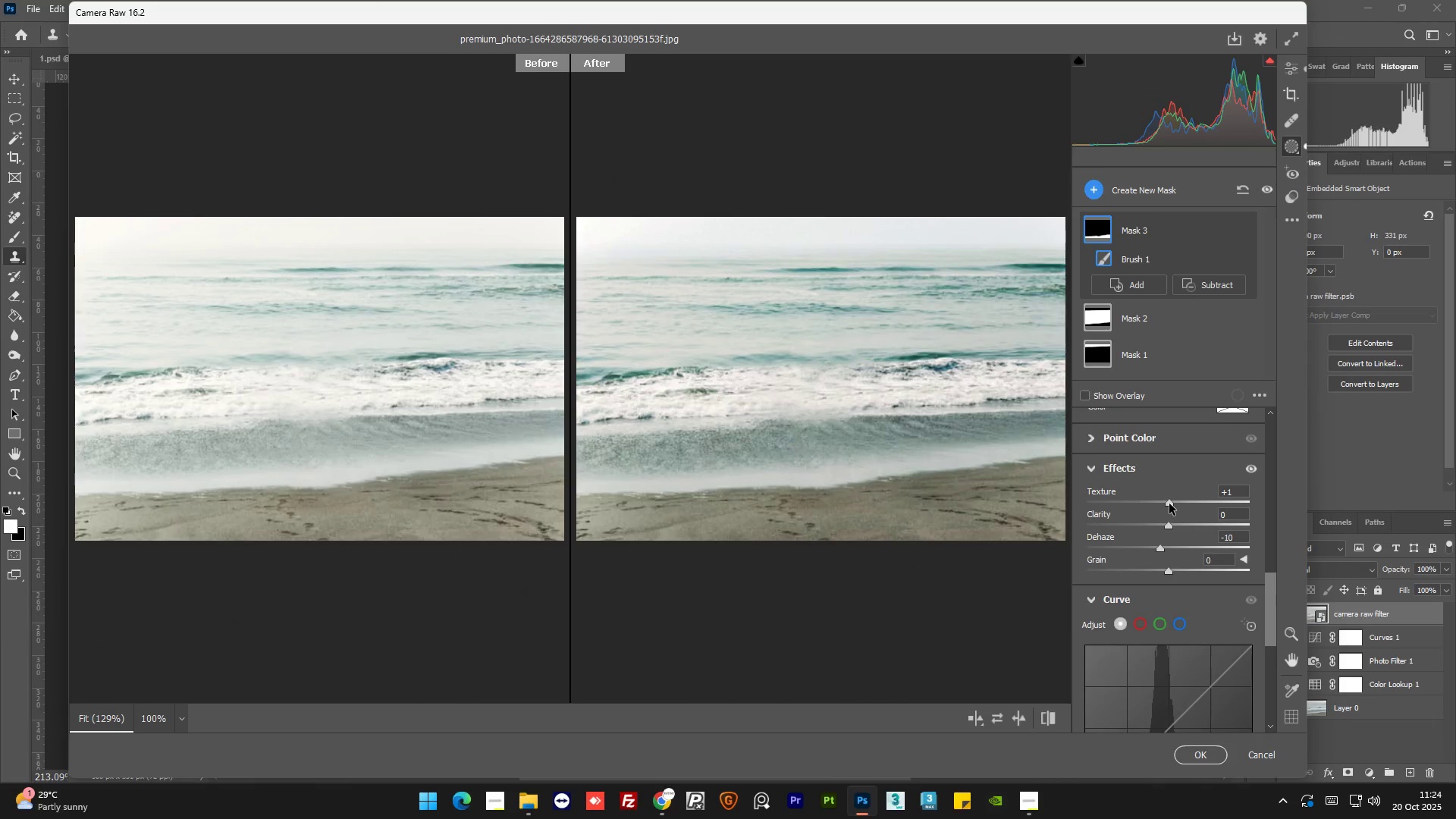 
left_click_drag(start_coordinate=[1167, 573], to_coordinate=[1168, 576])
 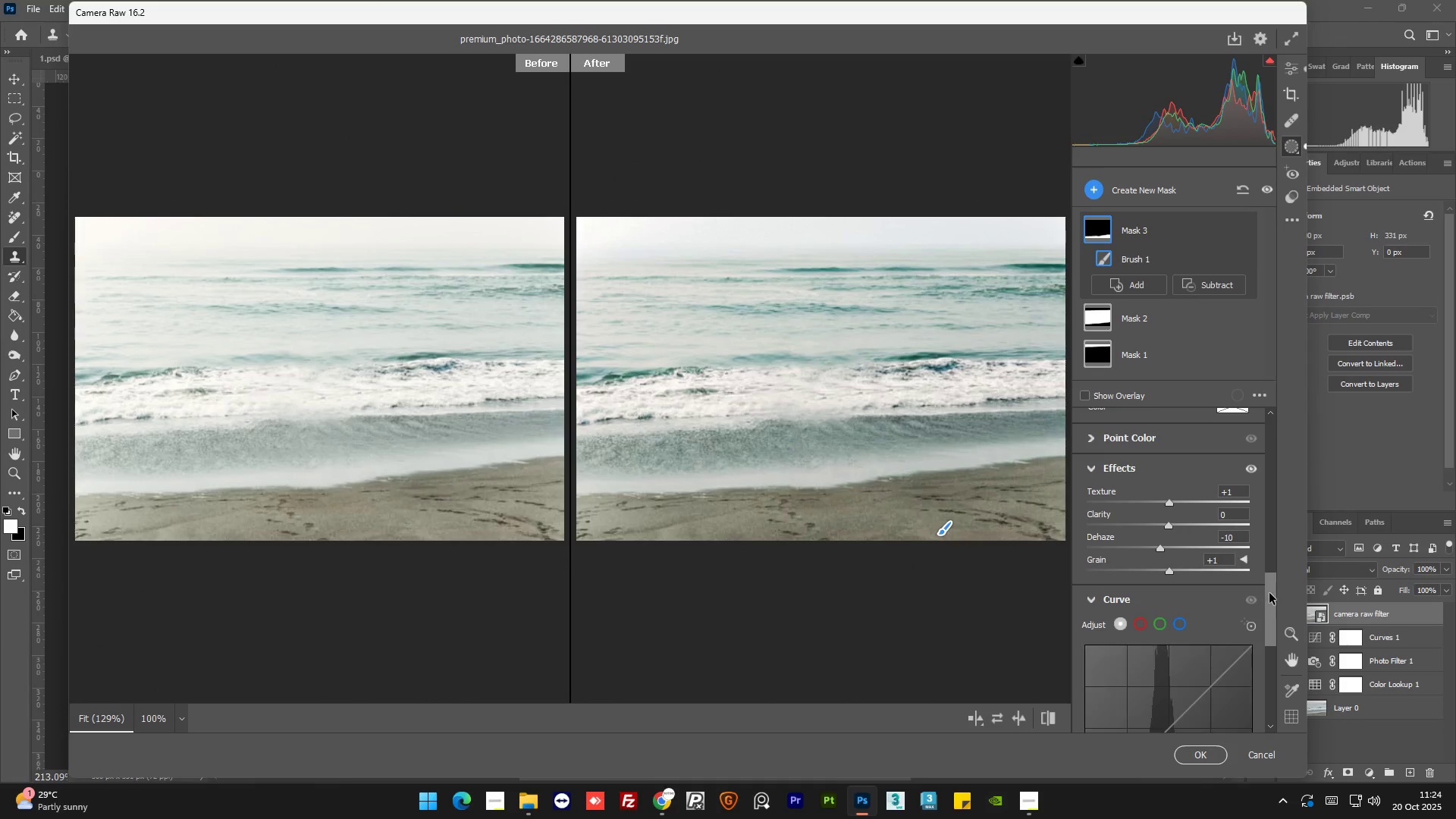 
left_click_drag(start_coordinate=[1272, 594], to_coordinate=[1276, 457])
 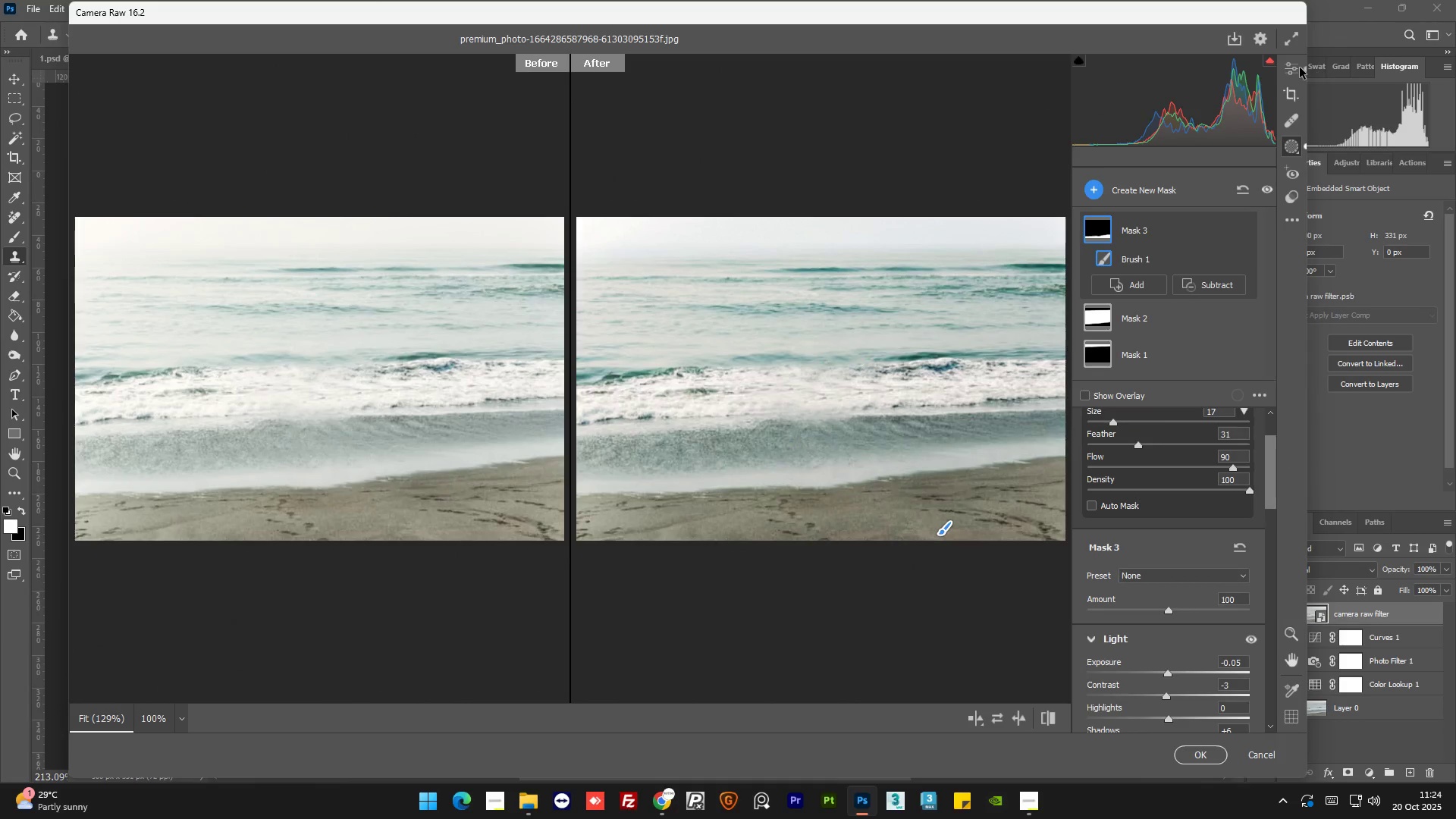 
left_click([1294, 70])
 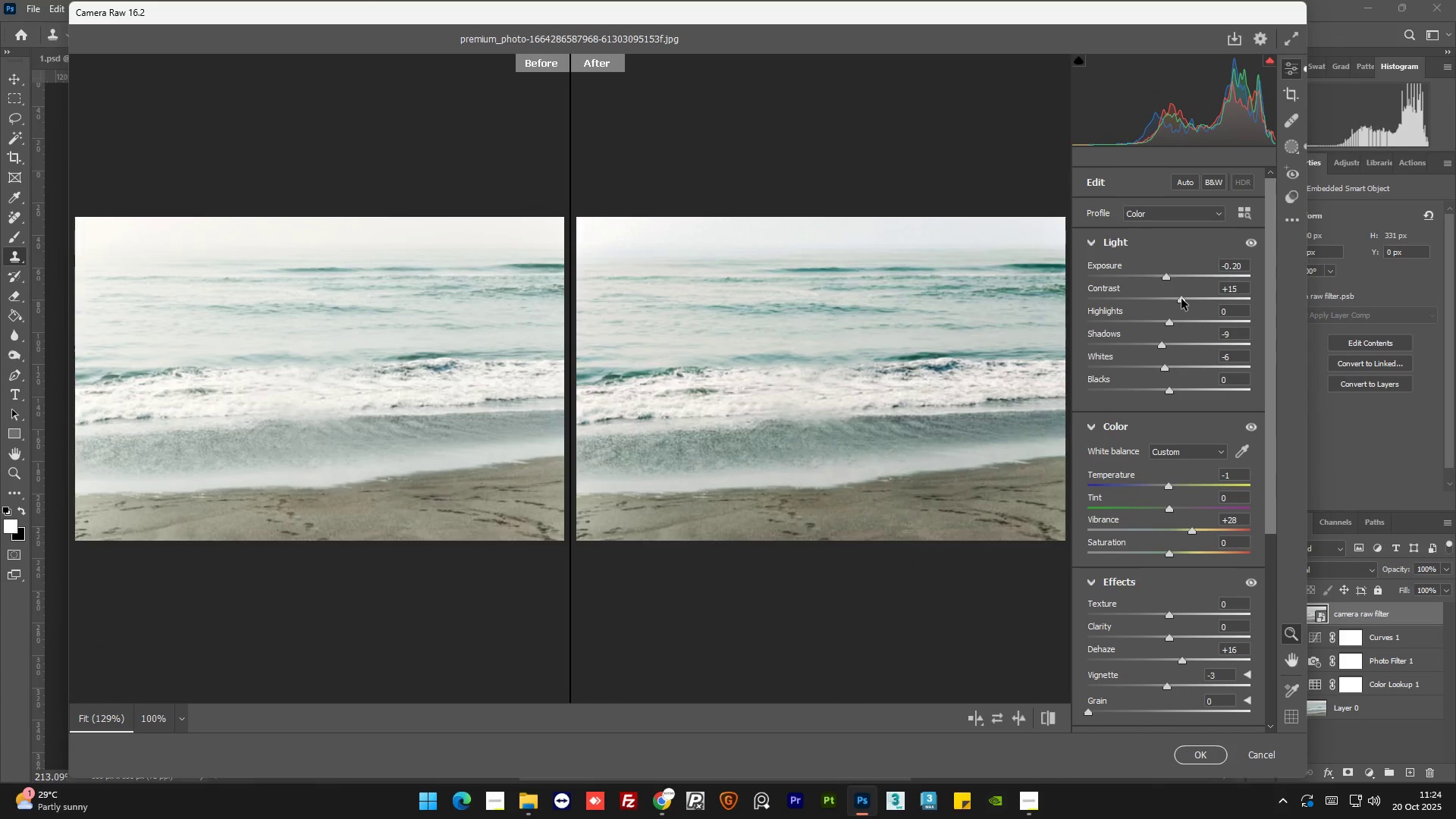 
wait(5.62)
 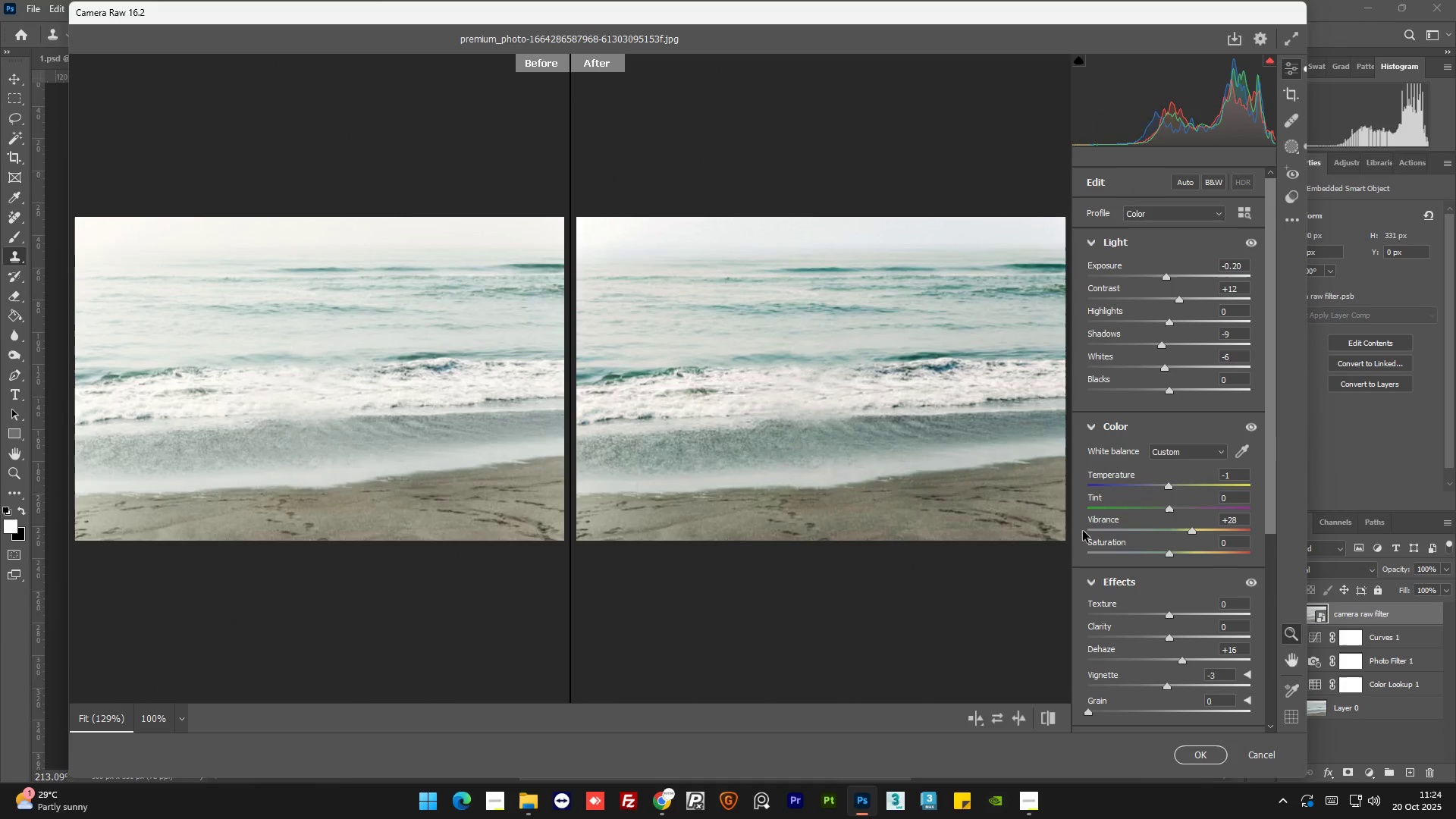 
left_click_drag(start_coordinate=[1274, 437], to_coordinate=[1276, 444])
 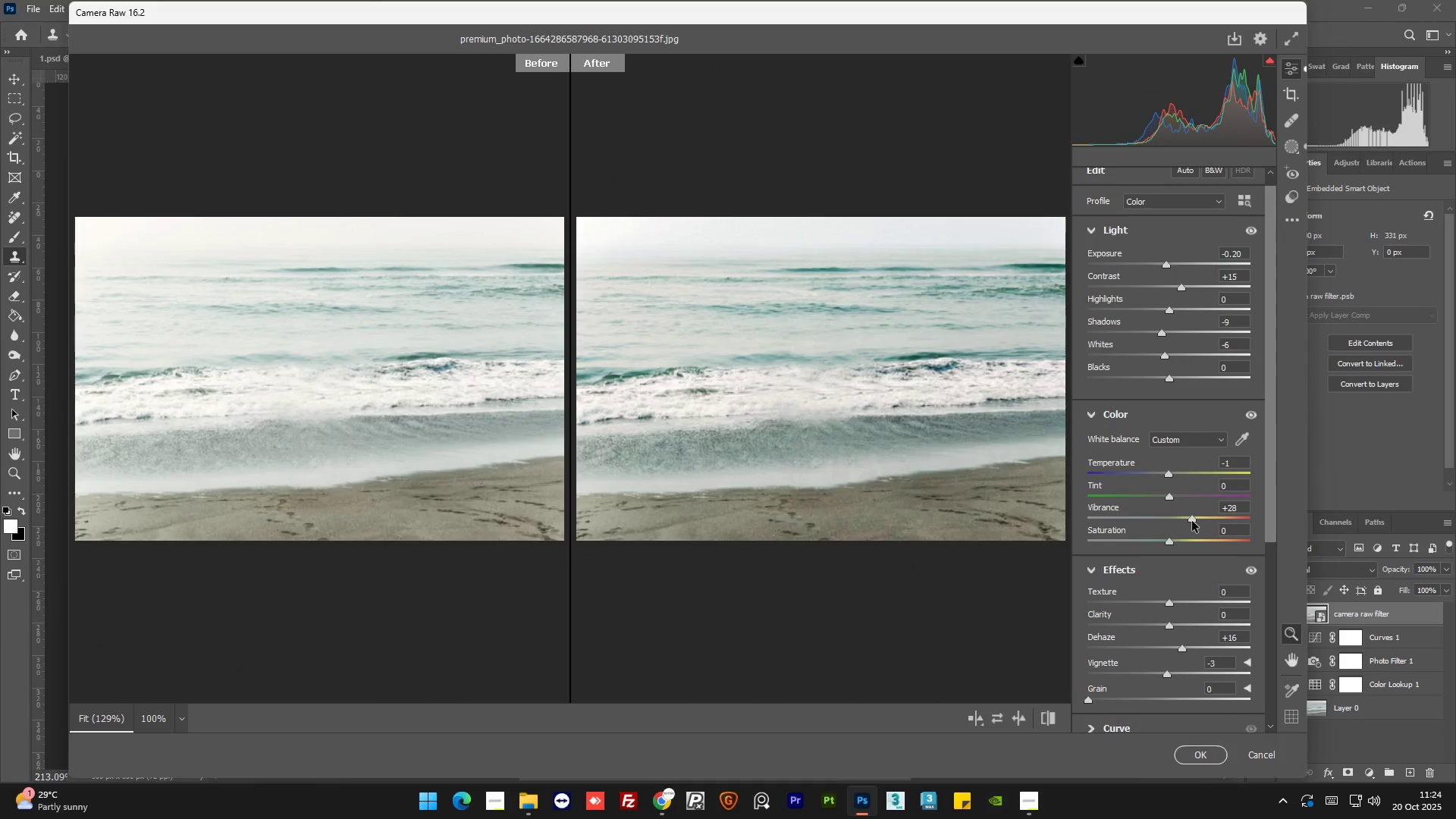 
left_click_drag(start_coordinate=[1192, 521], to_coordinate=[1196, 521])
 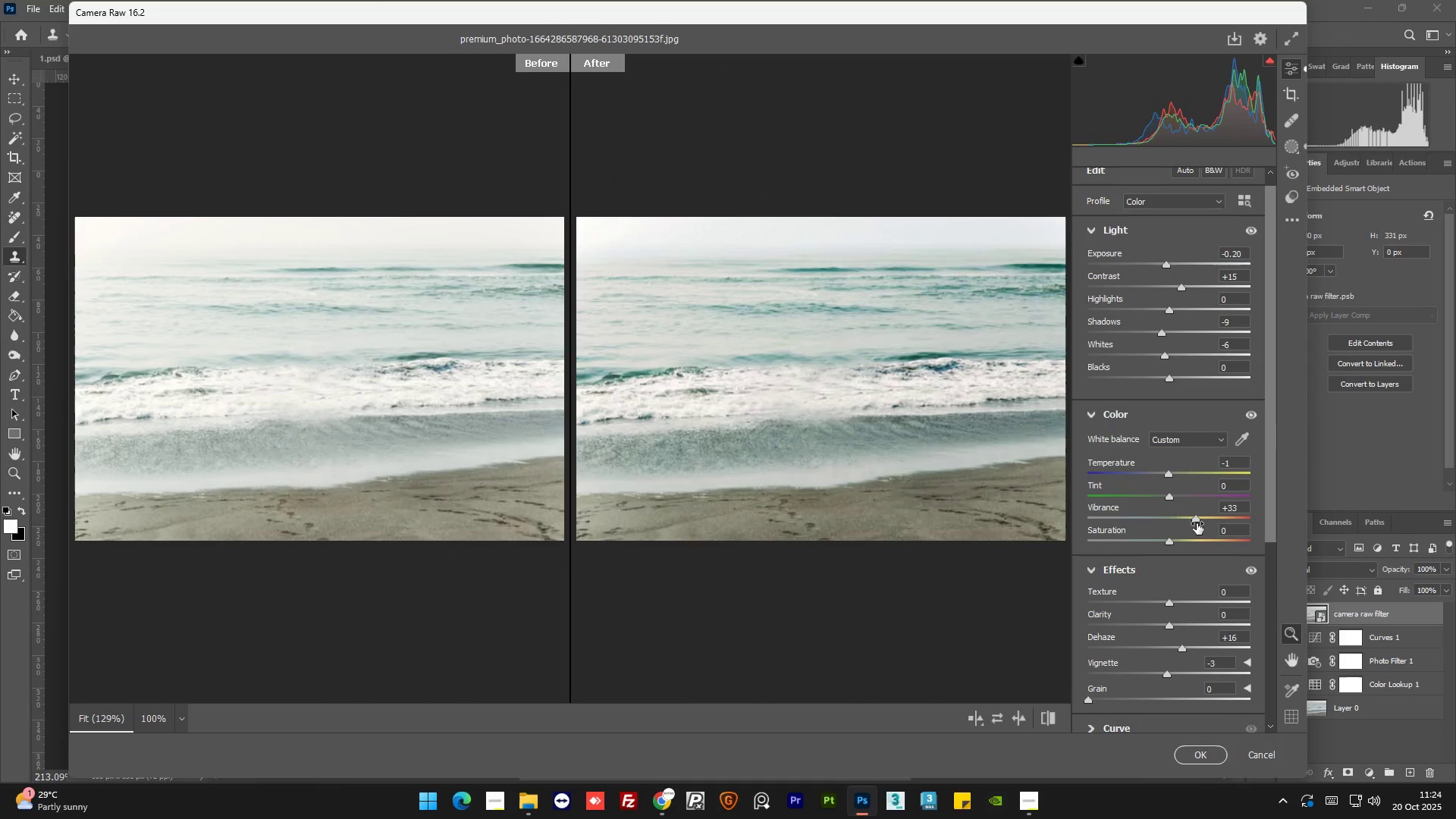 
left_click_drag(start_coordinate=[1197, 520], to_coordinate=[1207, 520])
 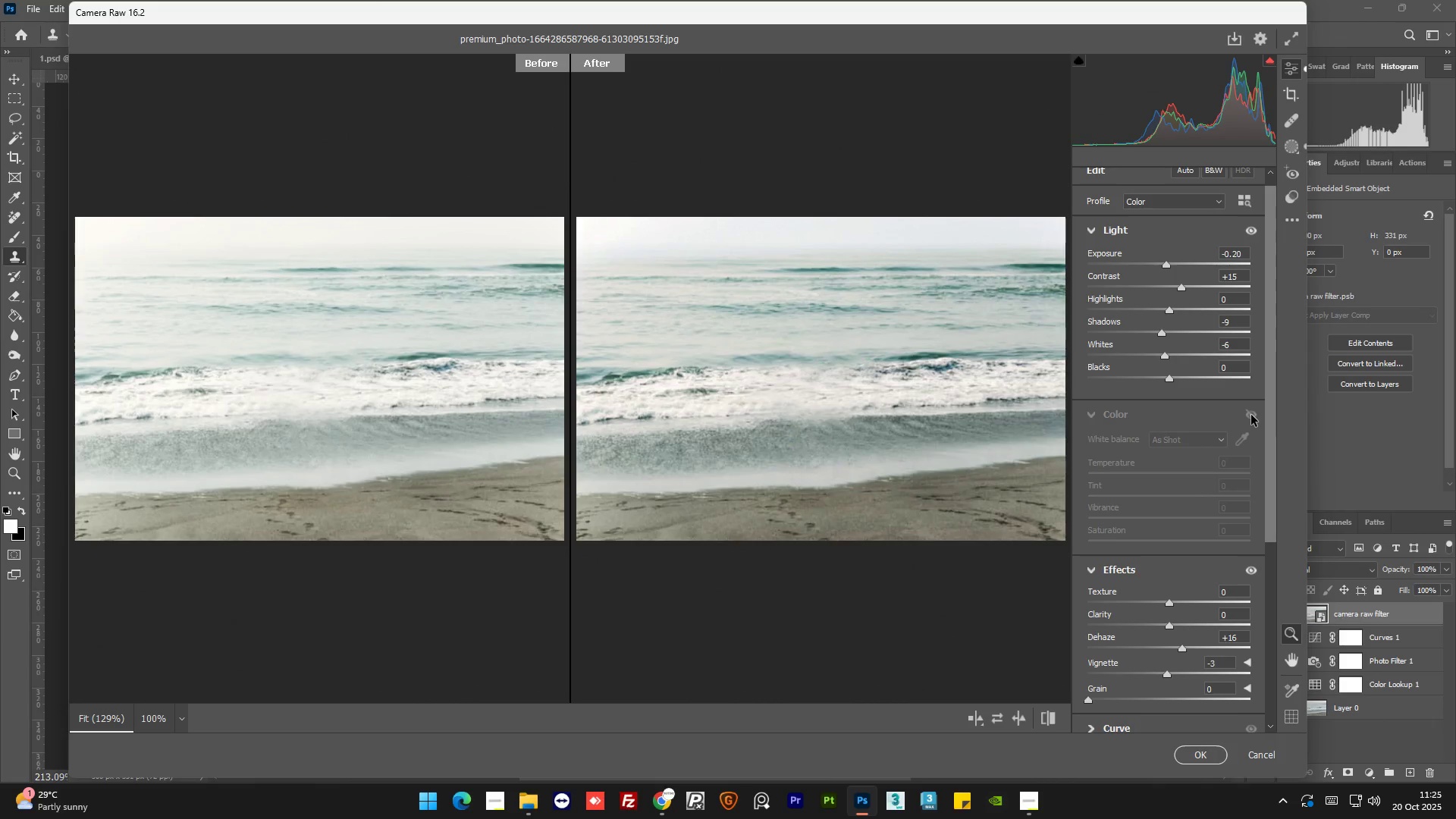 
left_click([1251, 415])
 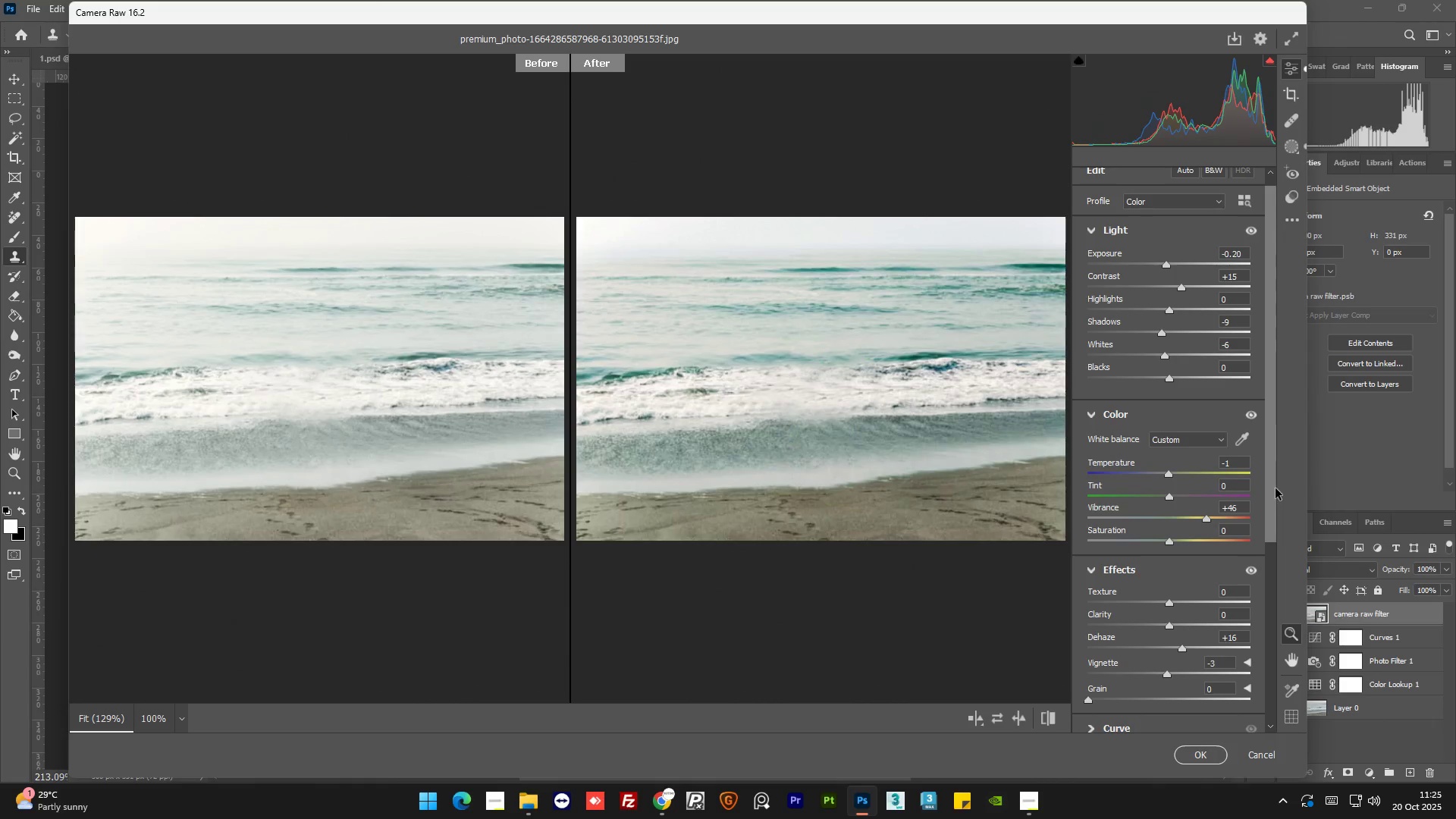 
left_click_drag(start_coordinate=[1275, 488], to_coordinate=[1272, 522])
 